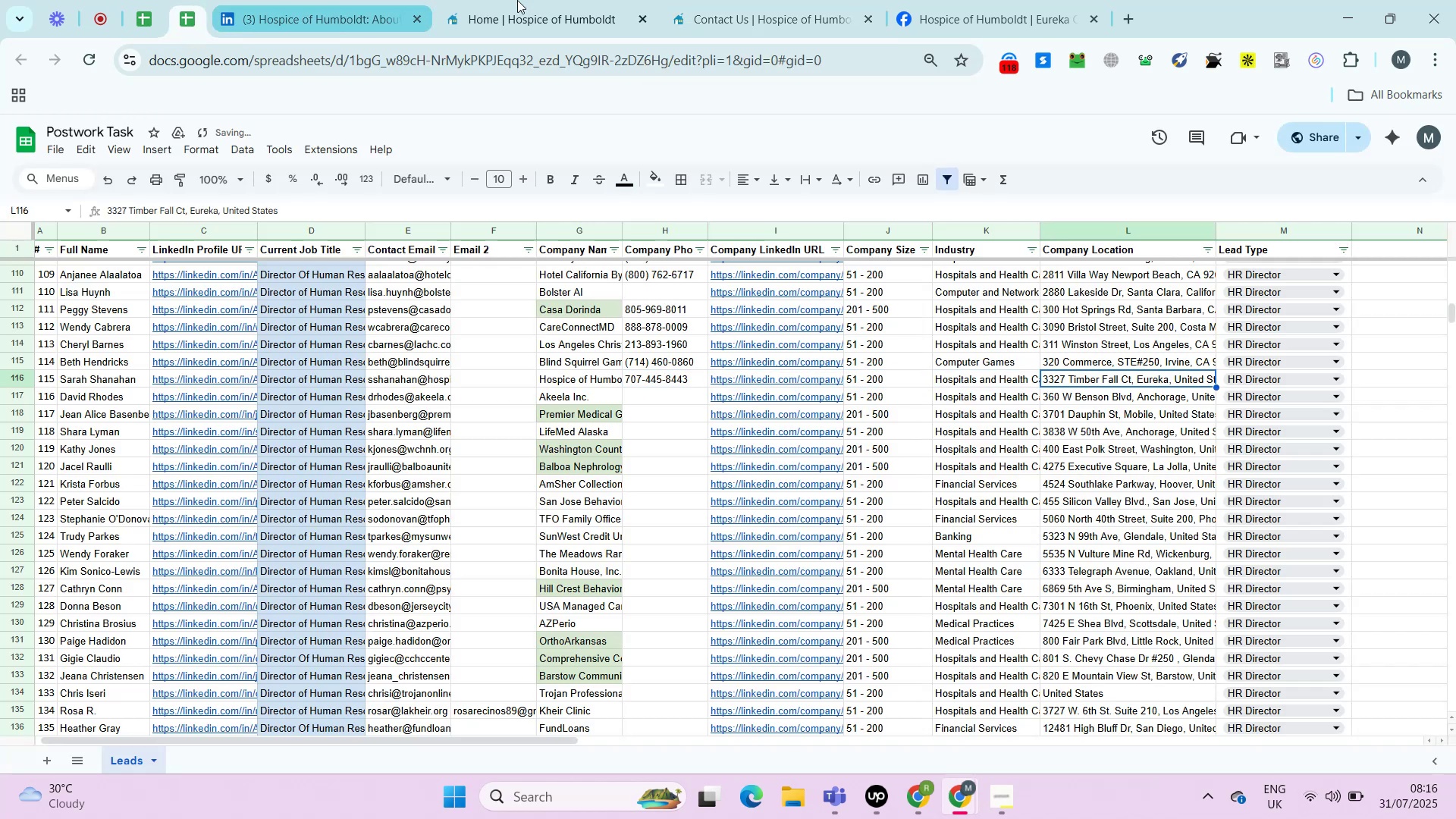 
left_click([526, 1])
 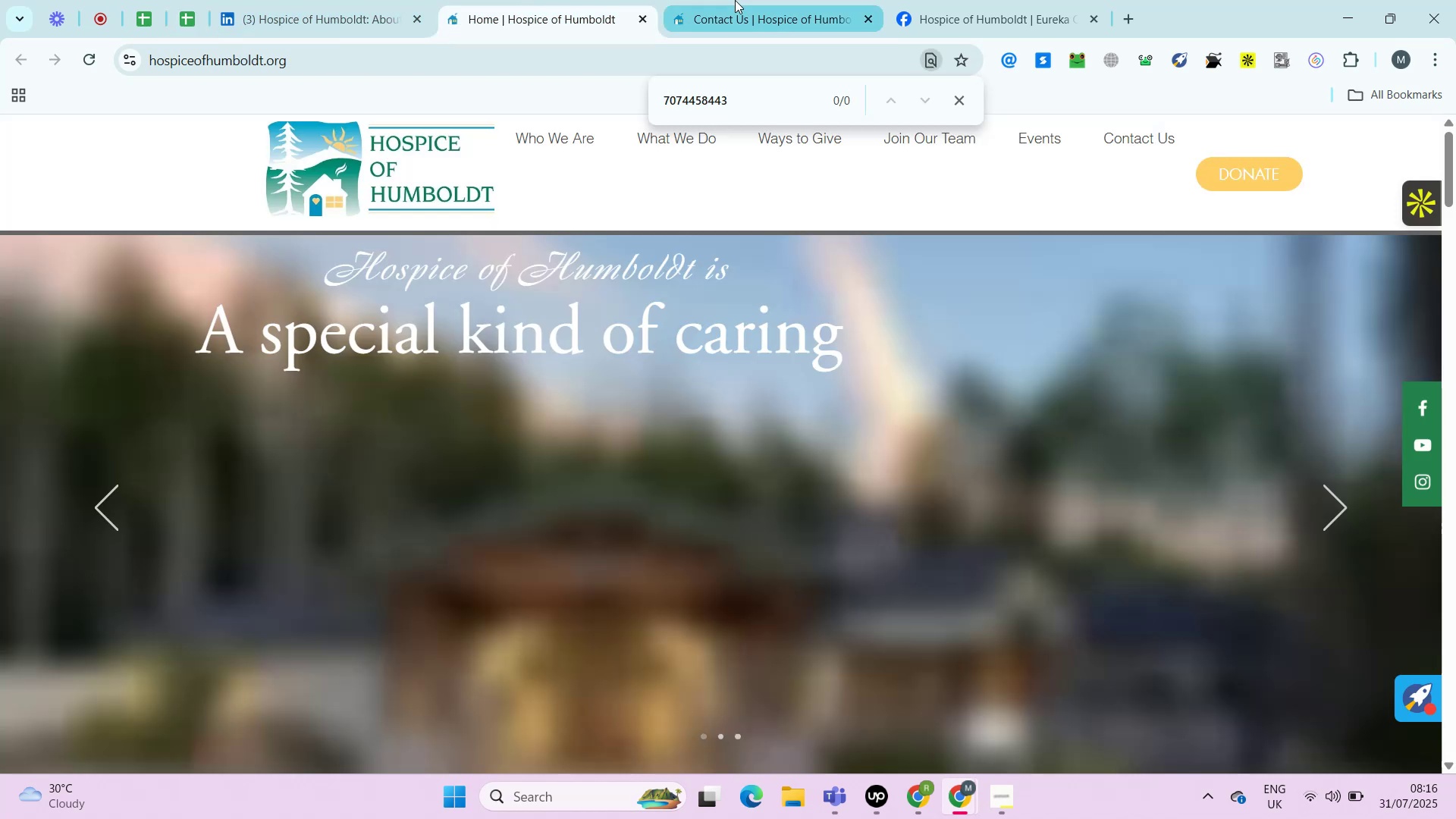 
left_click([735, 0])
 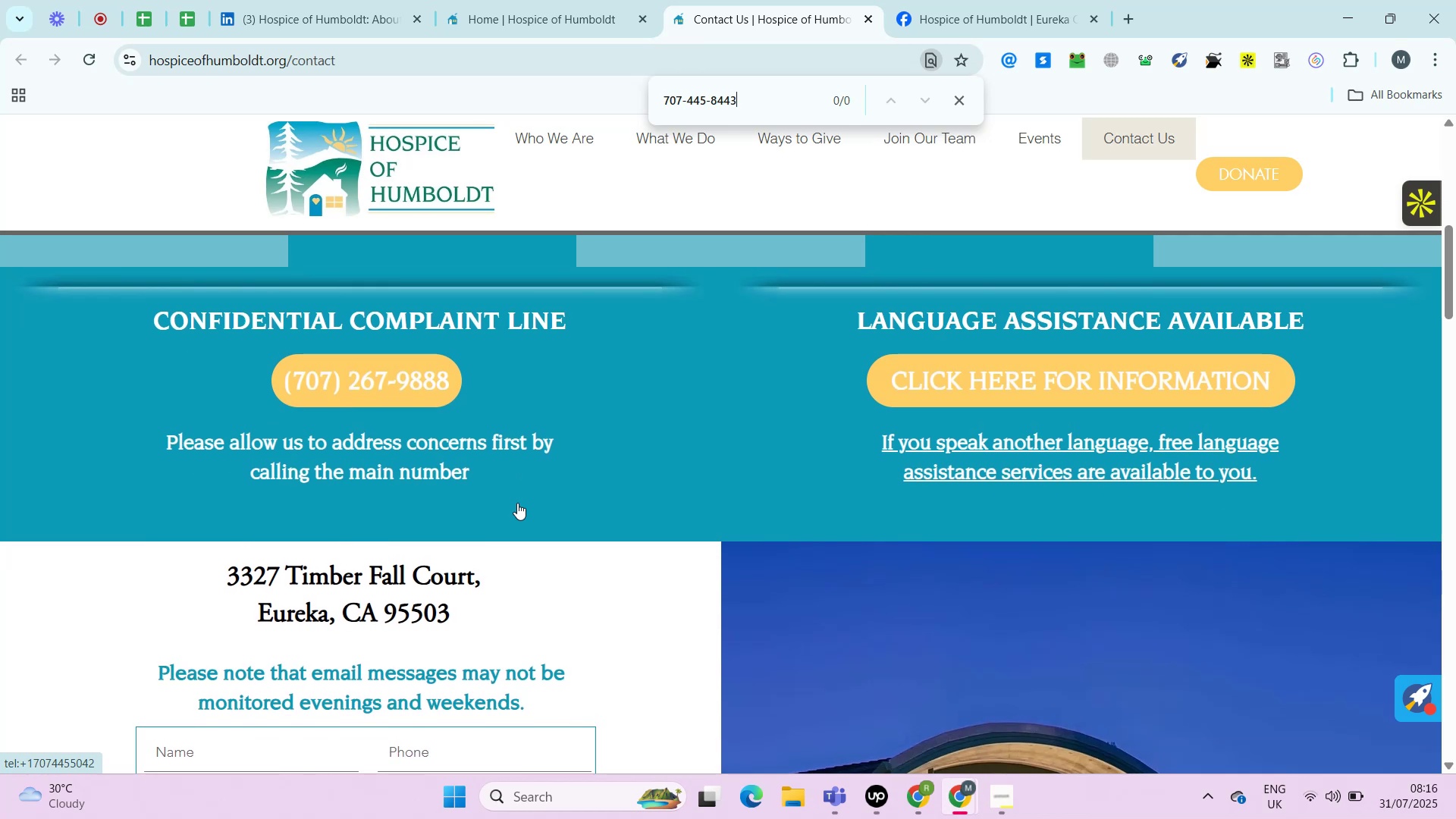 
left_click_drag(start_coordinate=[452, 490], to_coordinate=[225, 442])
 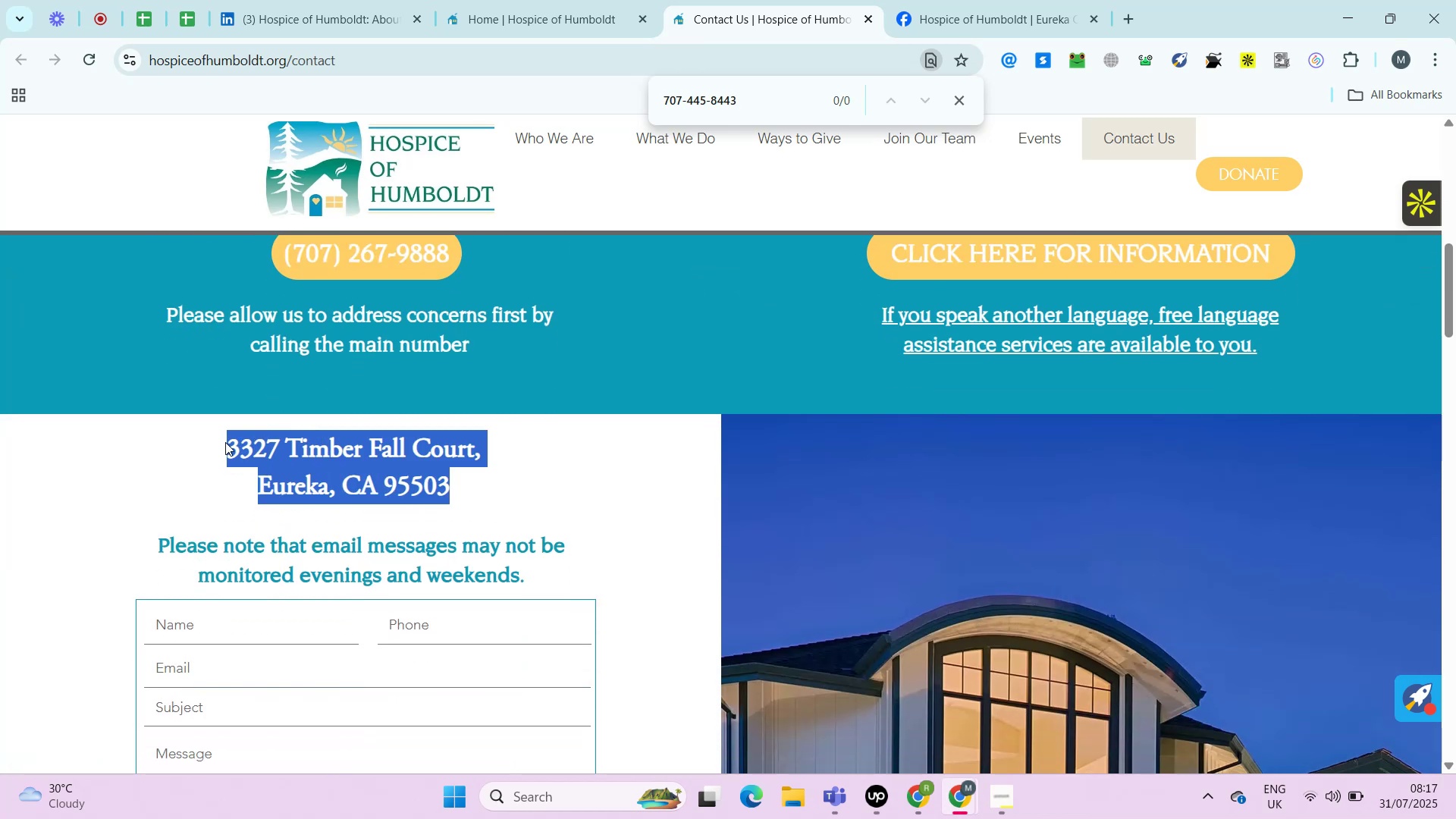 
key(Control+C)
 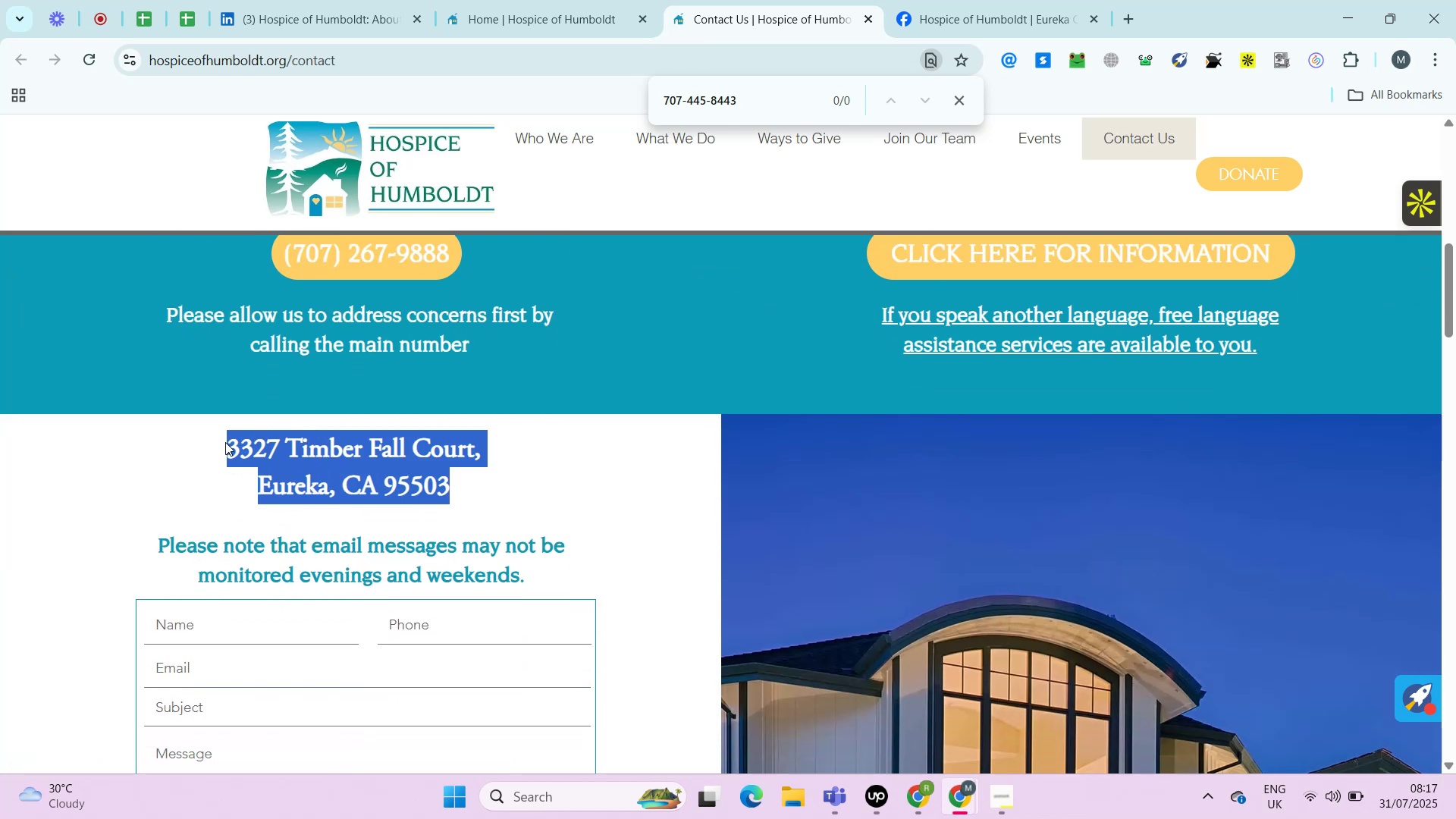 
key(Control+C)
 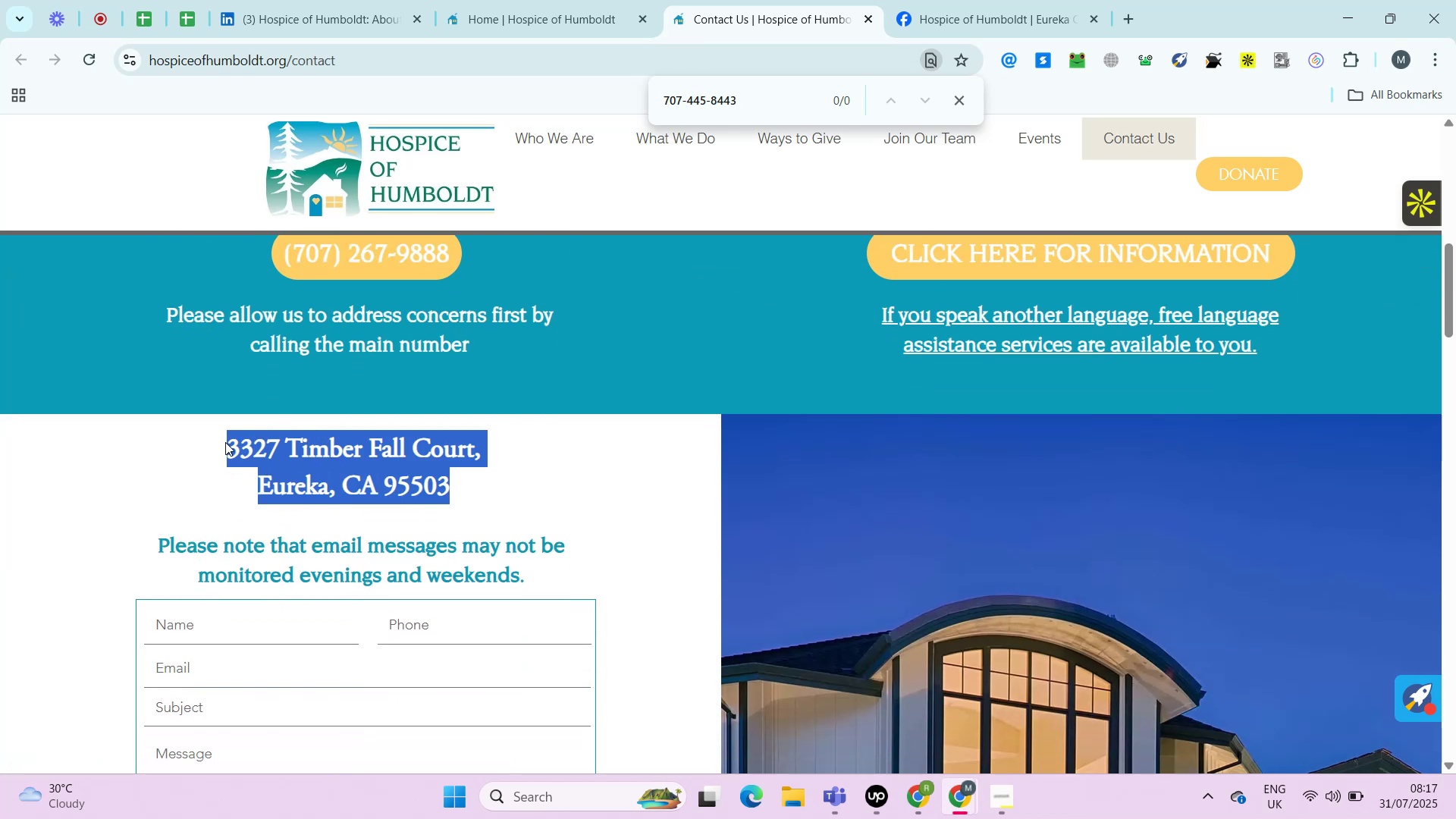 
key(Control+T)
 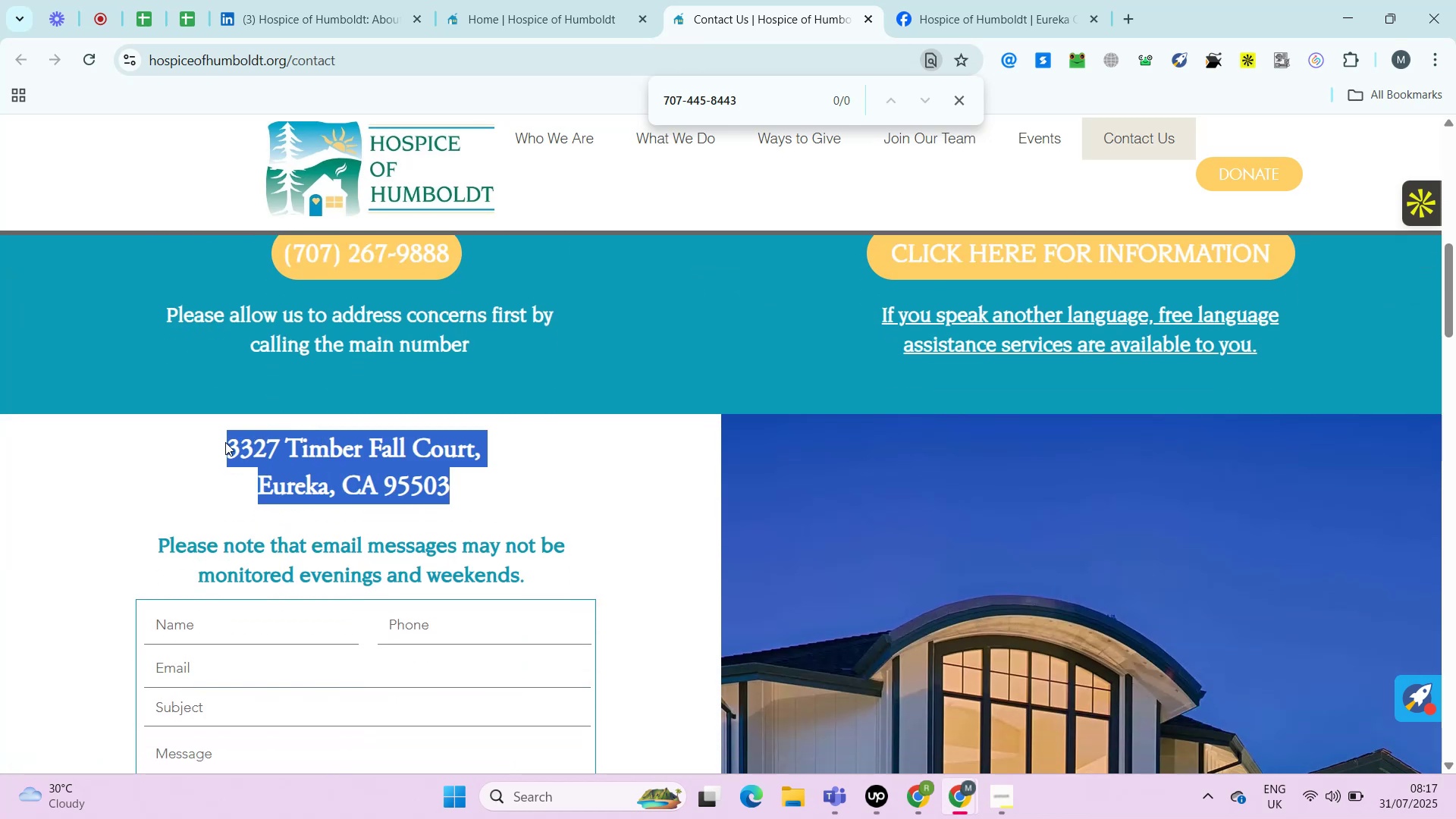 
key(Control+V)
 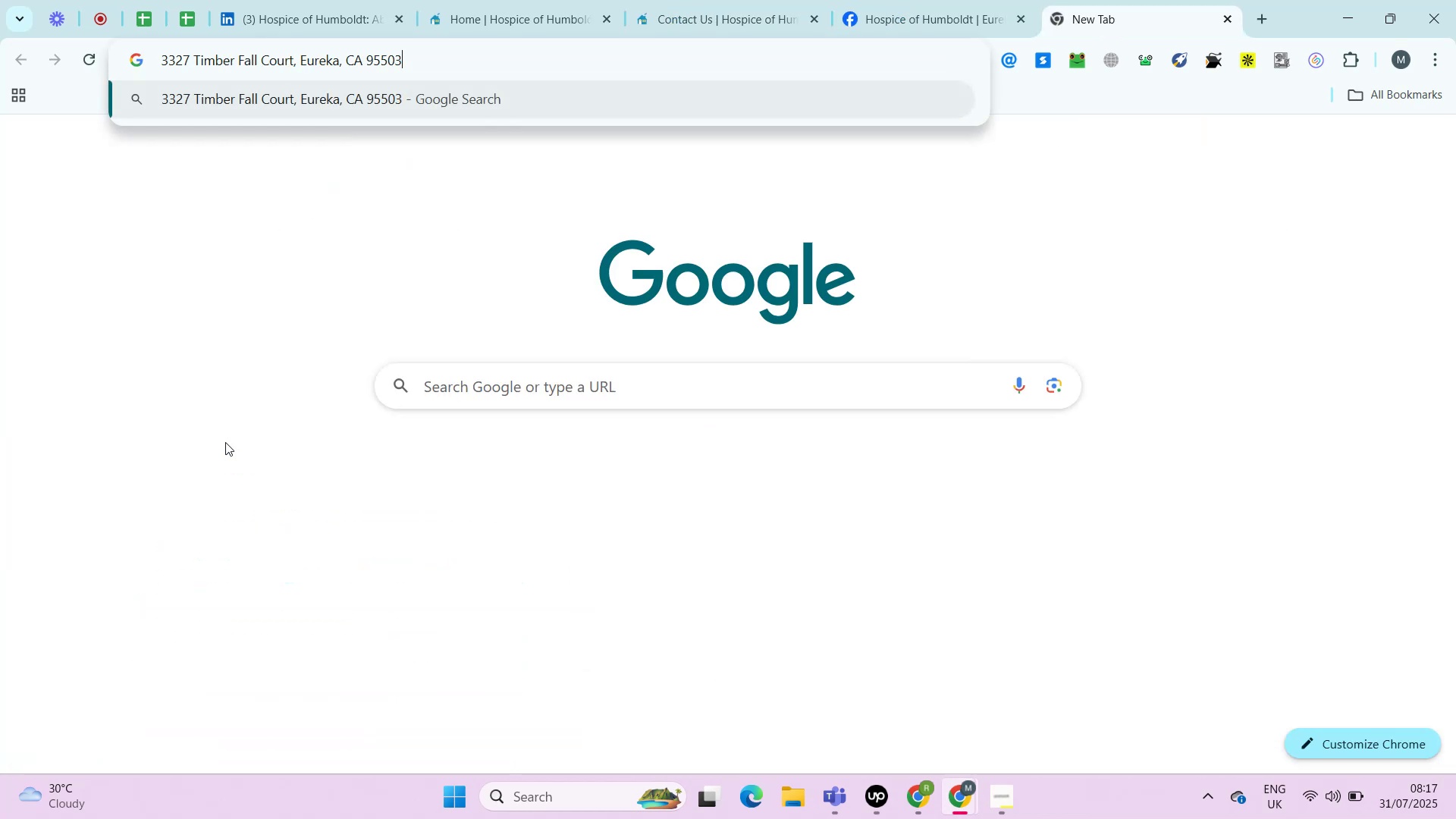 
key(Control+A)
 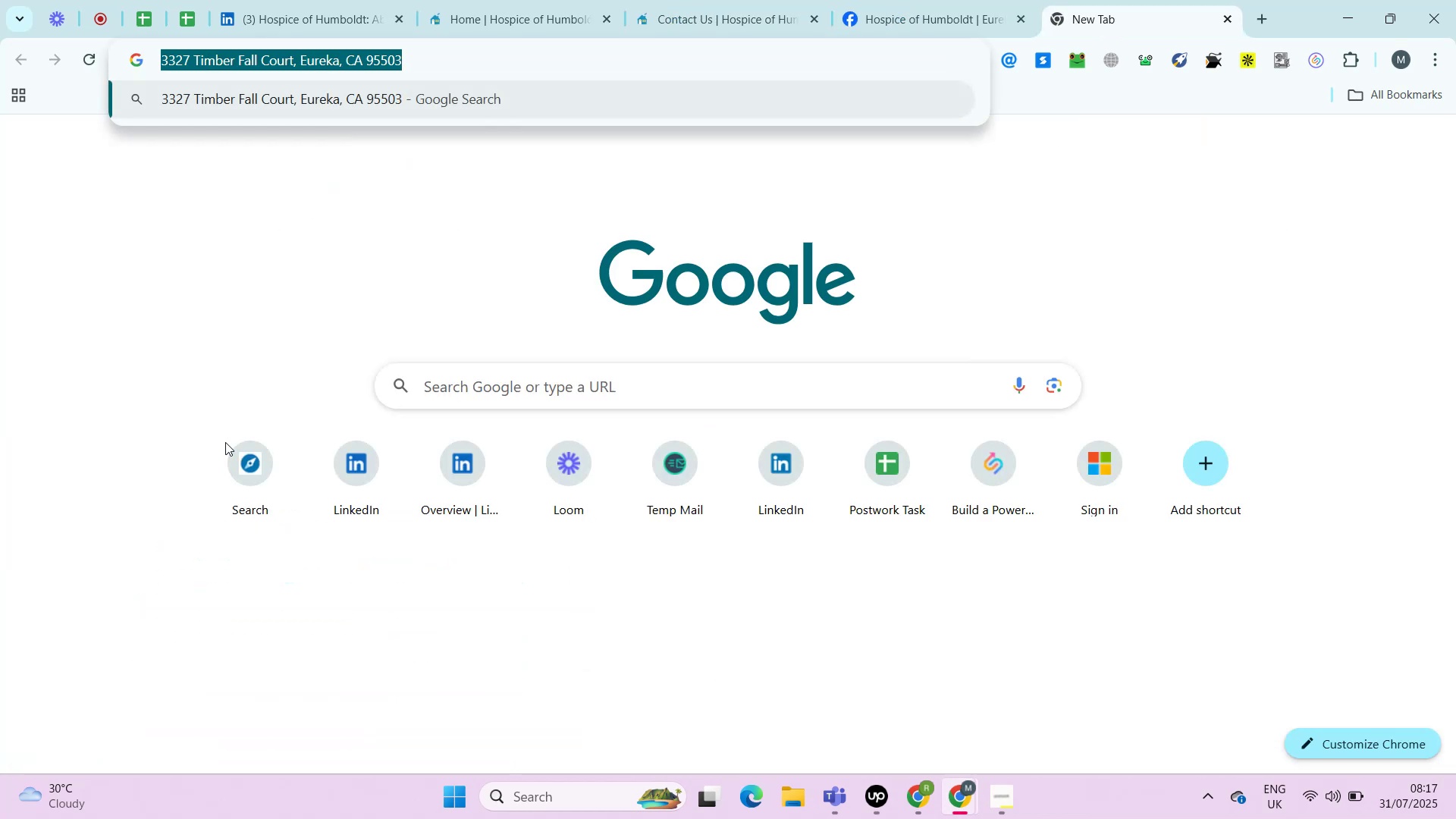 
key(Control+C)
 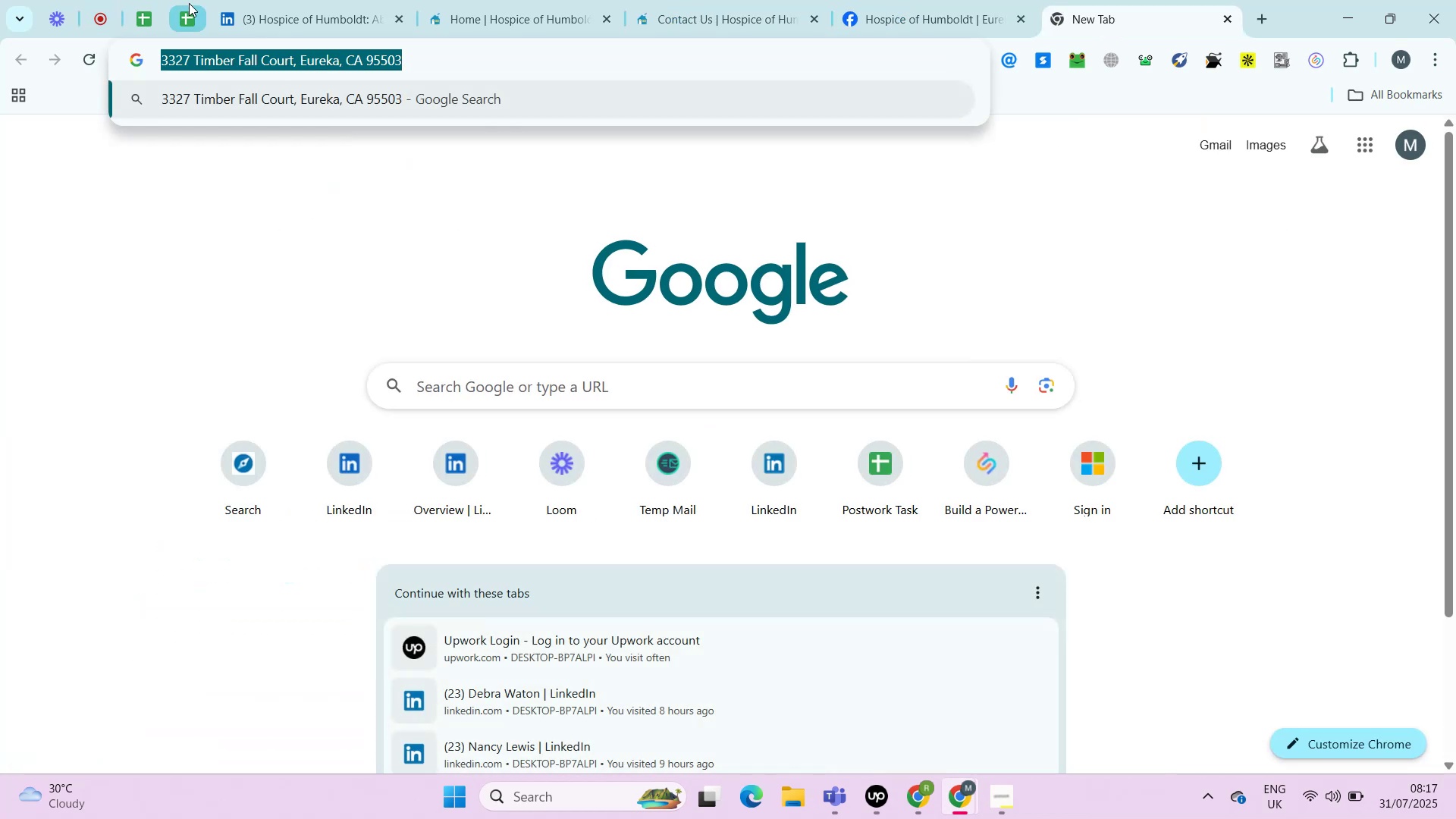 
left_click([193, 8])
 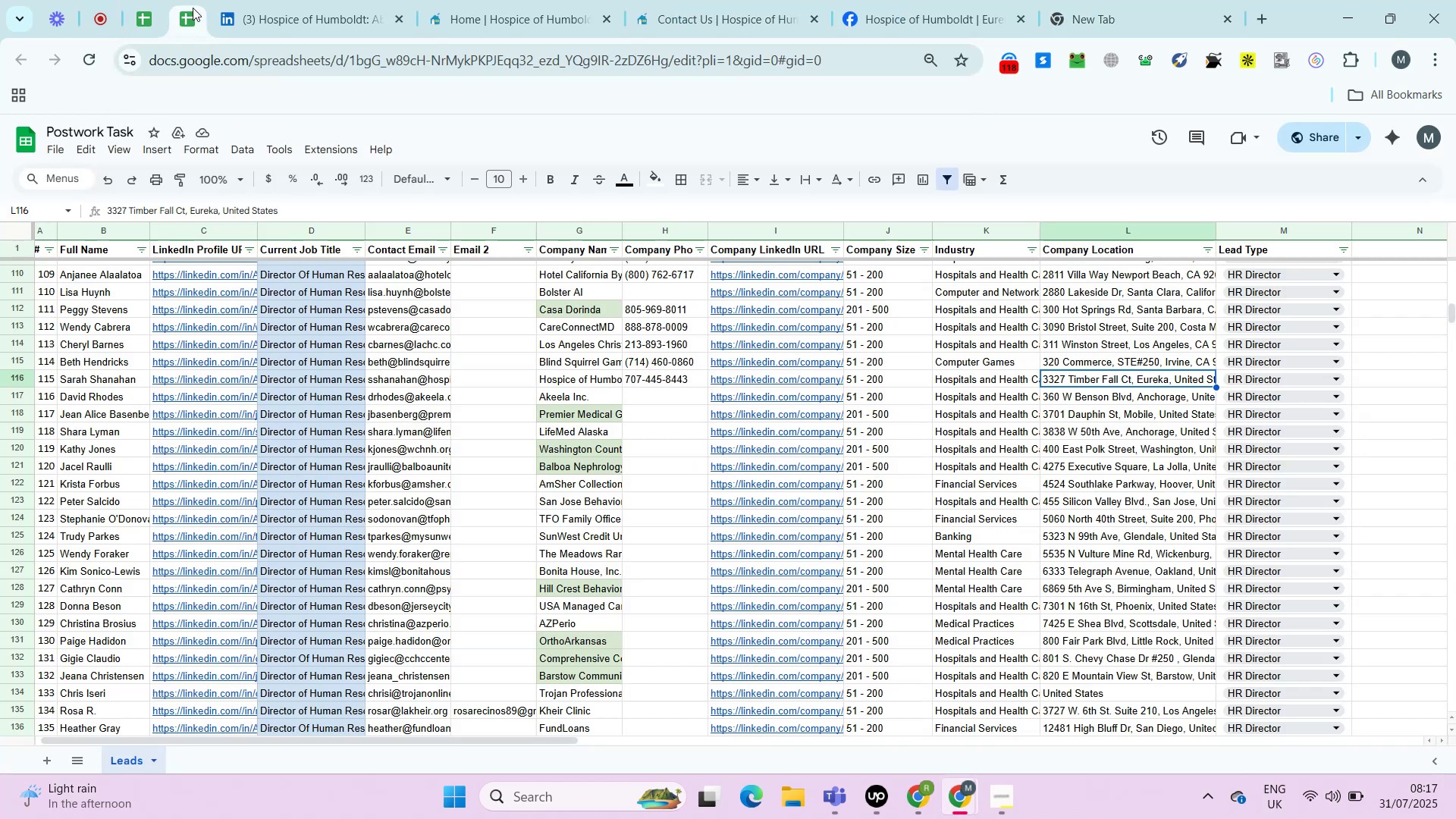 
key(Control+Shift+ShiftLeft)
 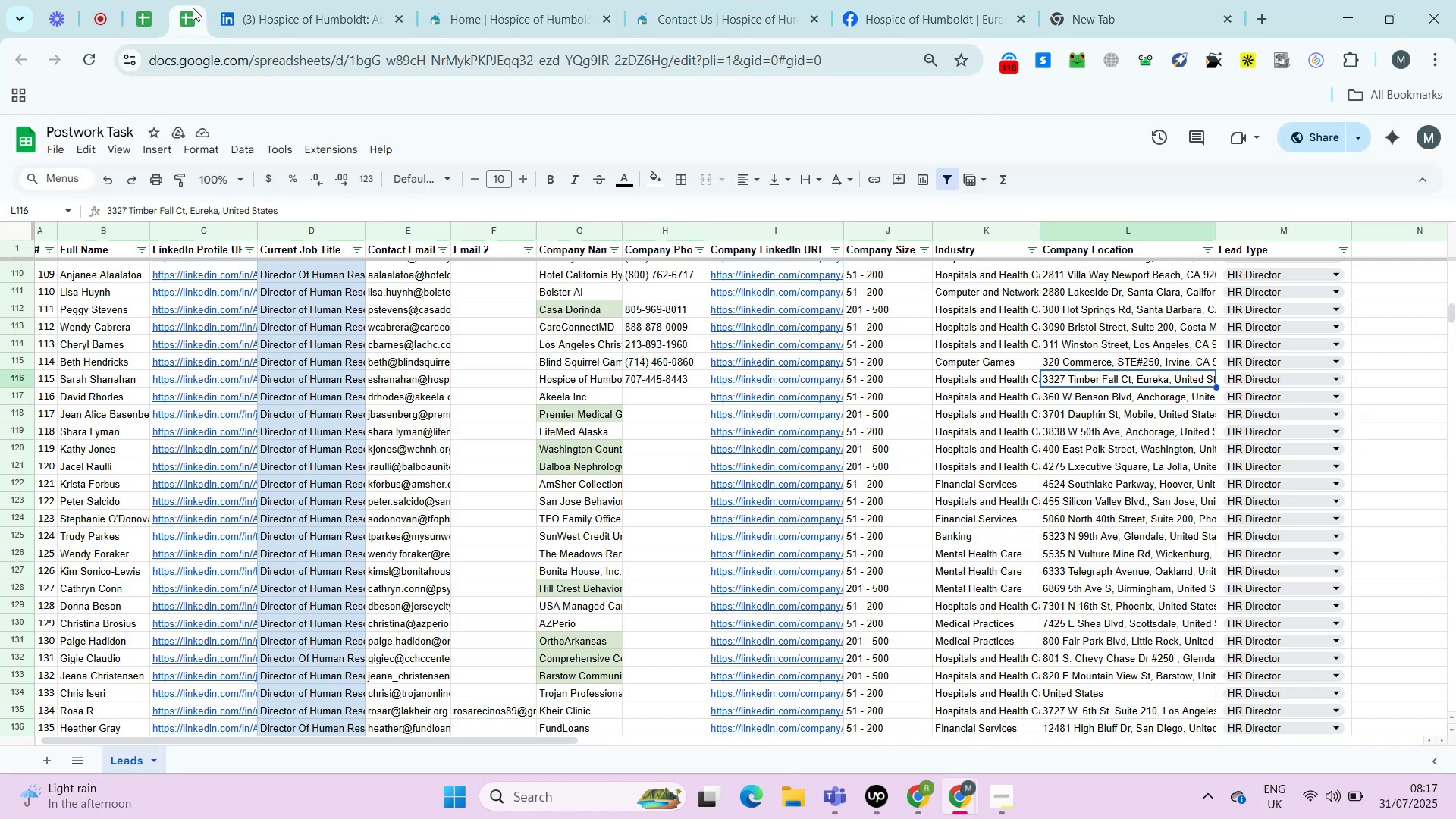 
key(Control+Shift+V)
 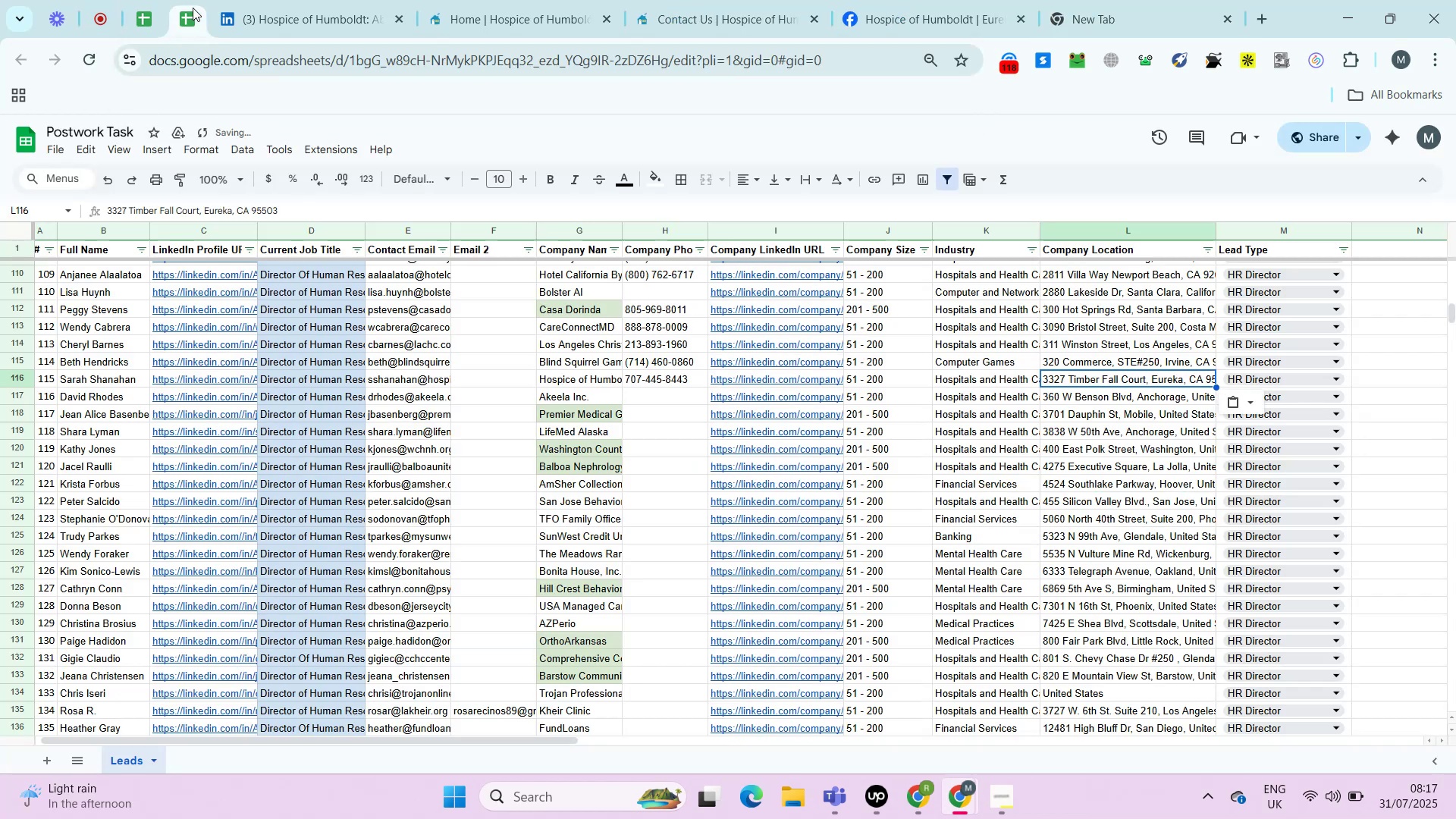 
key(ArrowDown)
 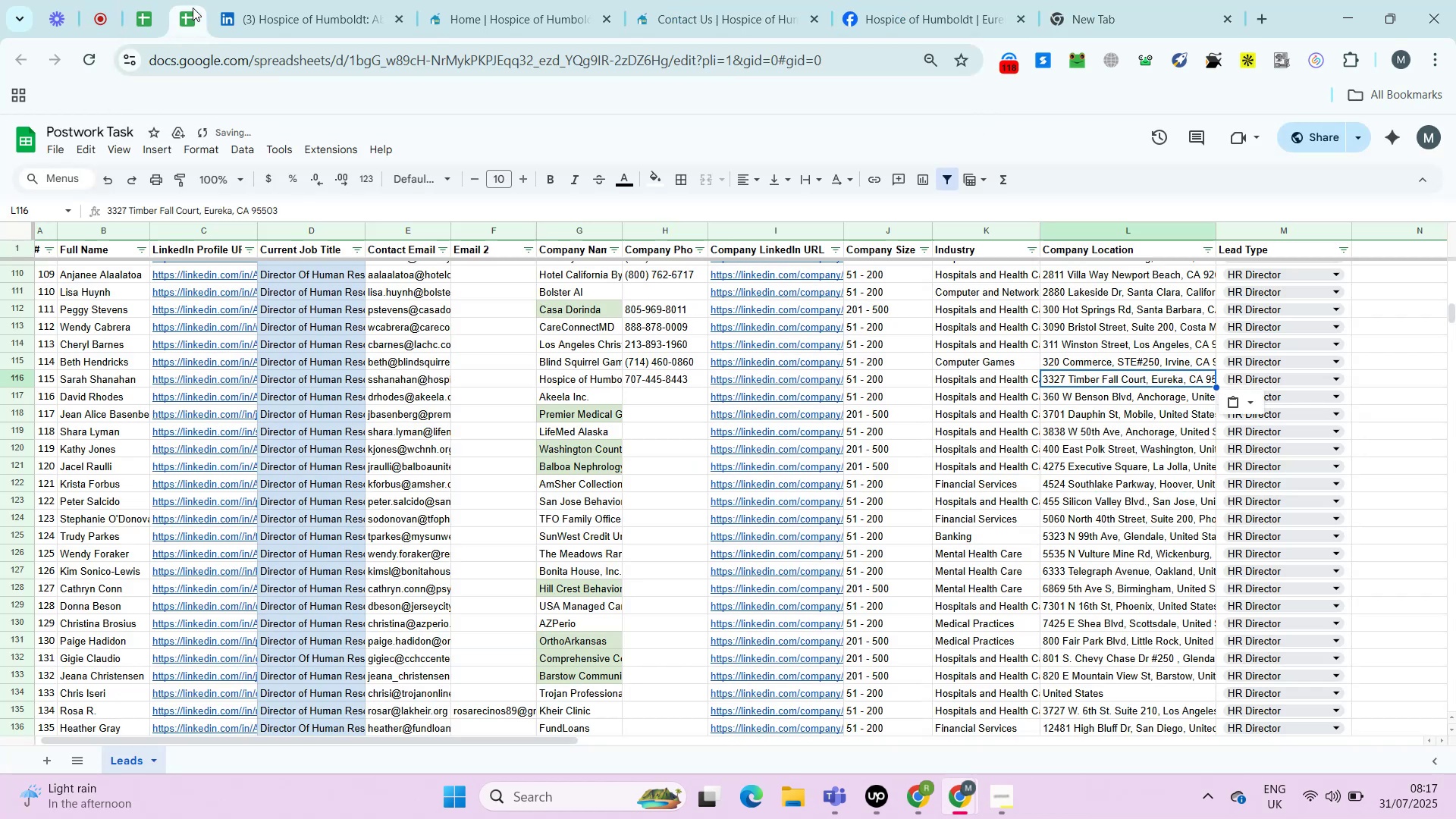 
key(ArrowLeft)
 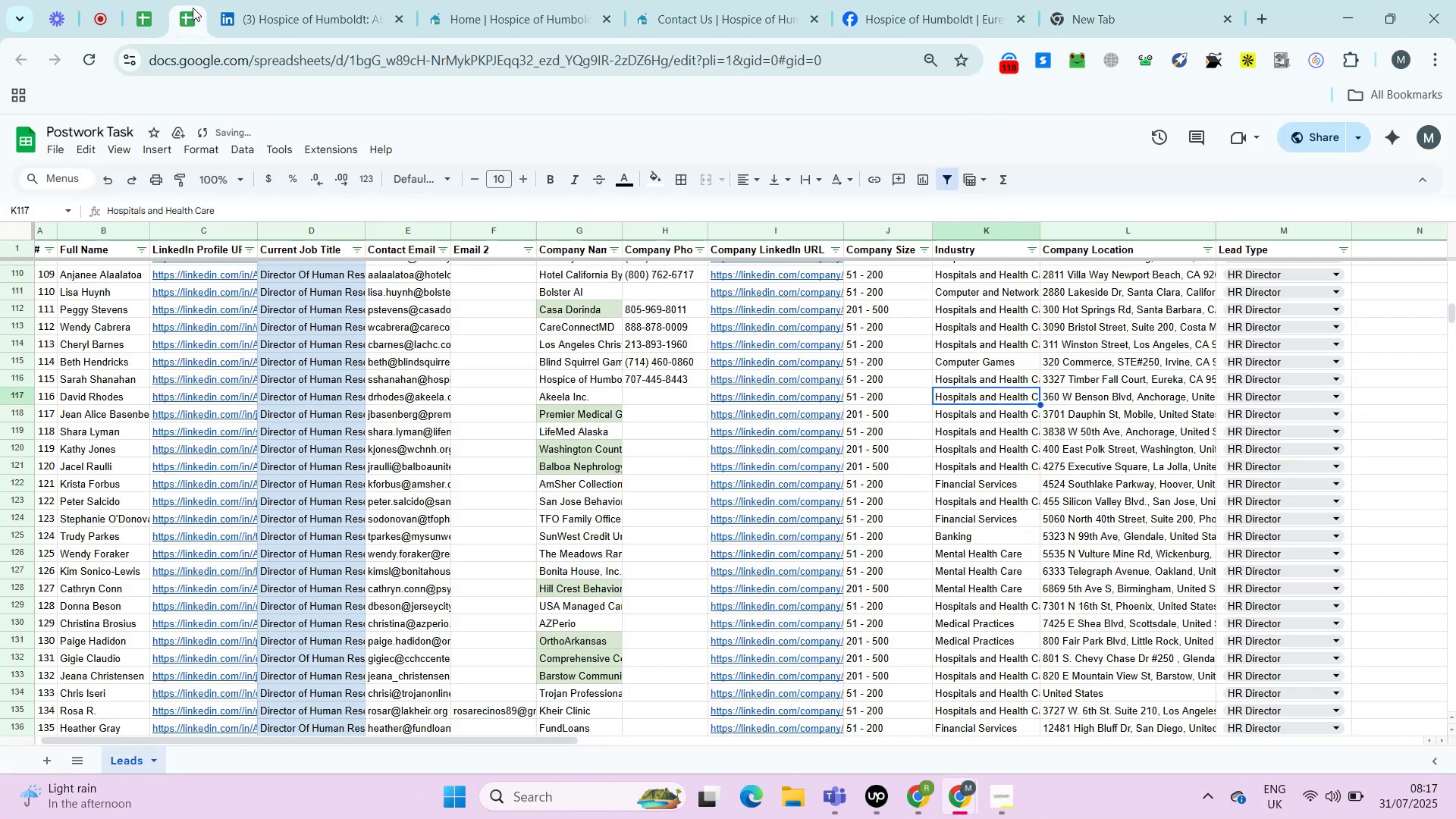 
key(ArrowLeft)
 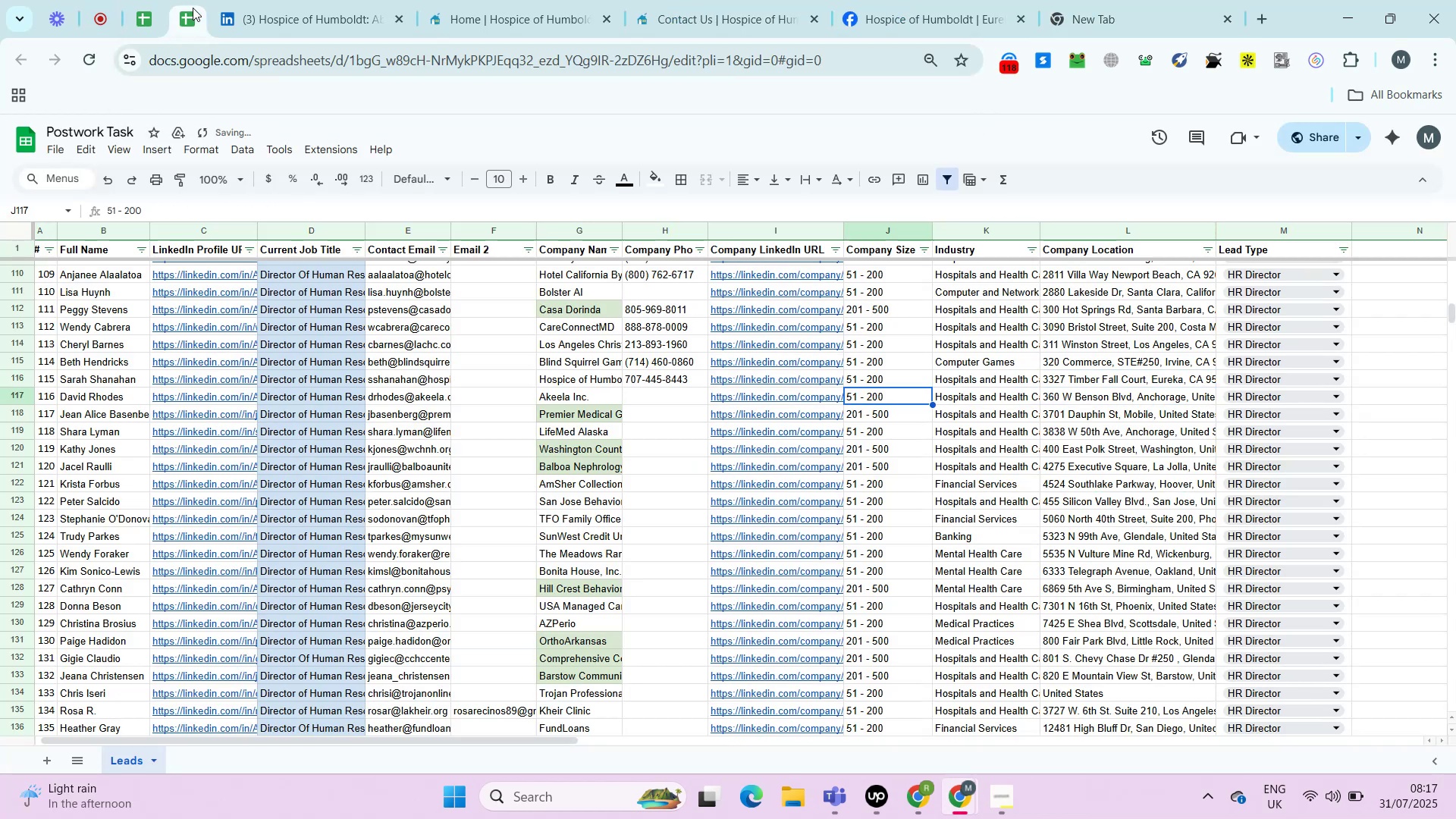 
key(ArrowLeft)
 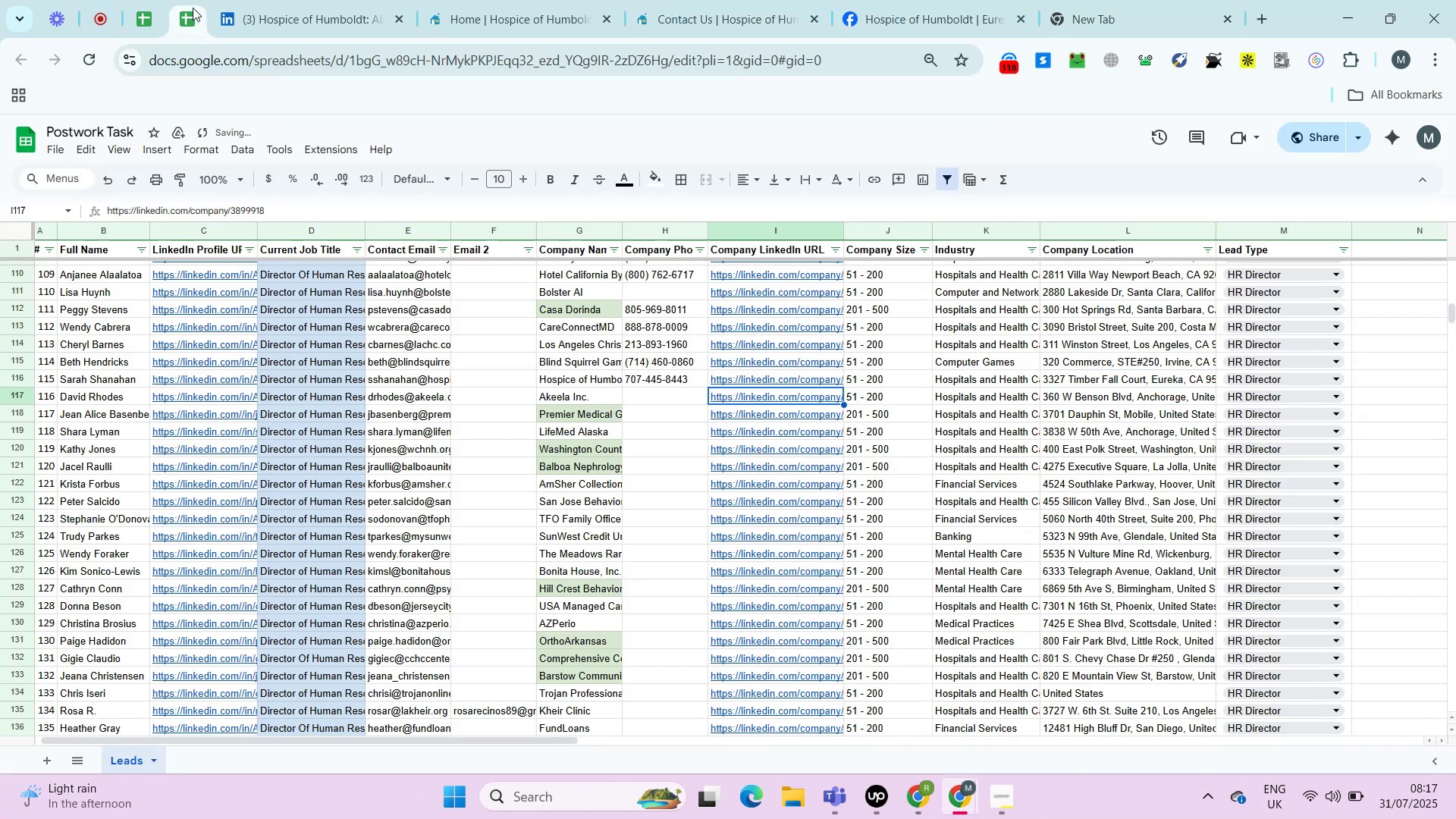 
key(ArrowLeft)
 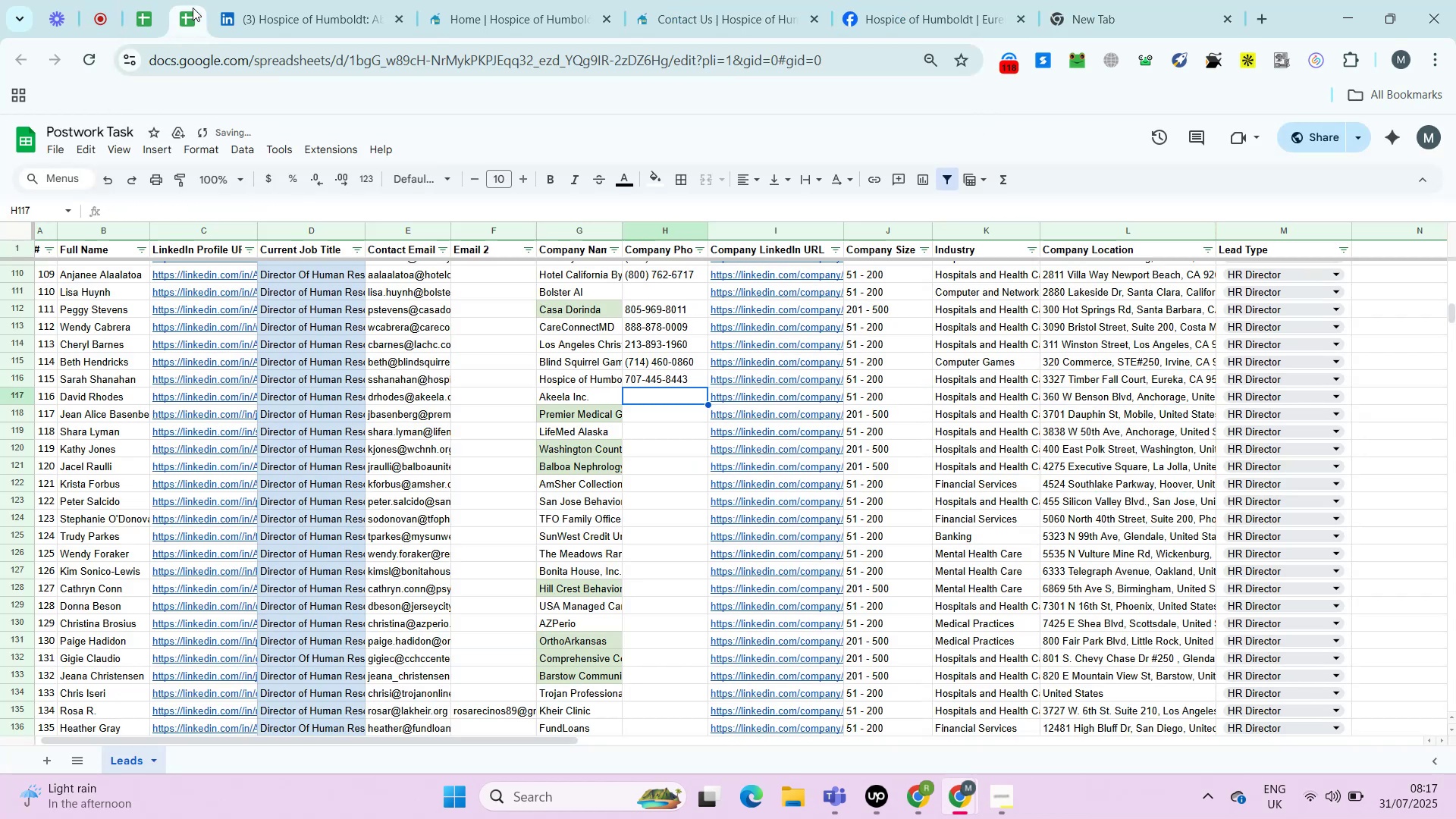 
key(ArrowRight)
 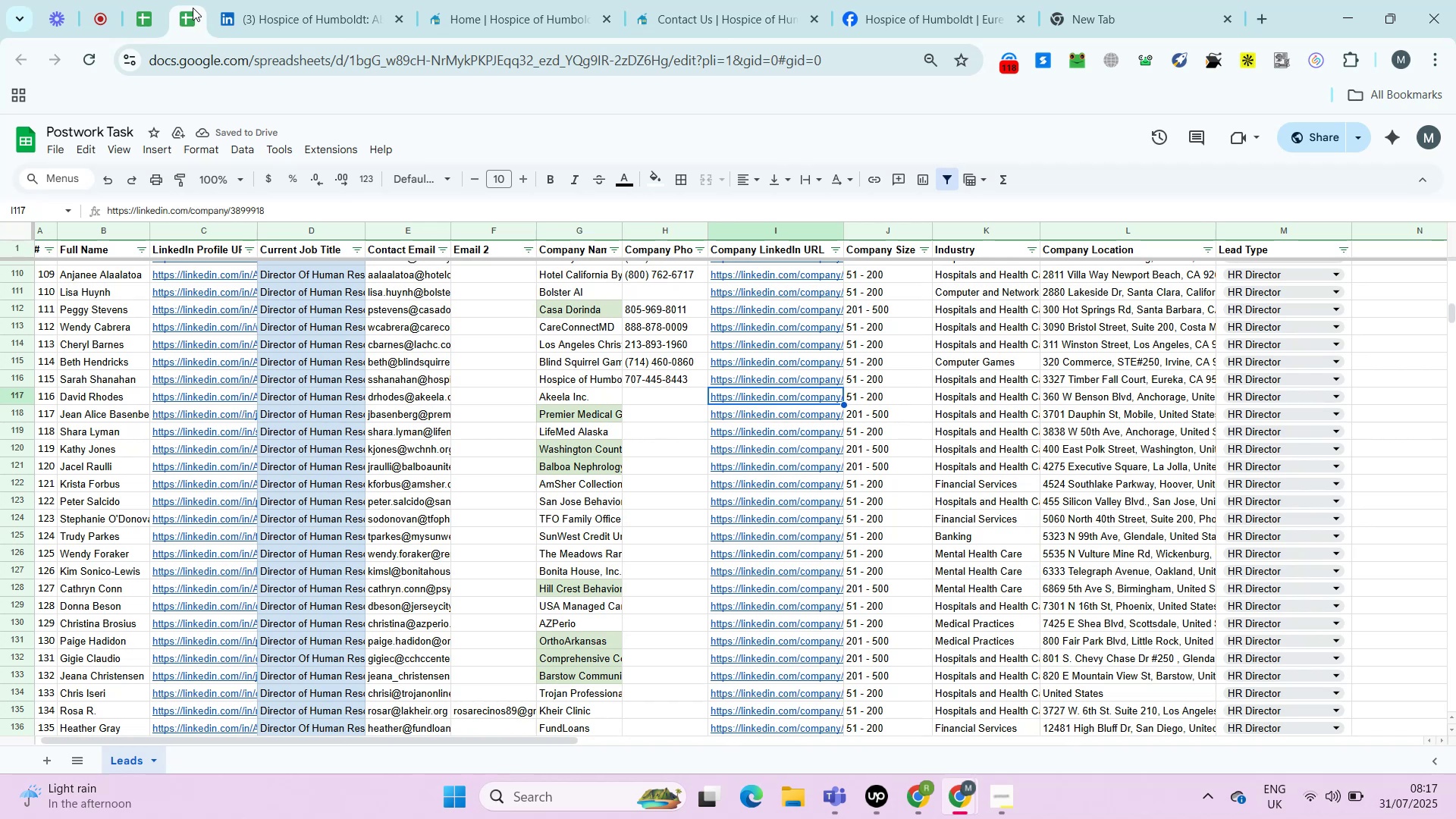 
key(Alt+AltLeft)
 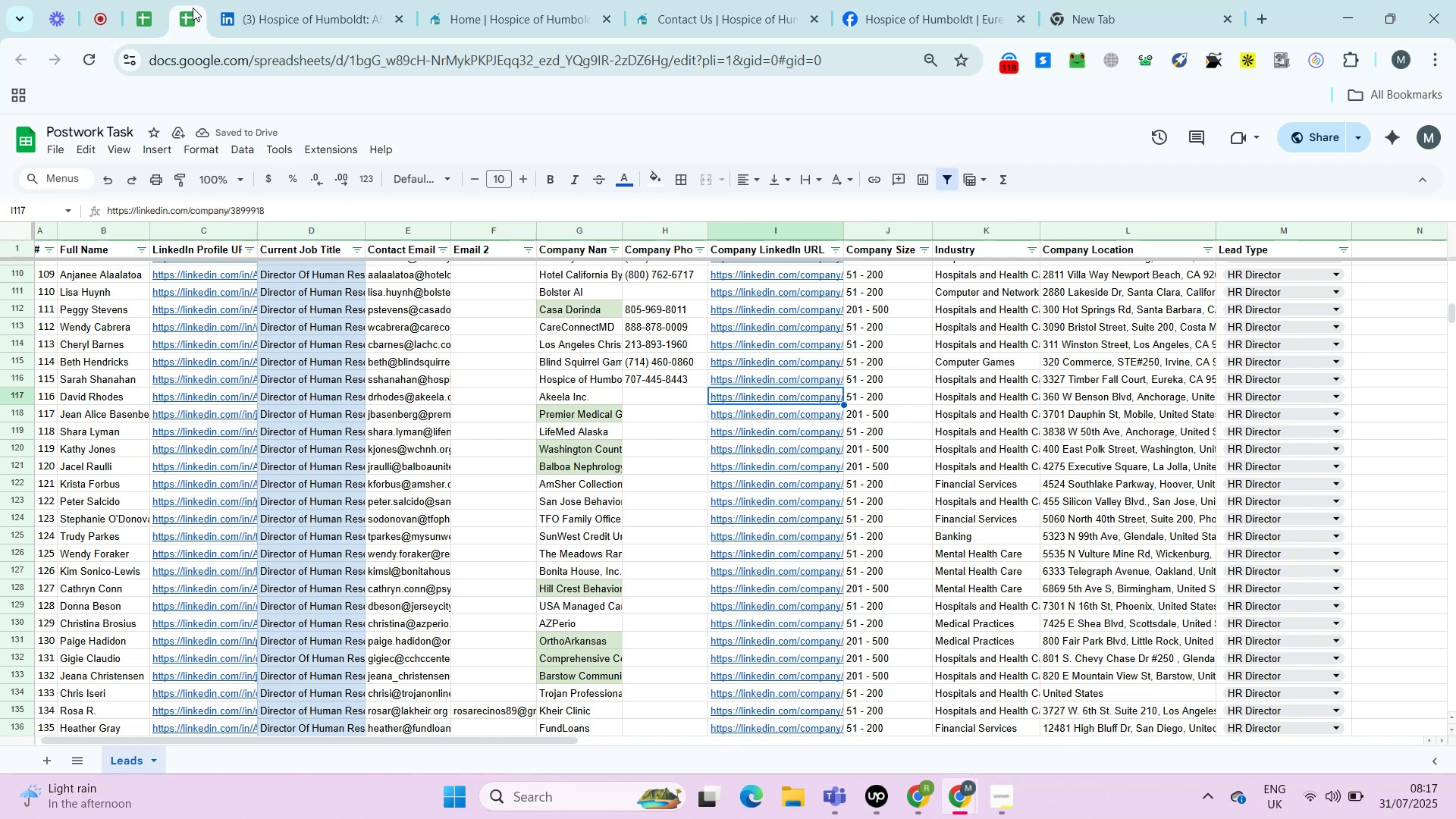 
key(Alt+Enter)
 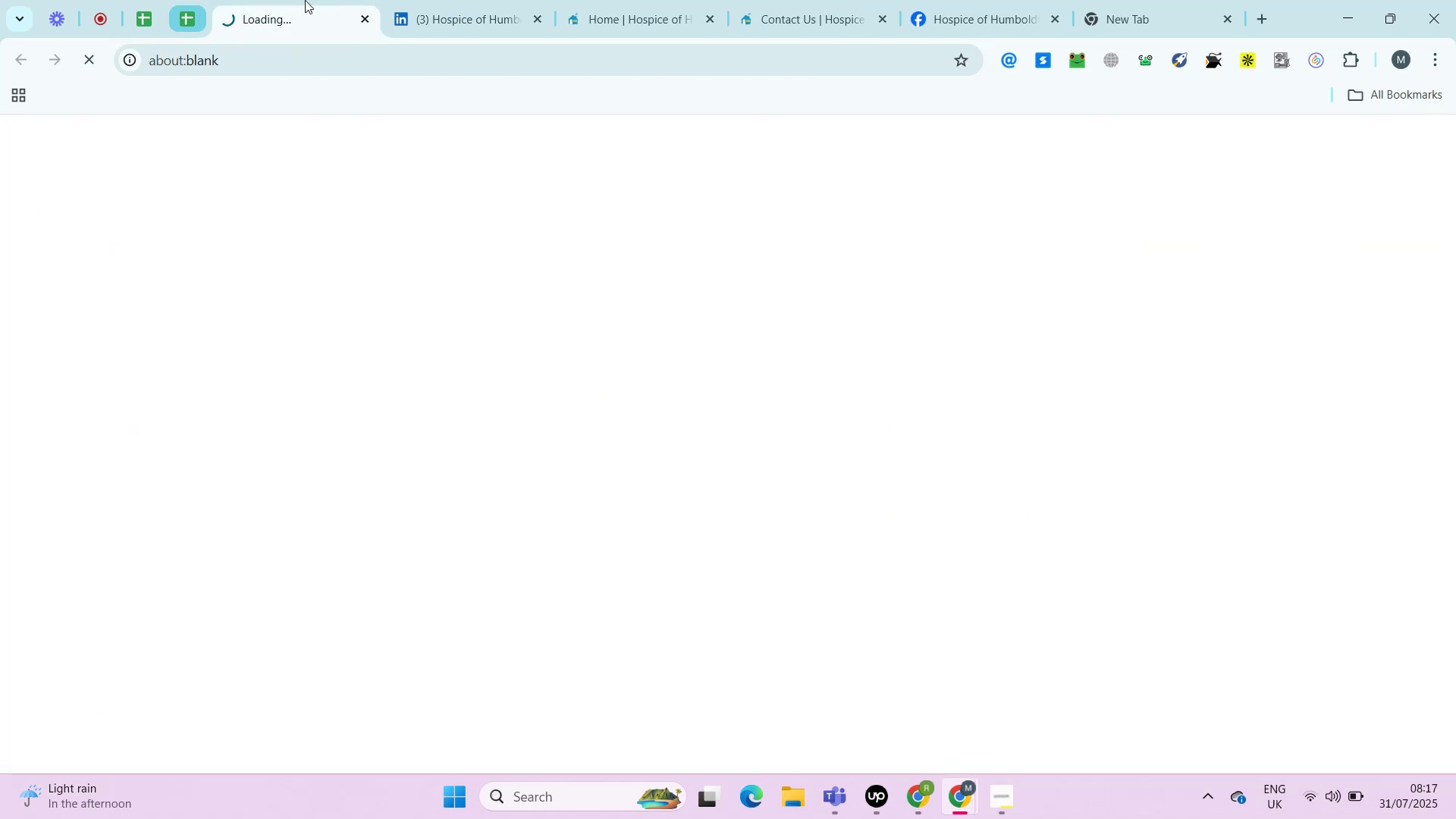 
right_click([312, 0])
 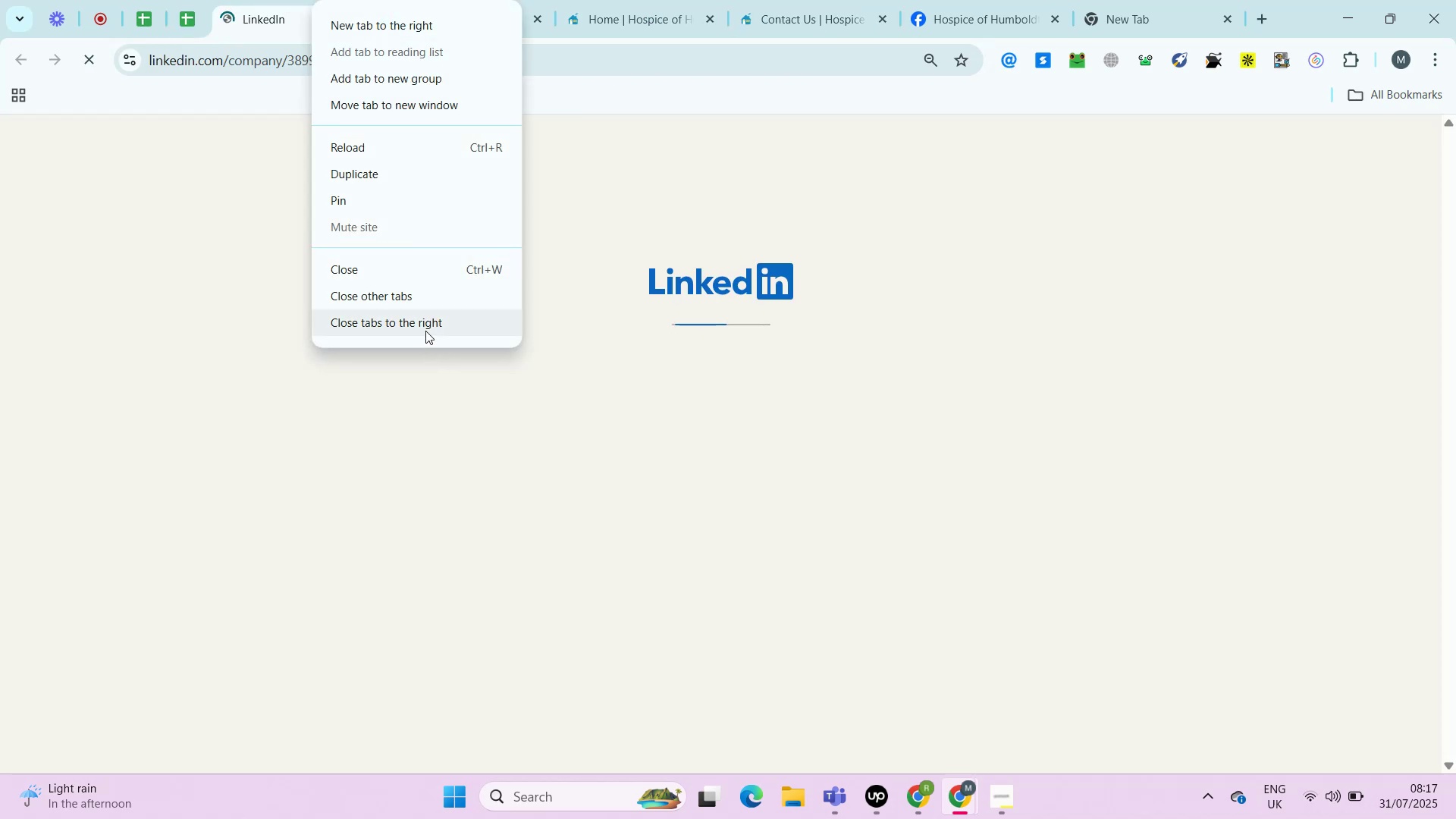 
left_click([425, 329])
 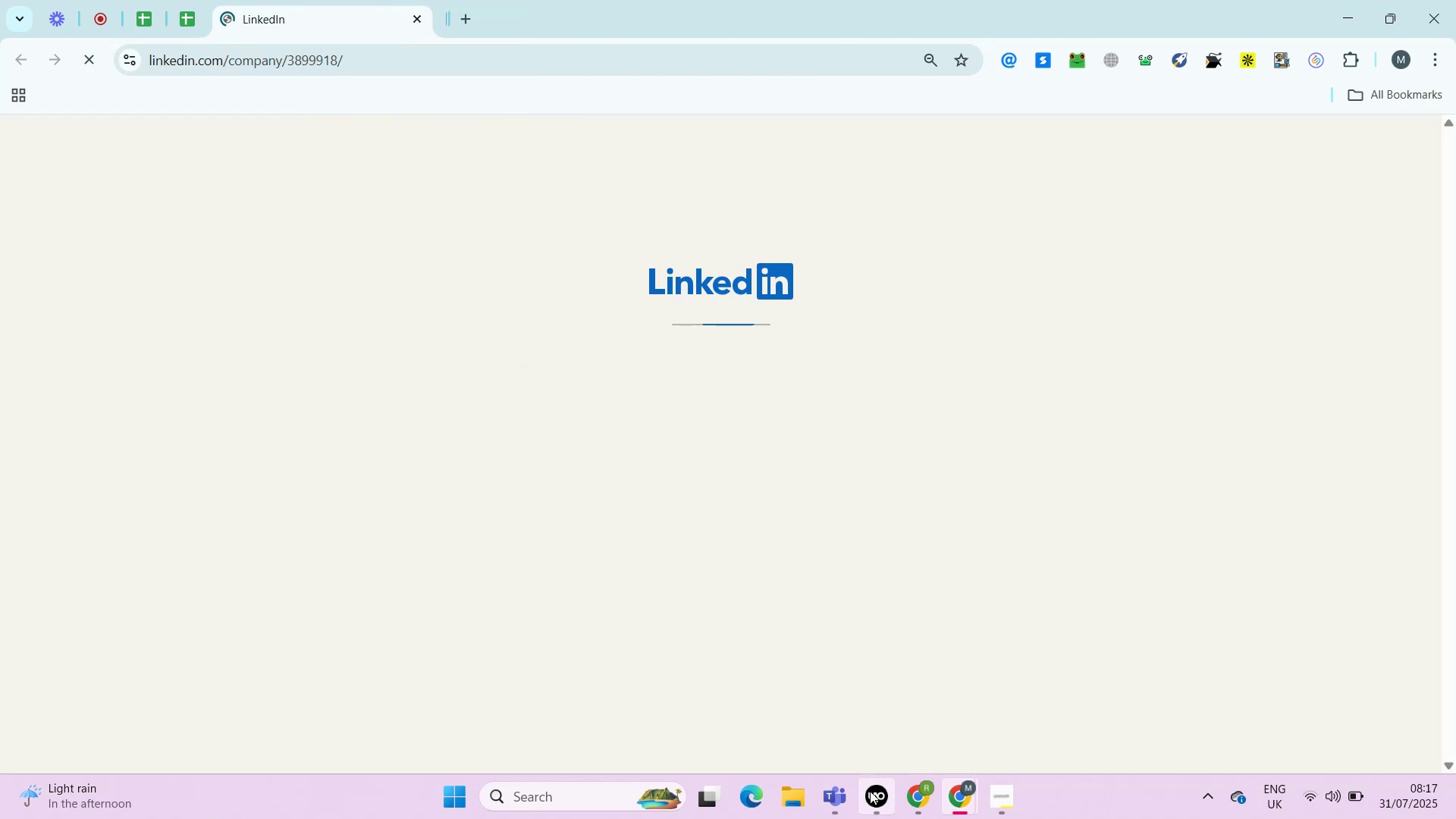 
left_click([871, 794])
 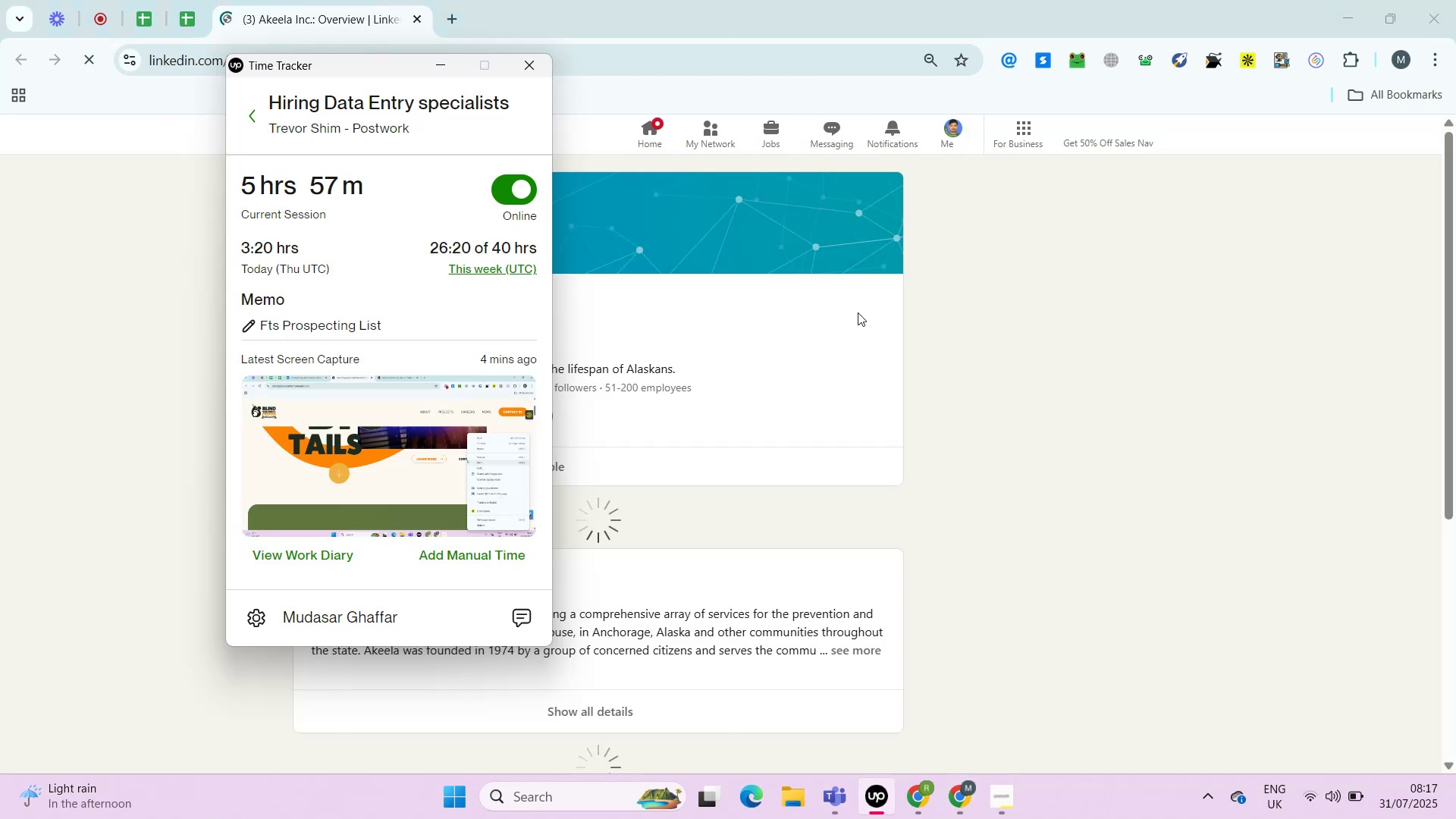 
left_click([858, 312])
 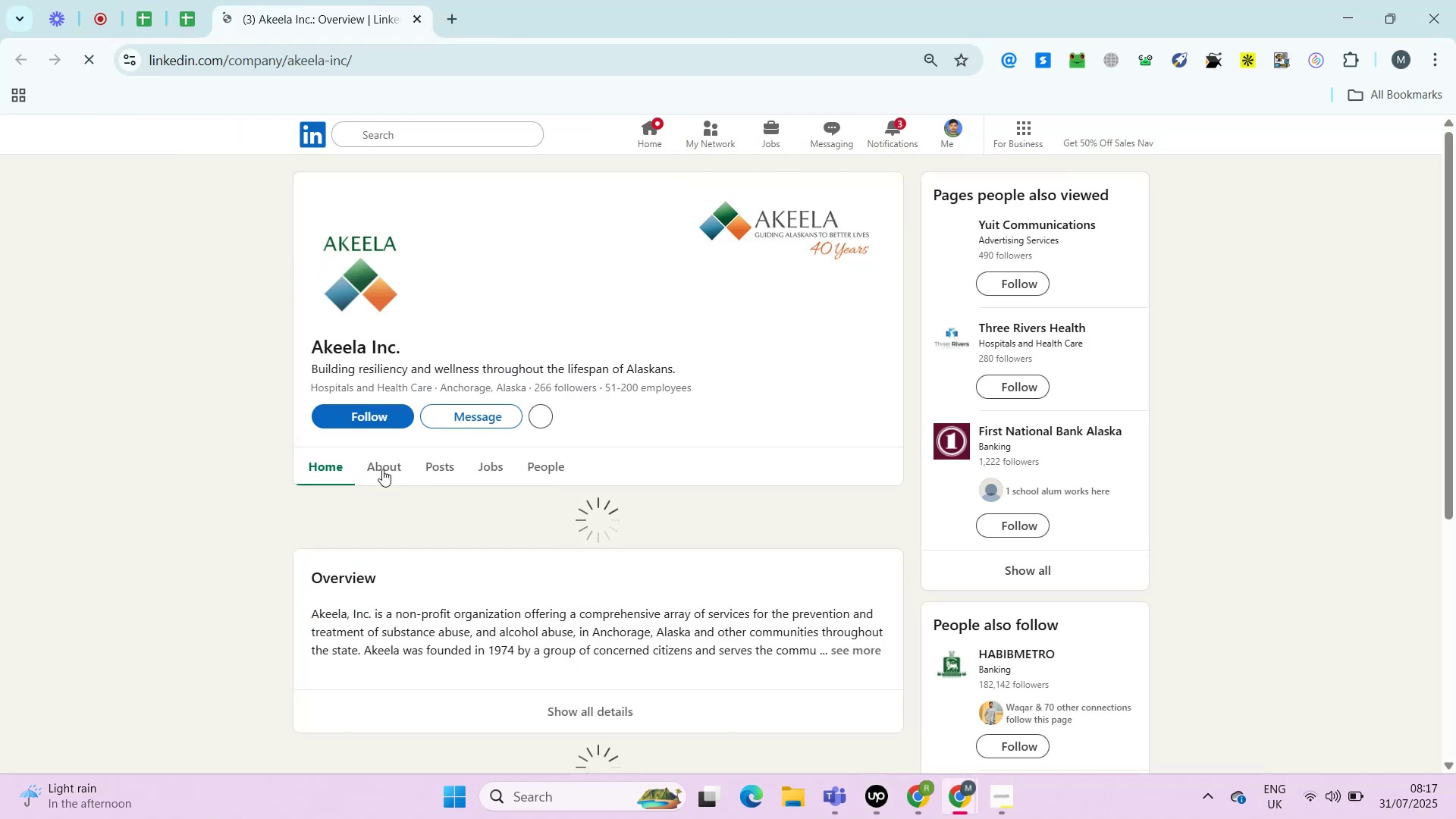 
left_click([382, 469])
 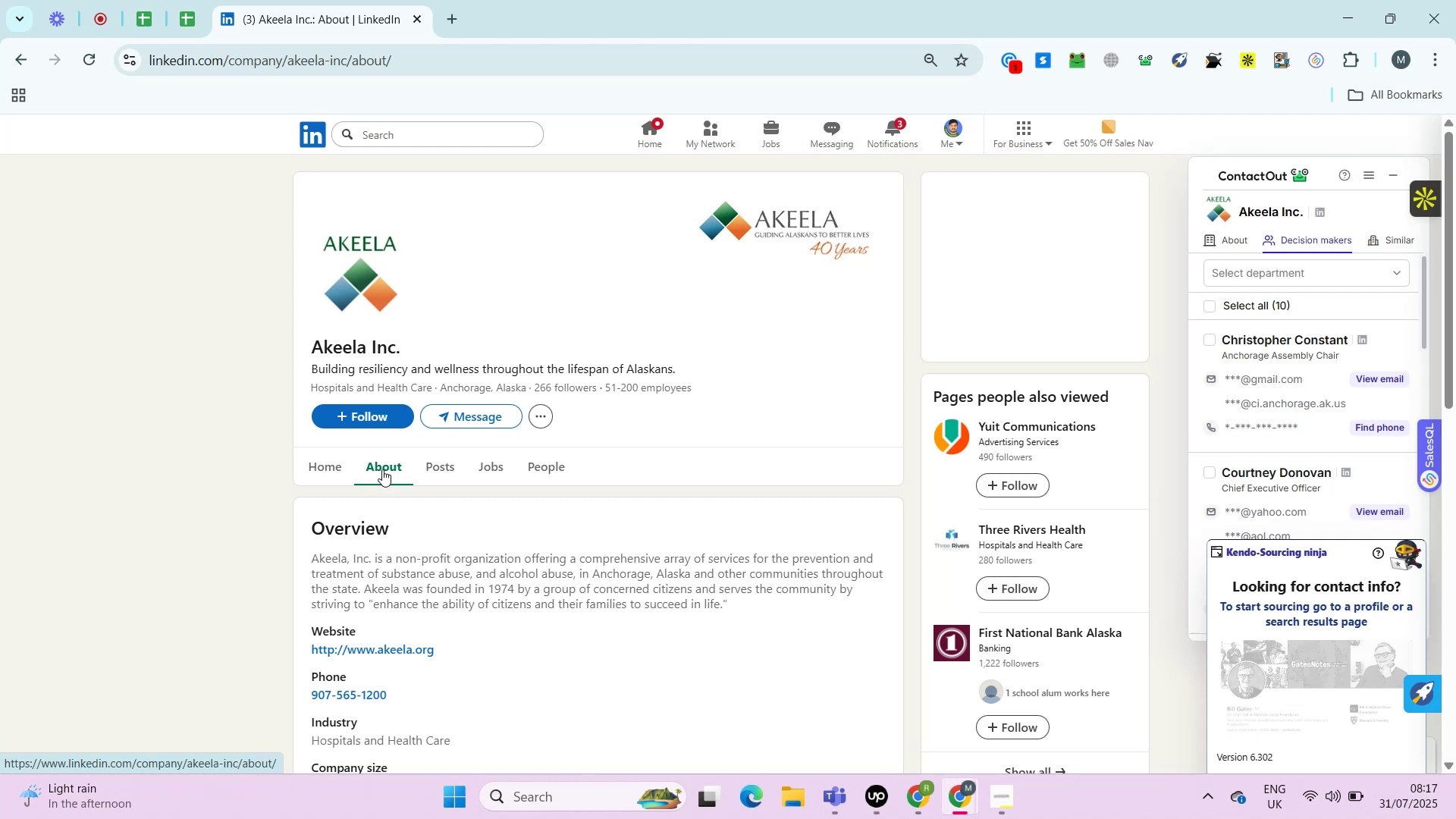 
wait(32.44)
 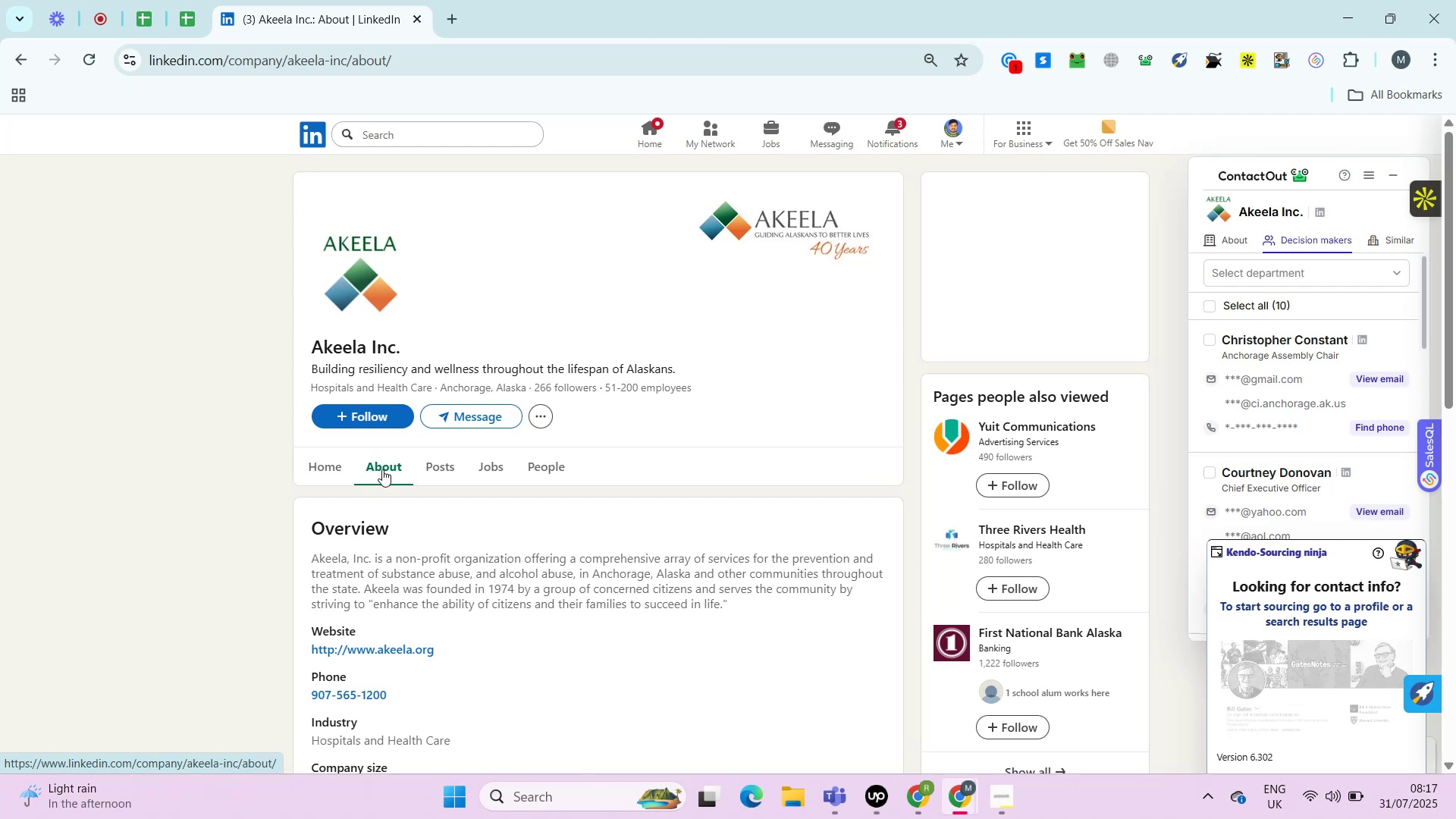 
hold_key(key=ControlLeft, duration=0.65)
left_click([412, 651])
 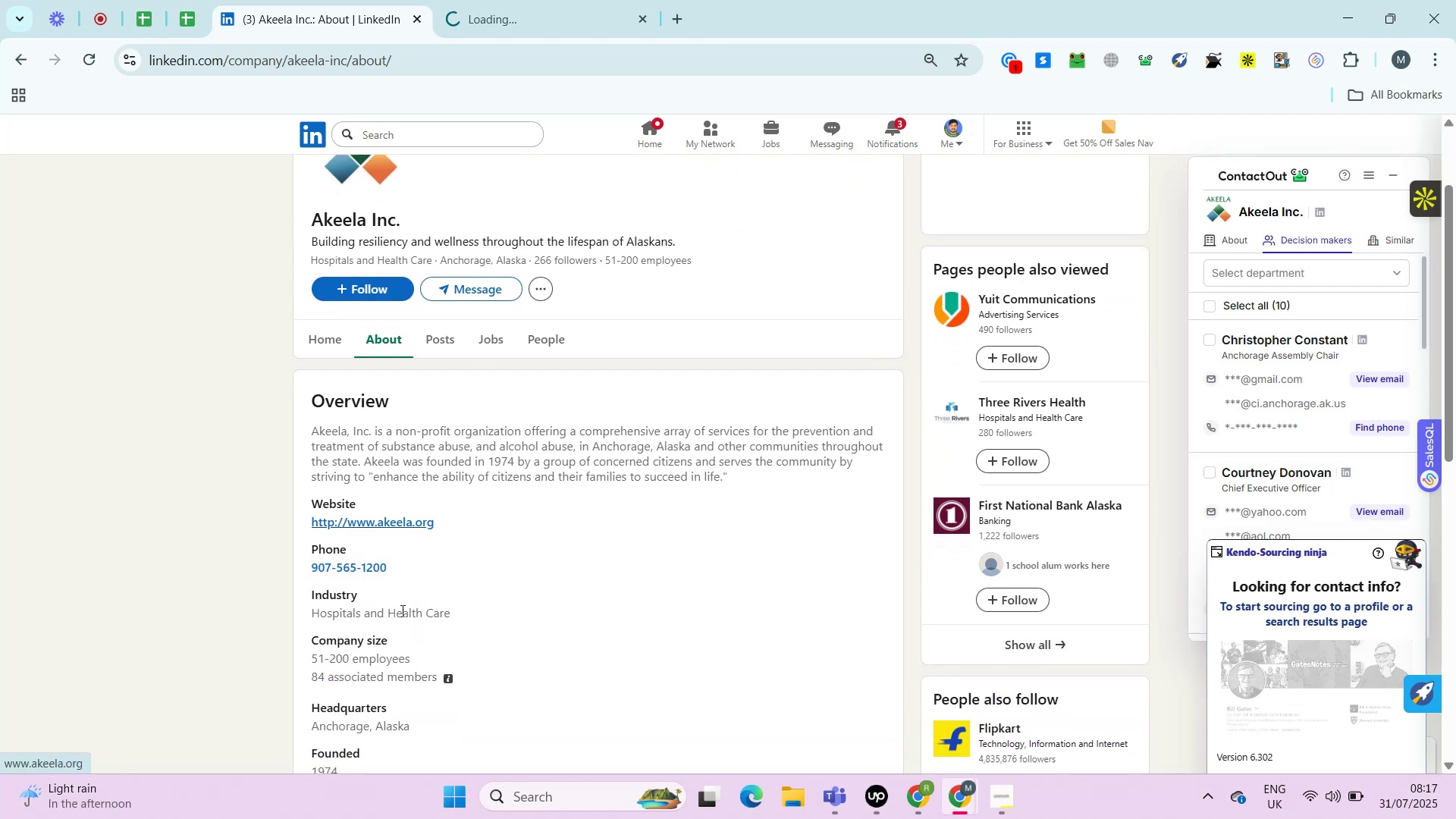 
left_click_drag(start_coordinate=[396, 564], to_coordinate=[311, 563])
 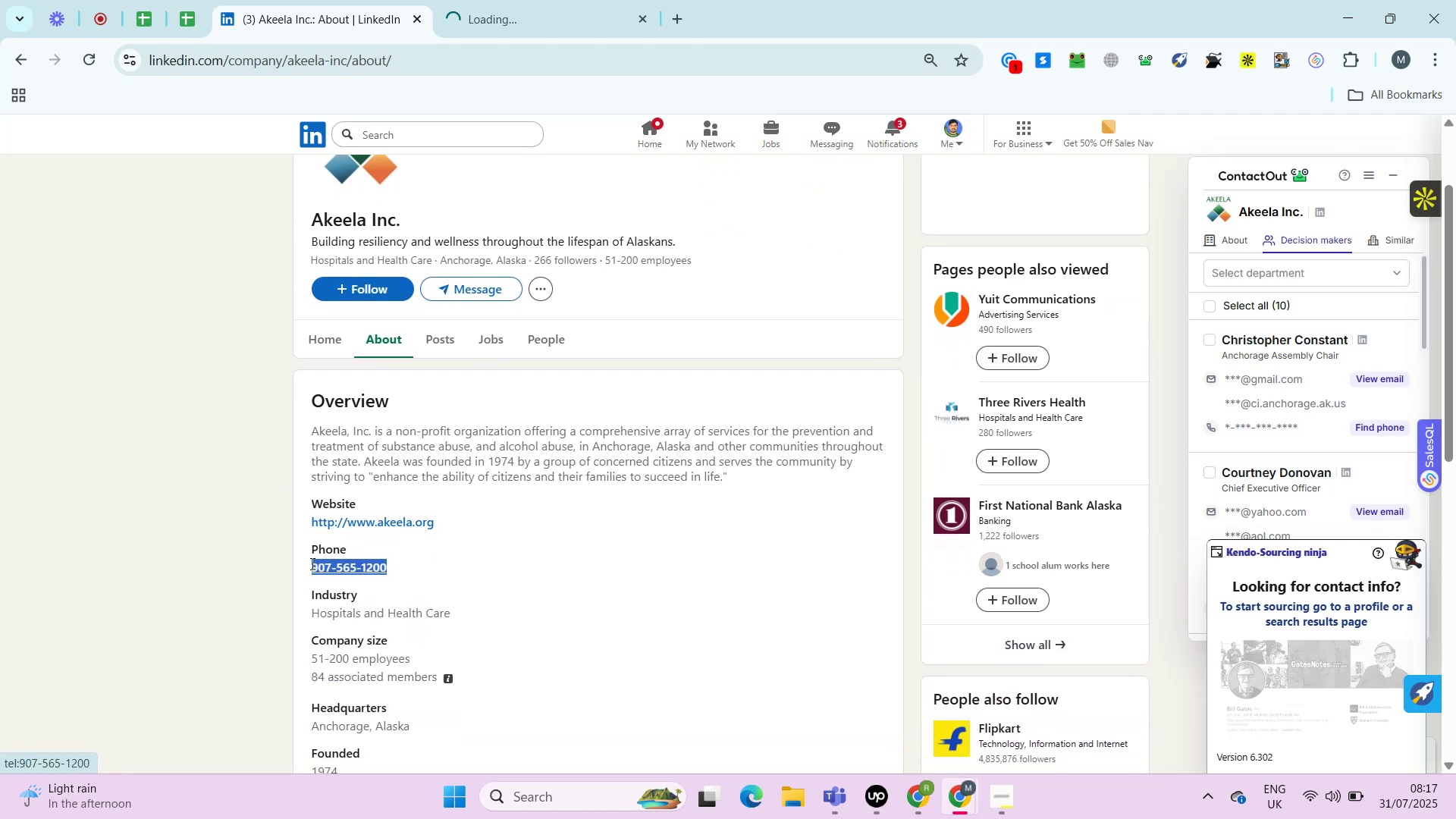 
hold_key(key=ControlLeft, duration=0.54)
 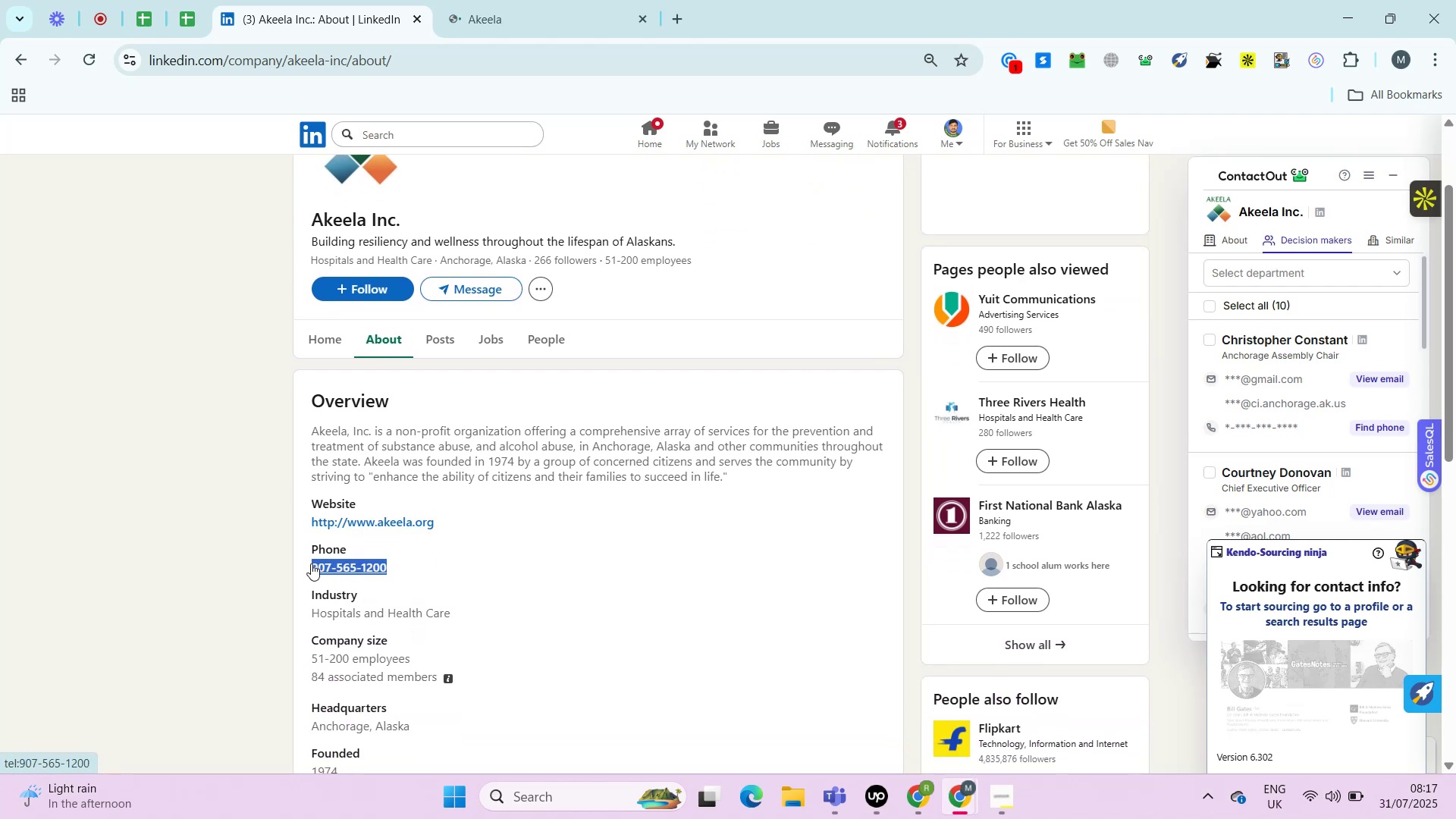 
key(C)
 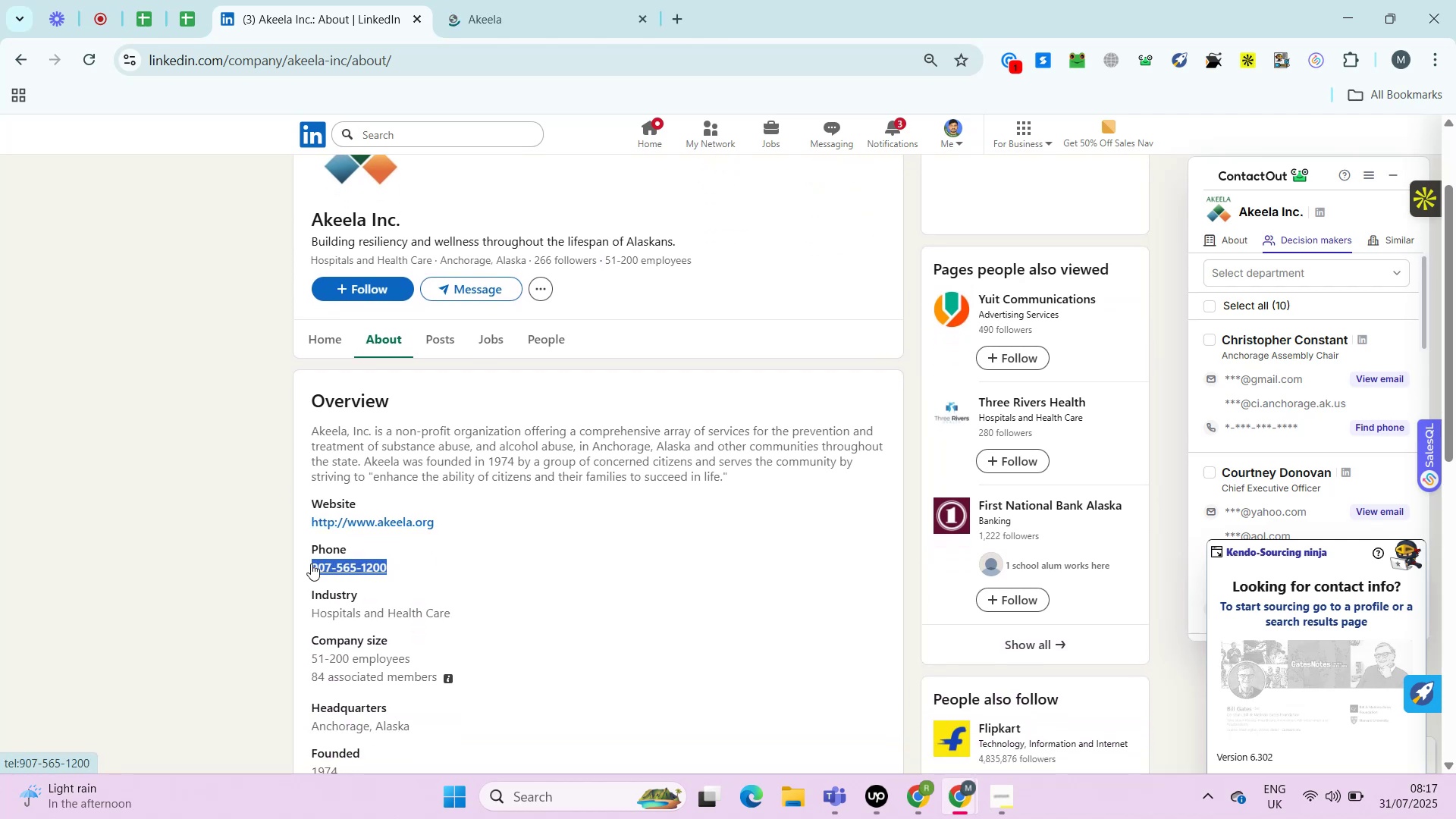 
key(Control+C)
 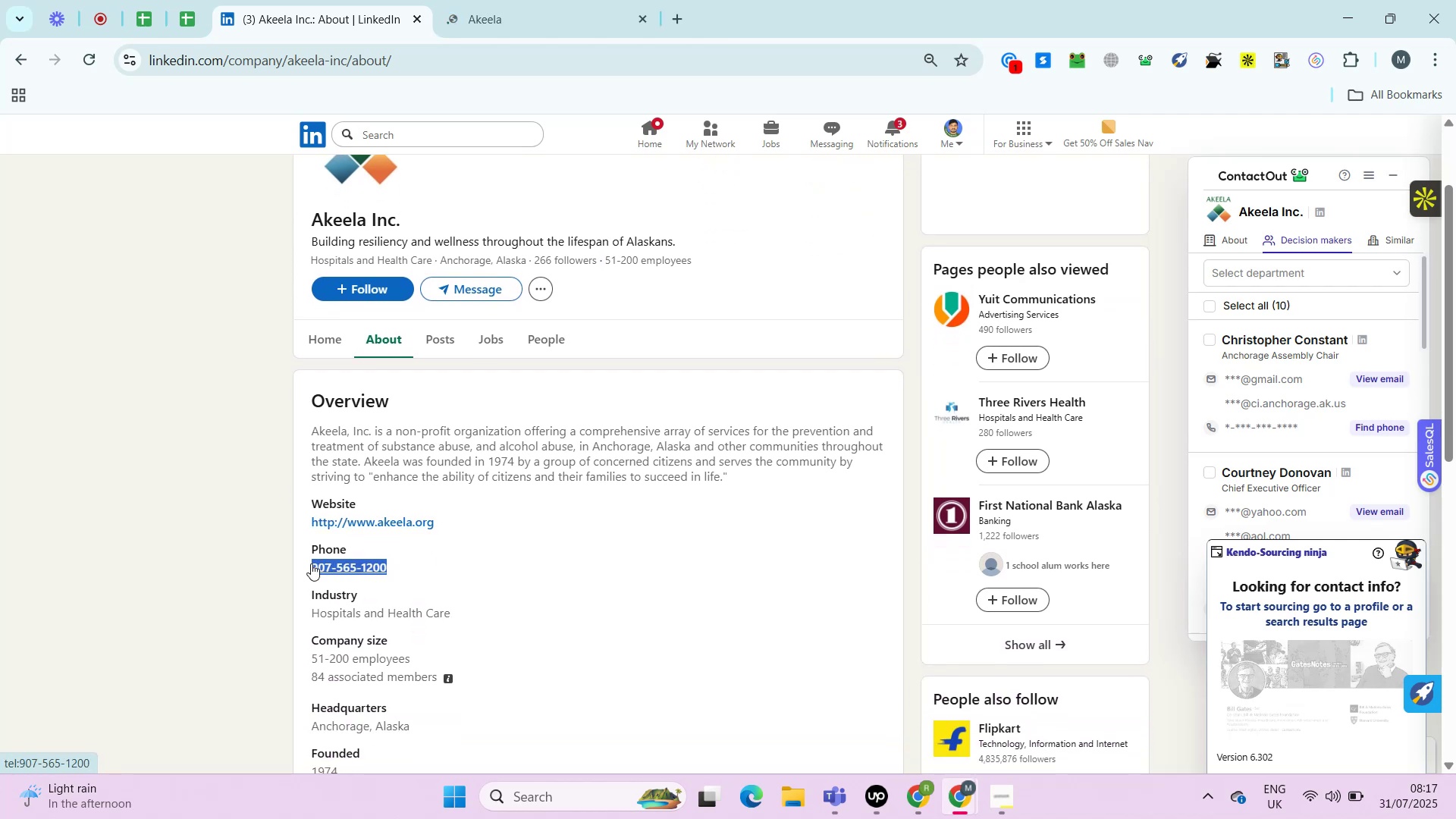 
wait(9.62)
 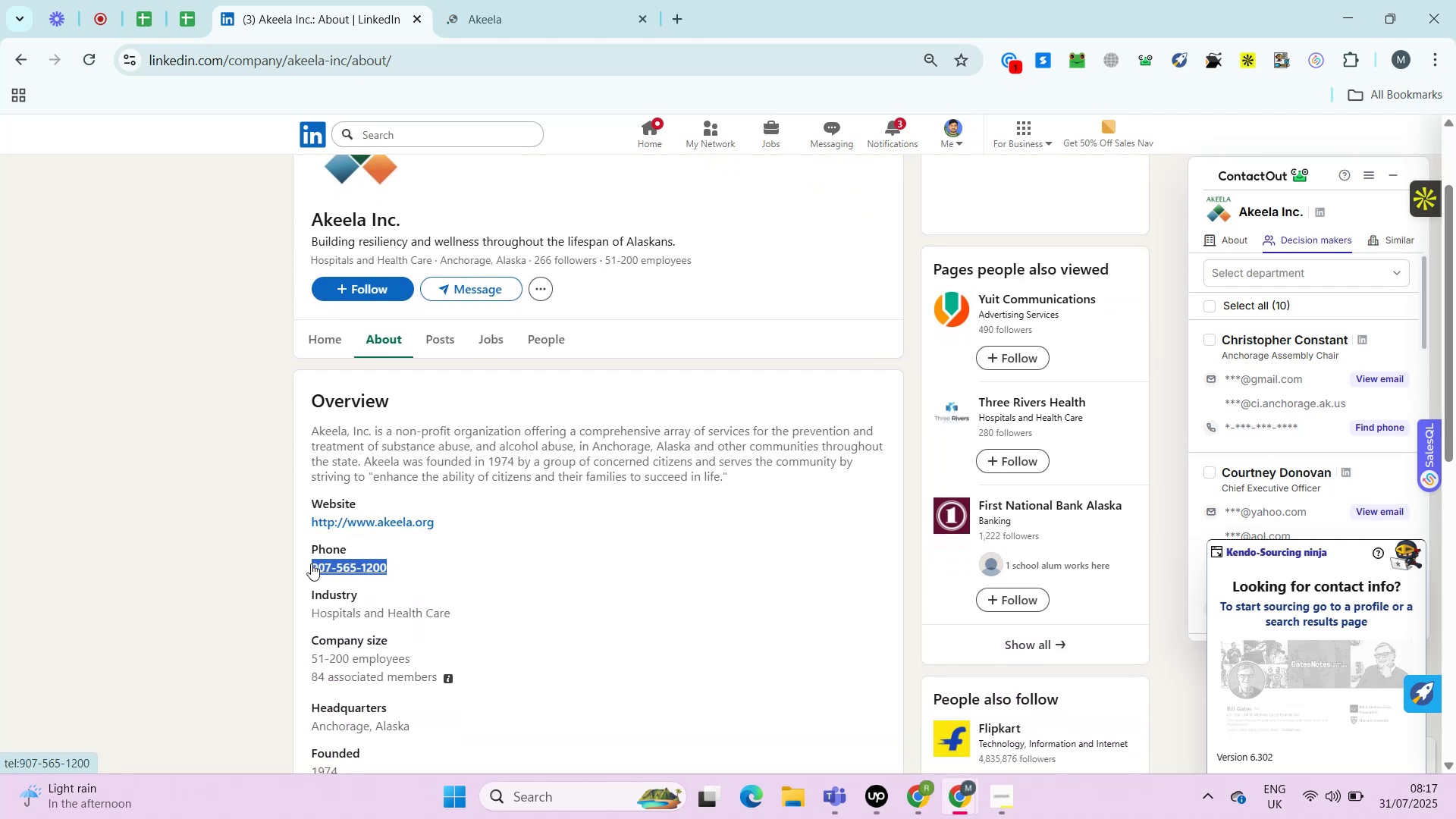 
left_click([495, 2])
 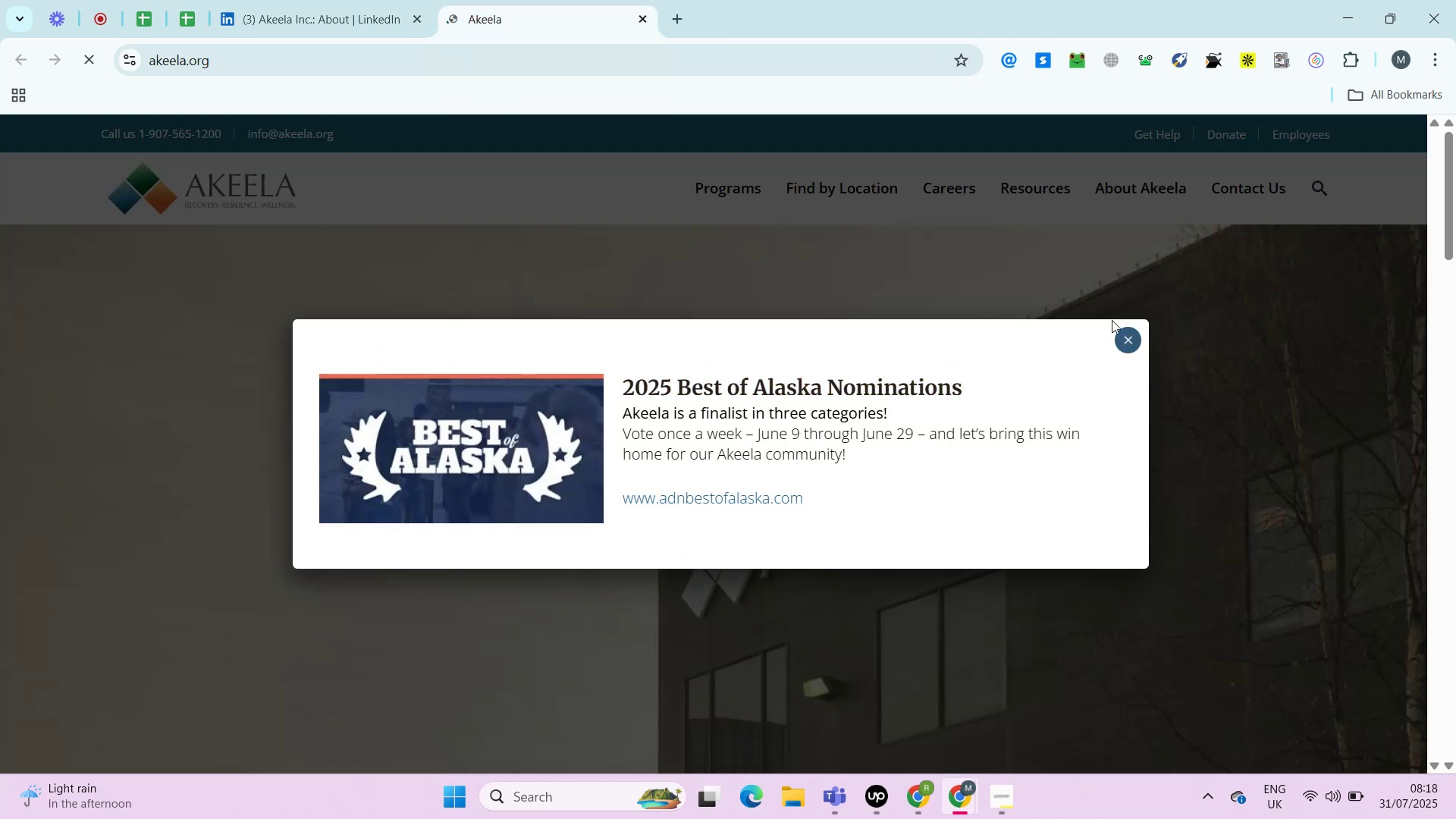 
left_click([1125, 337])
 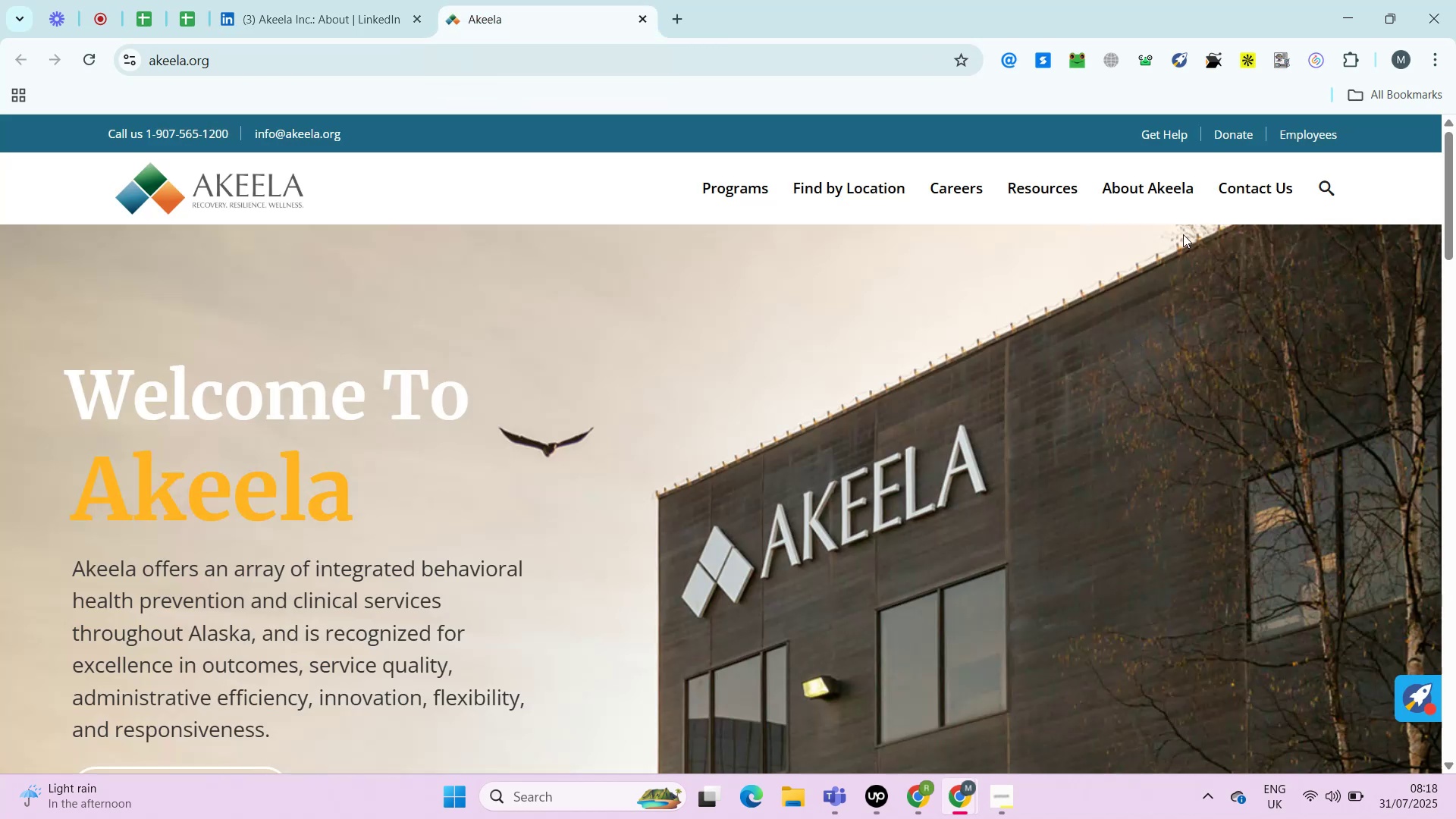 
hold_key(key=ControlLeft, duration=0.56)
double_click([1232, 200])
 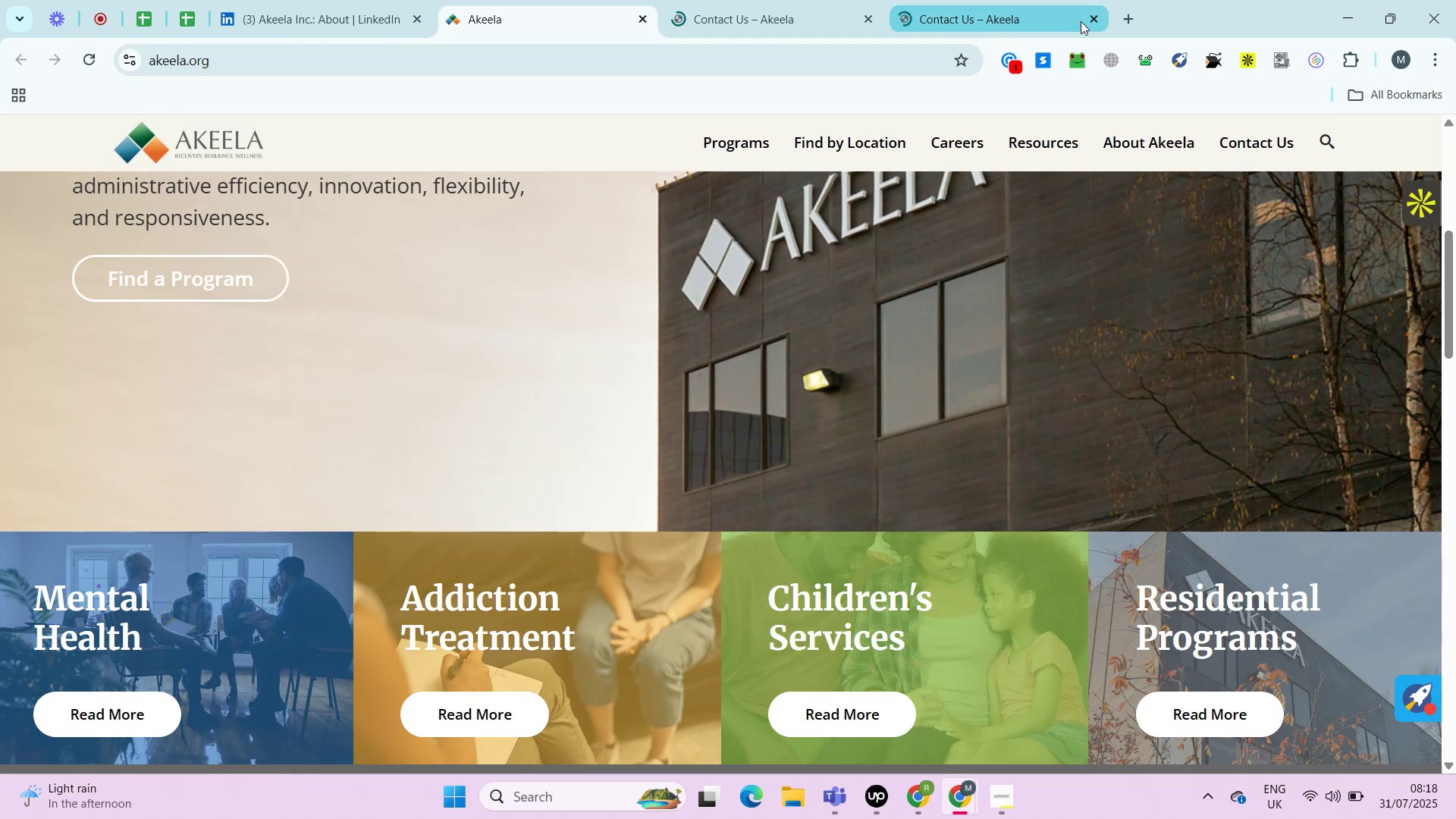 
left_click([1095, 20])
 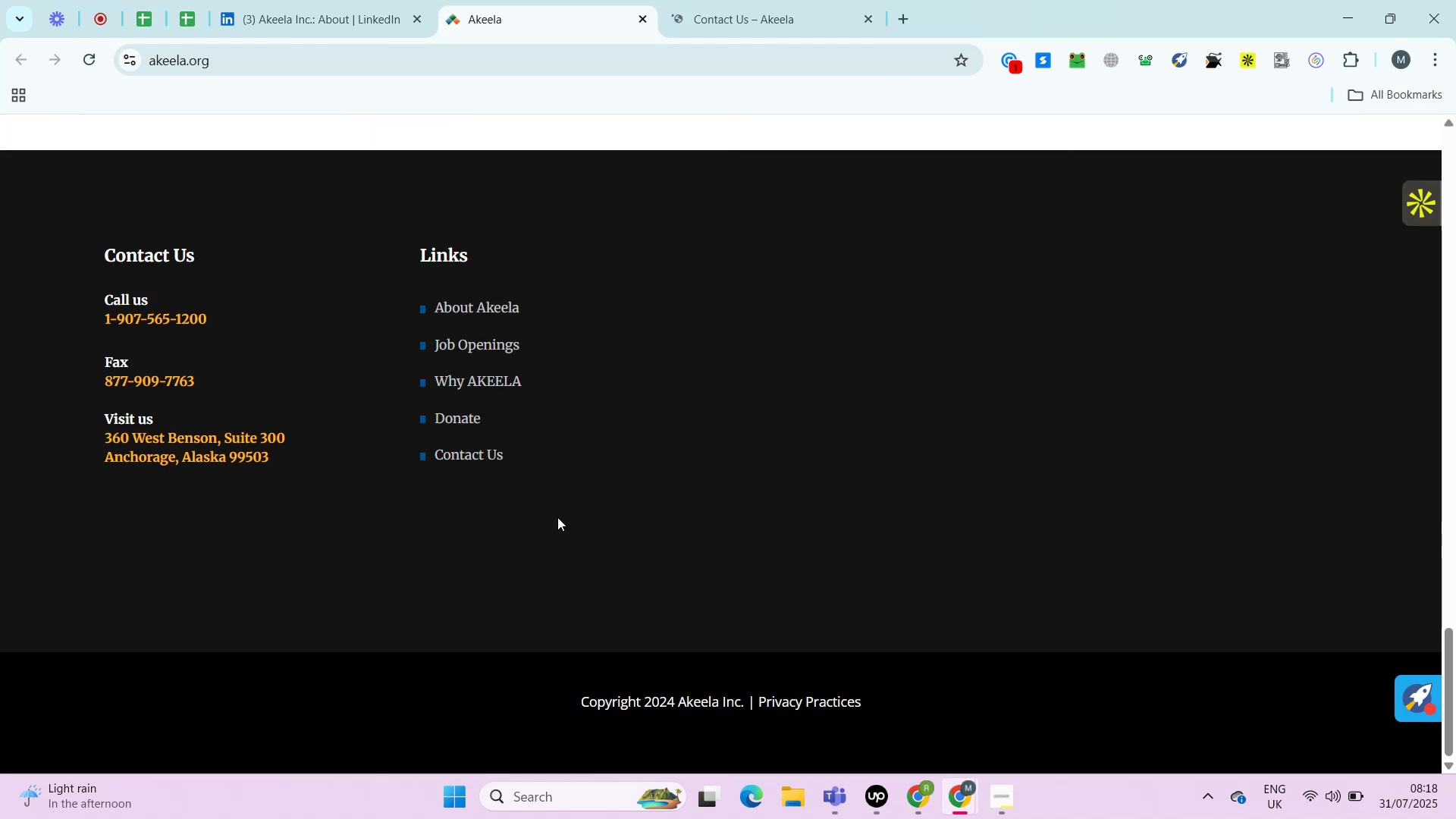 
key(Control+F)
 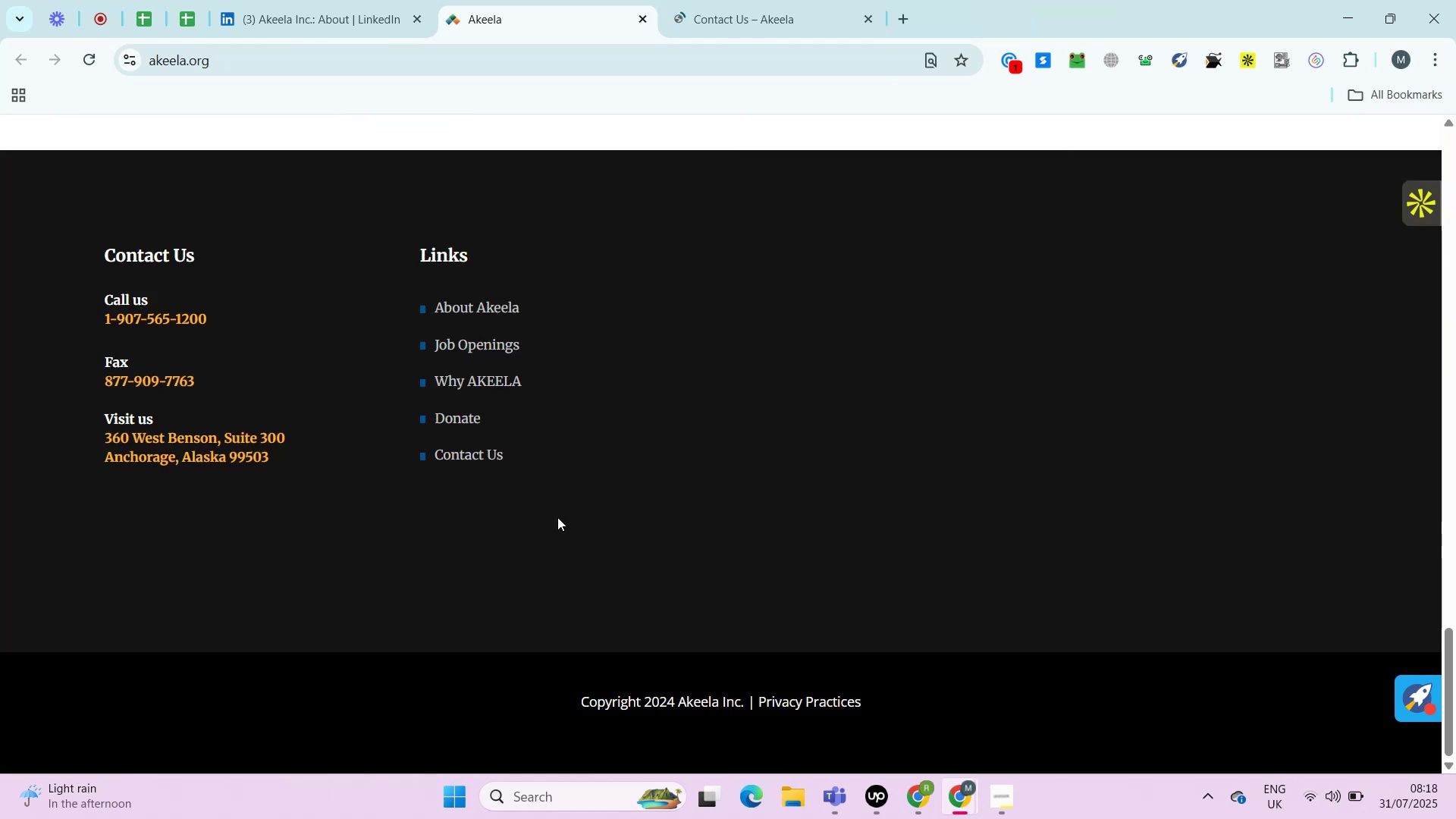 
key(Control+V)
 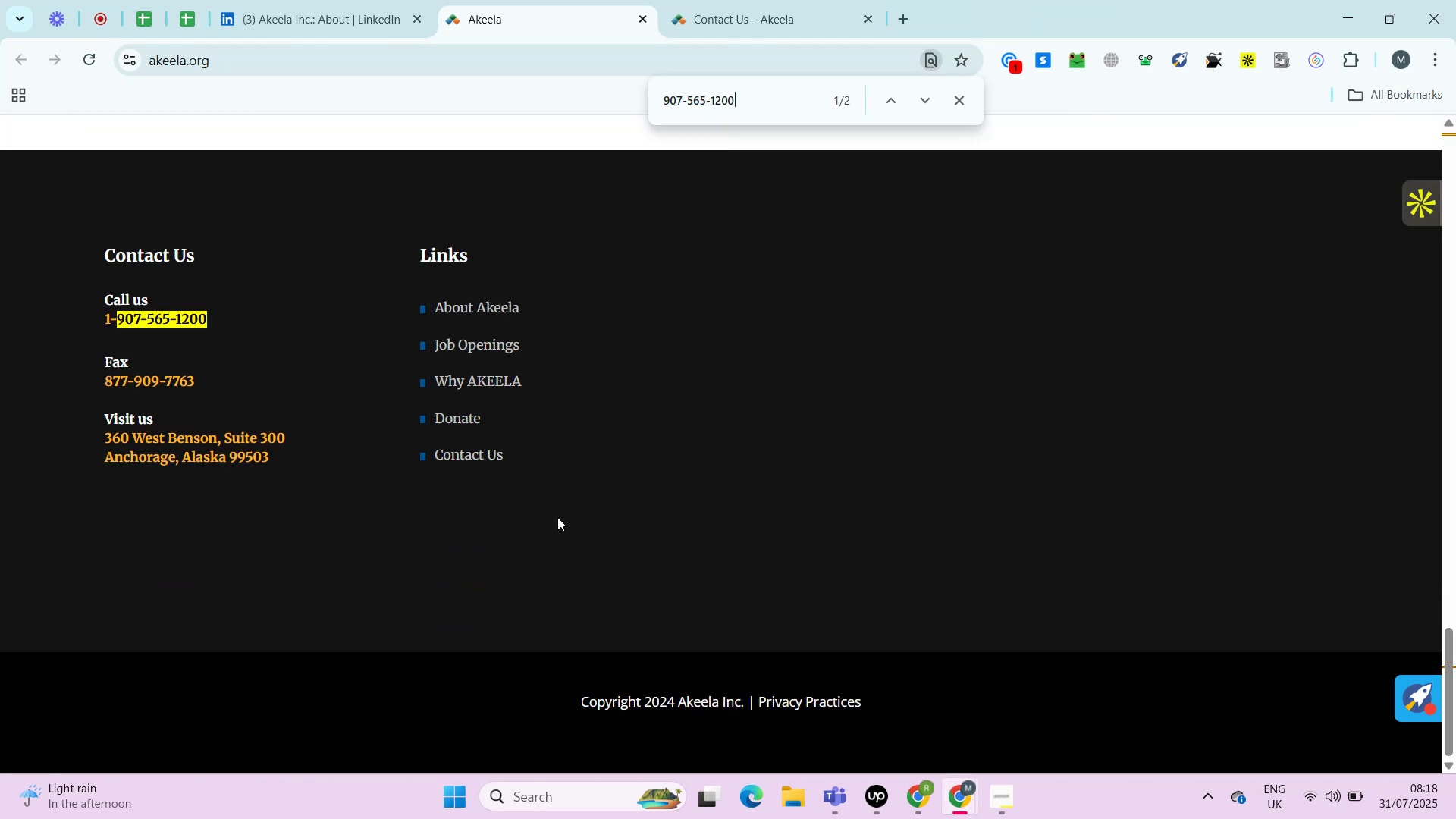 
wait(8.63)
 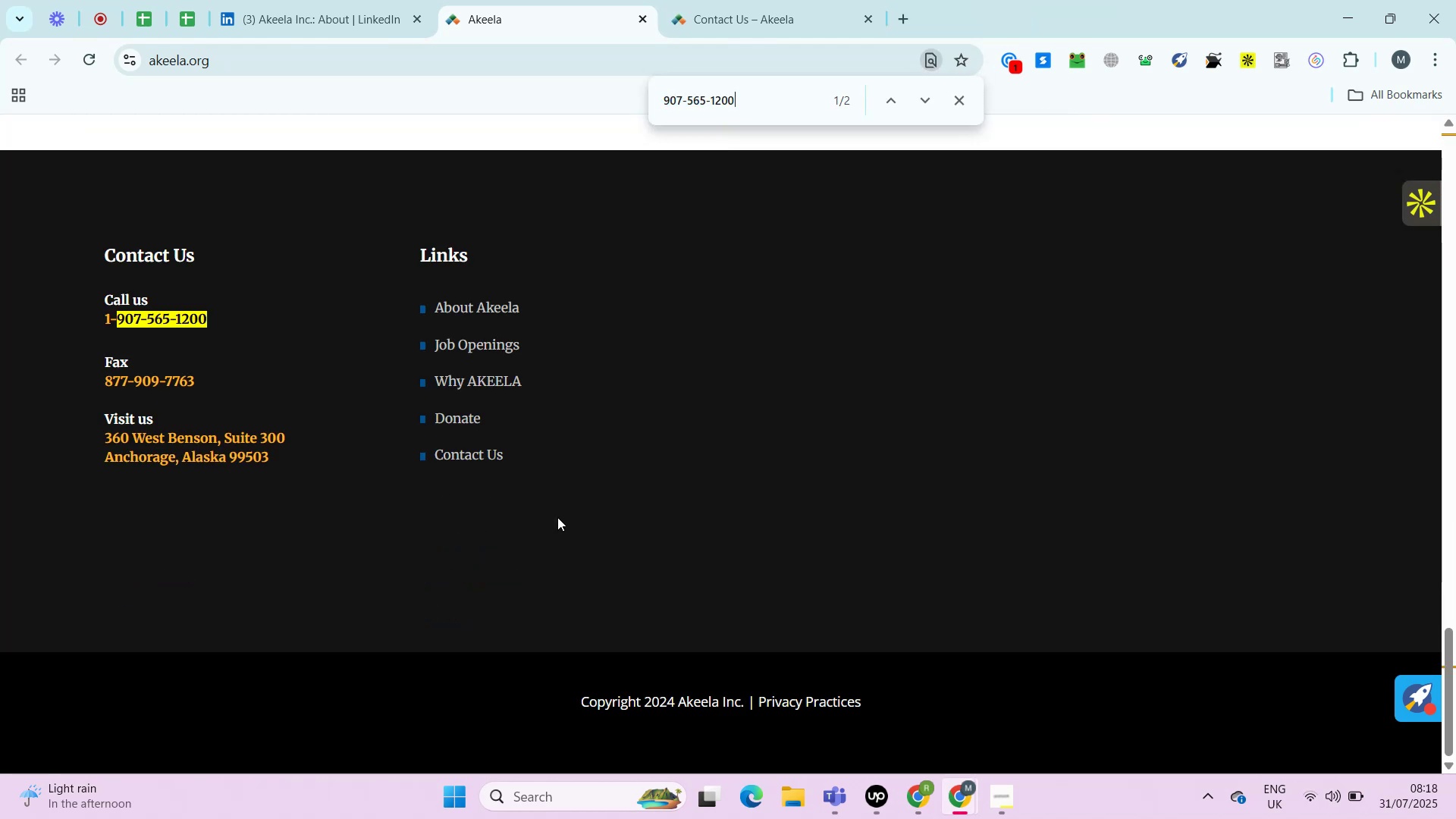 
left_click([190, 15])
 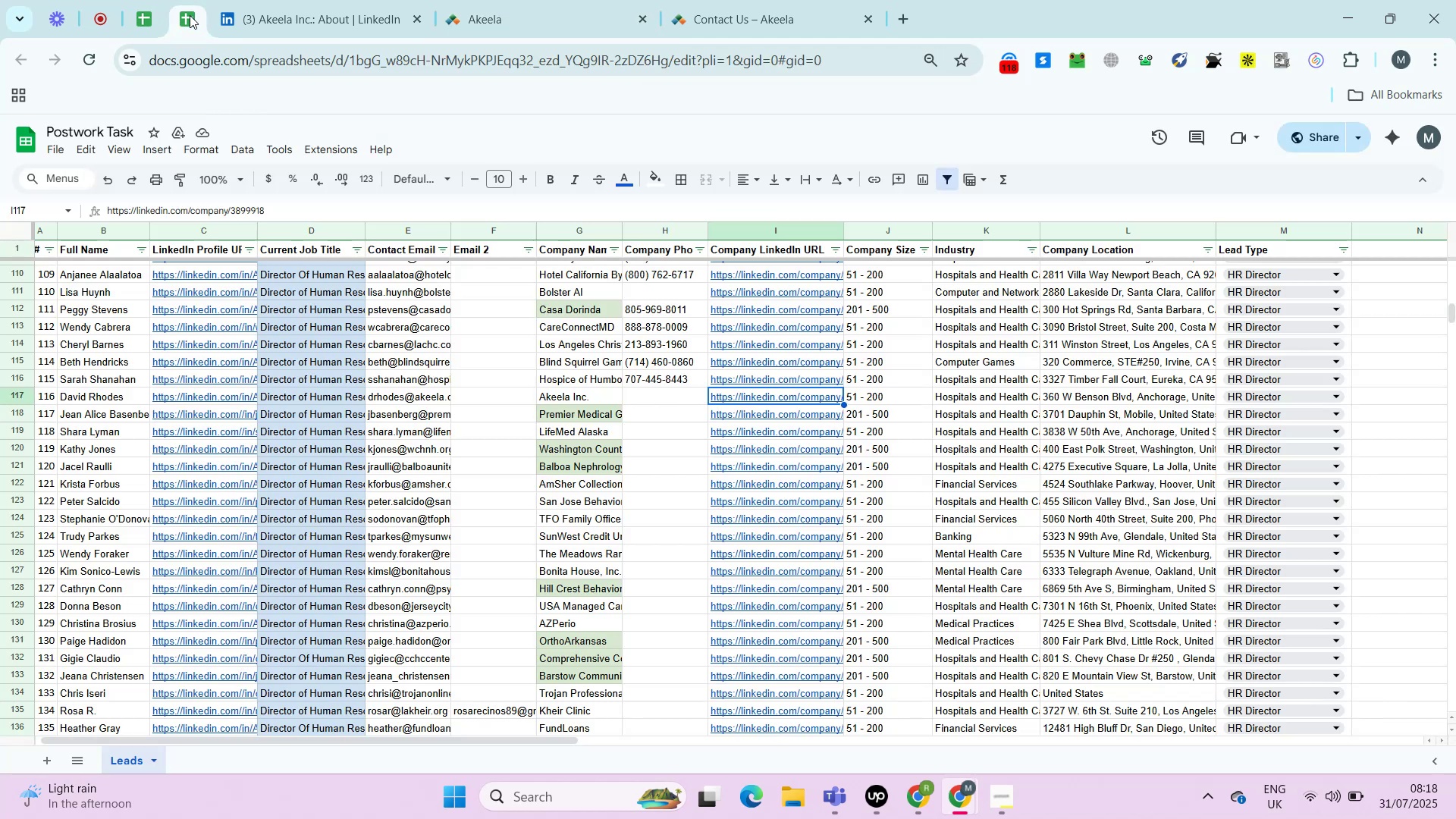 
key(ArrowLeft)
 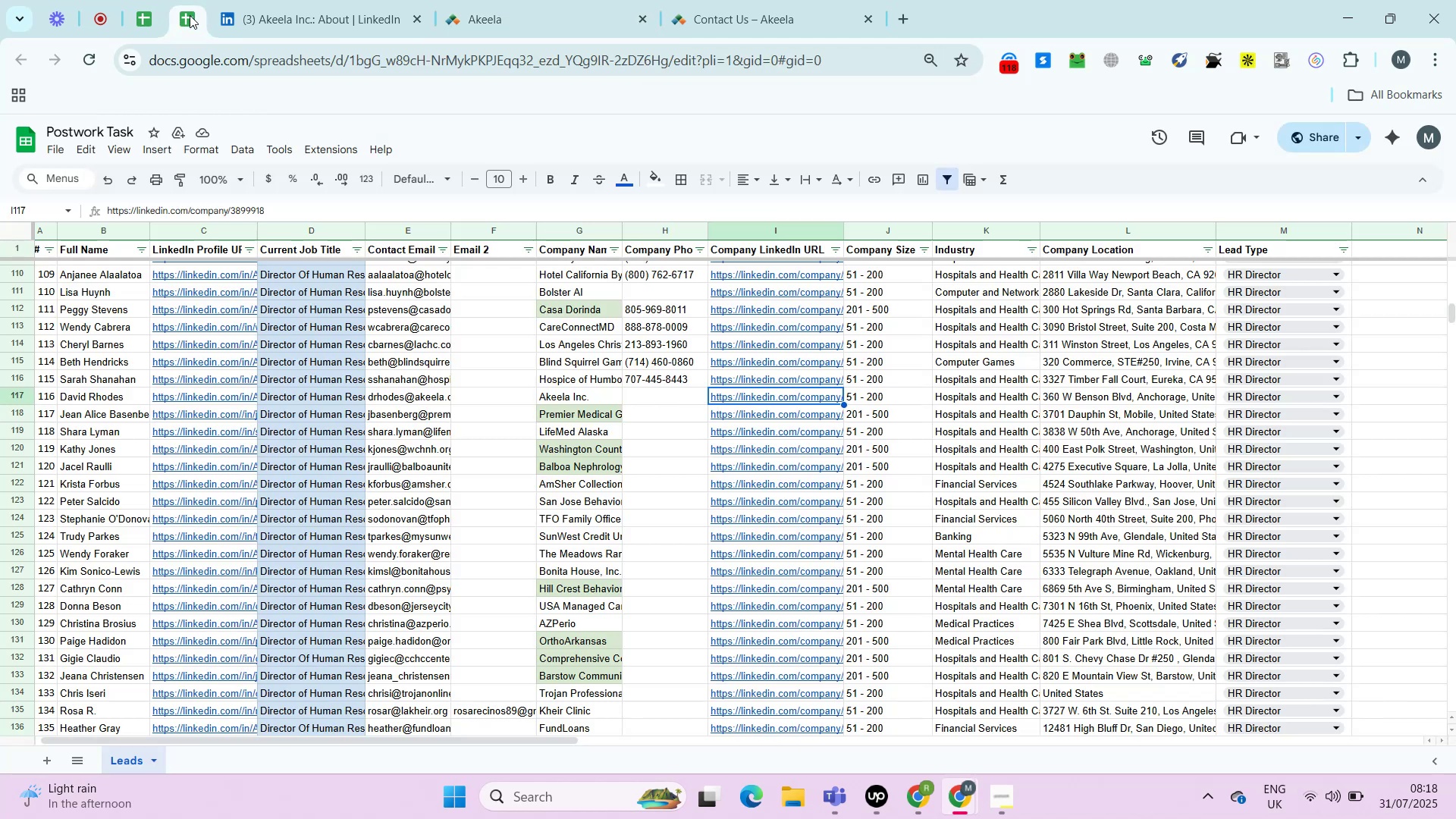 
key(Control+Shift+ShiftLeft)
 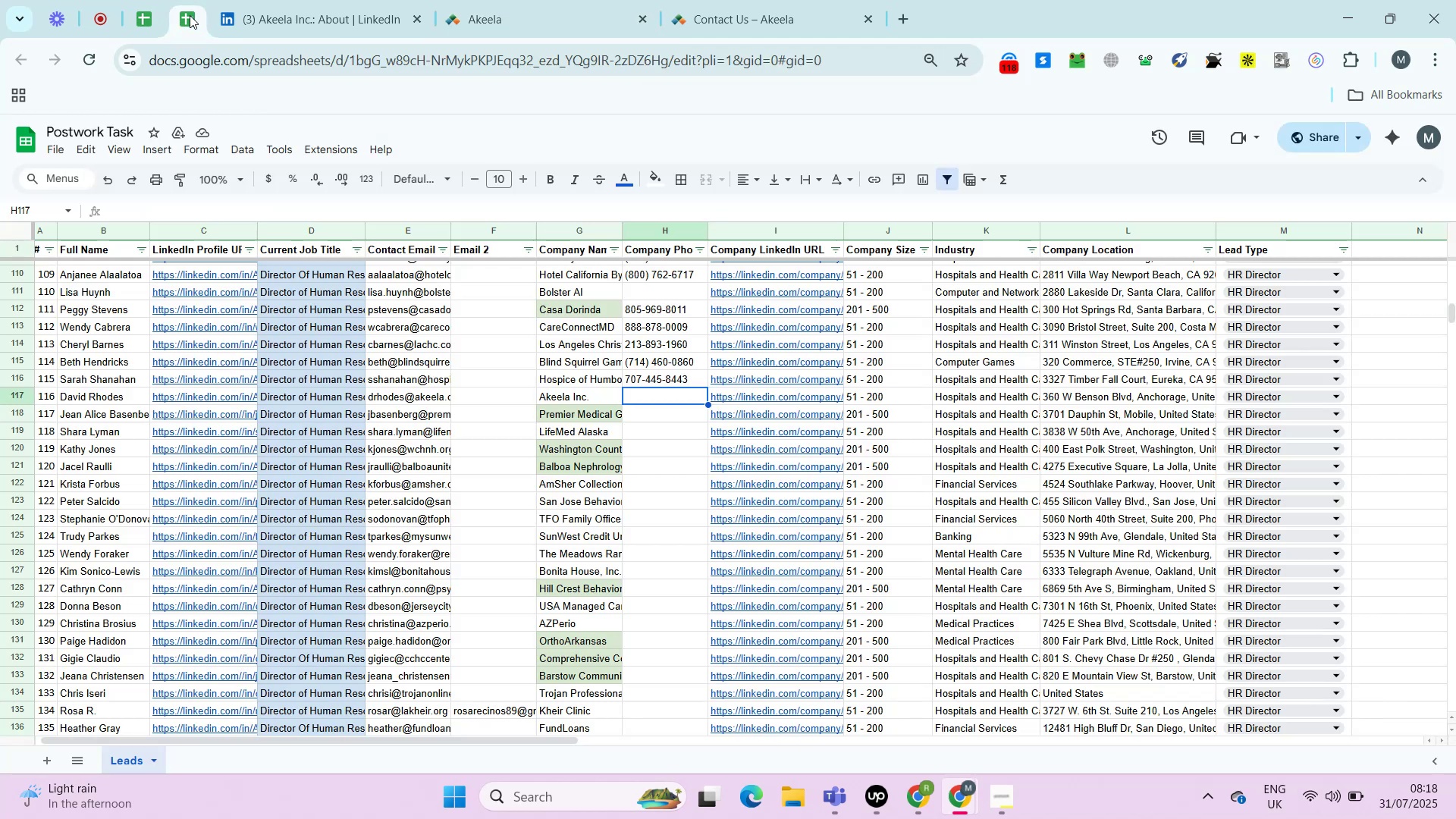 
key(Control+Shift+V)
 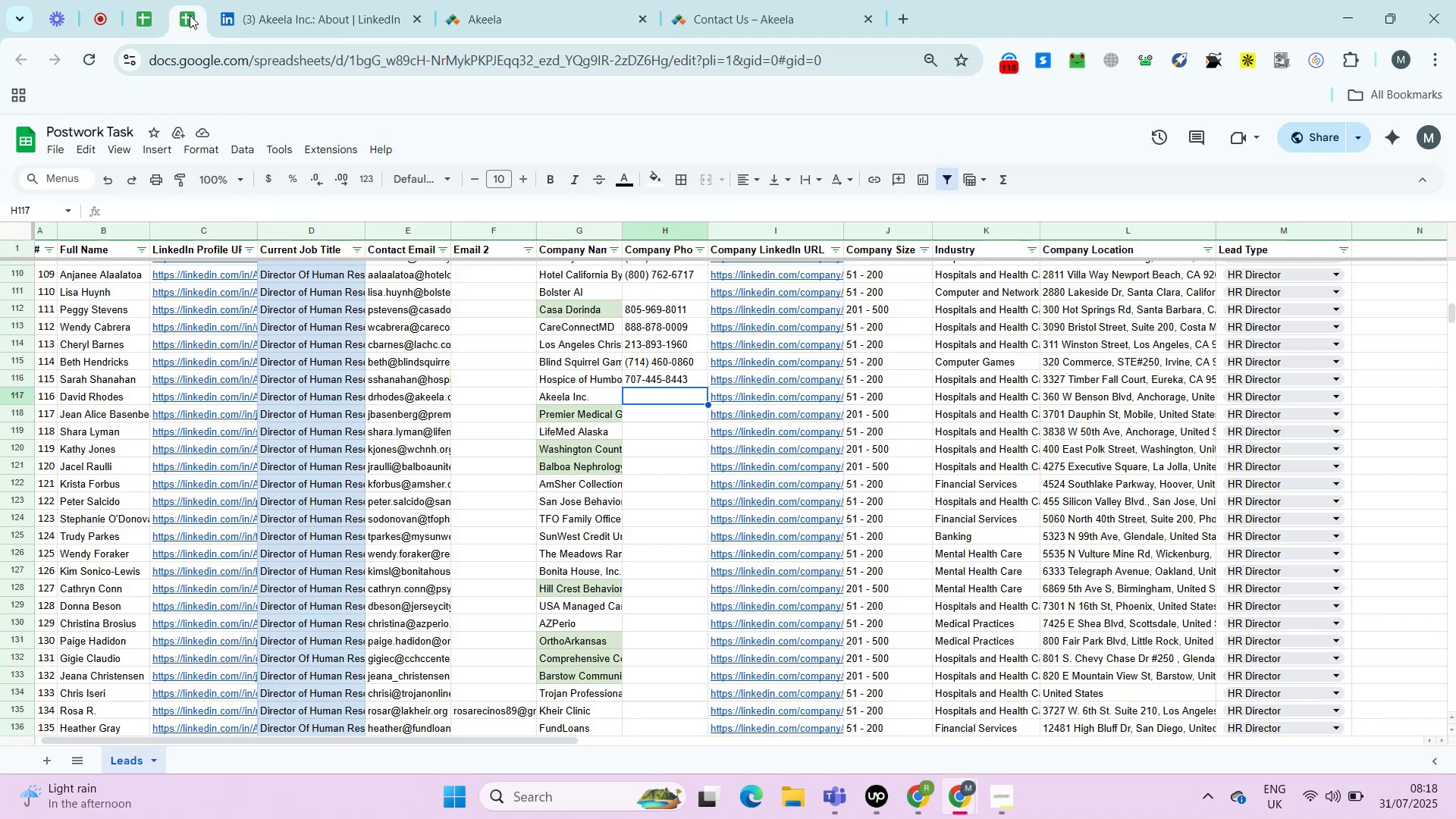 
key(ArrowRight)
 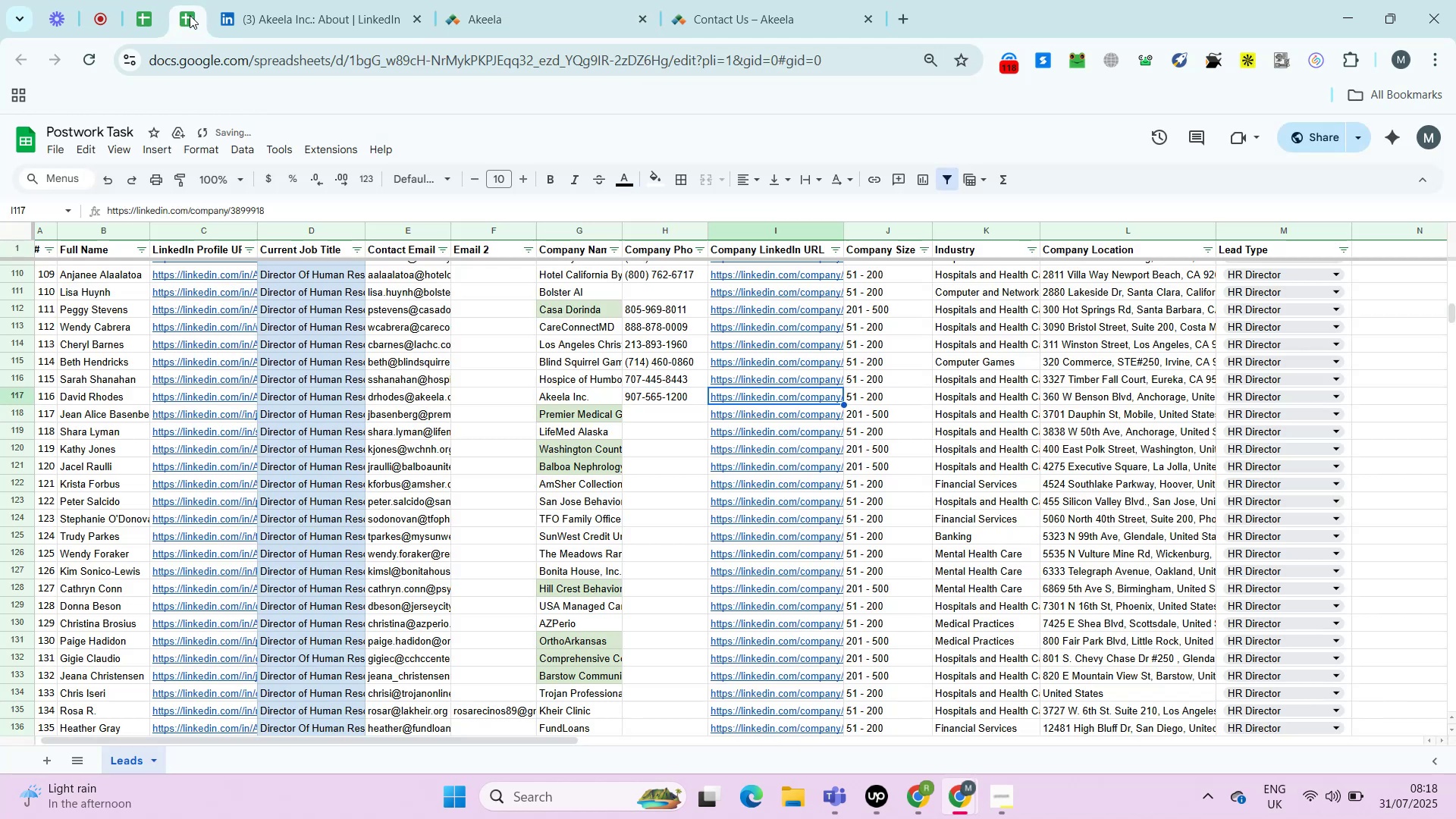 
key(ArrowRight)
 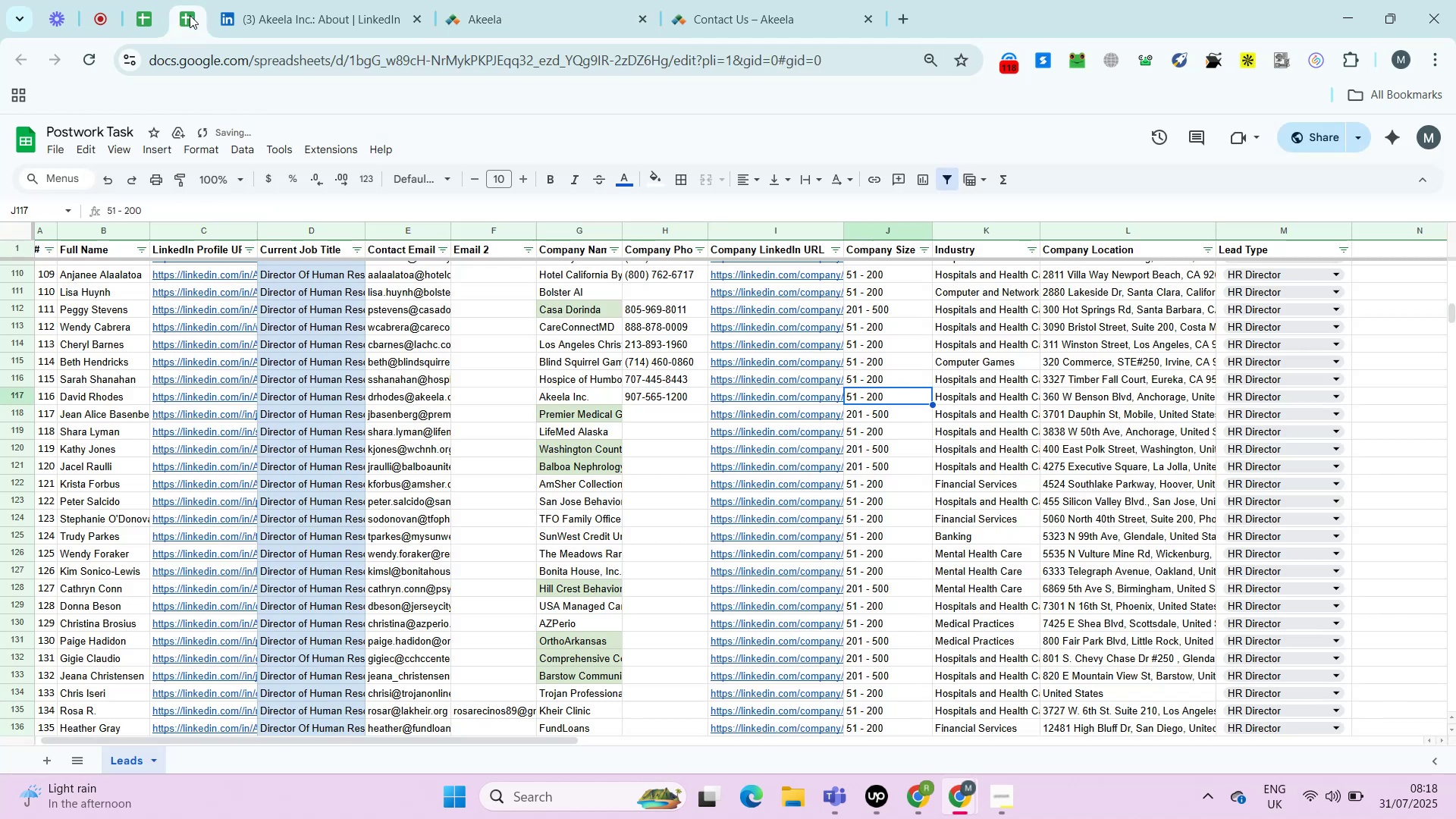 
key(ArrowRight)
 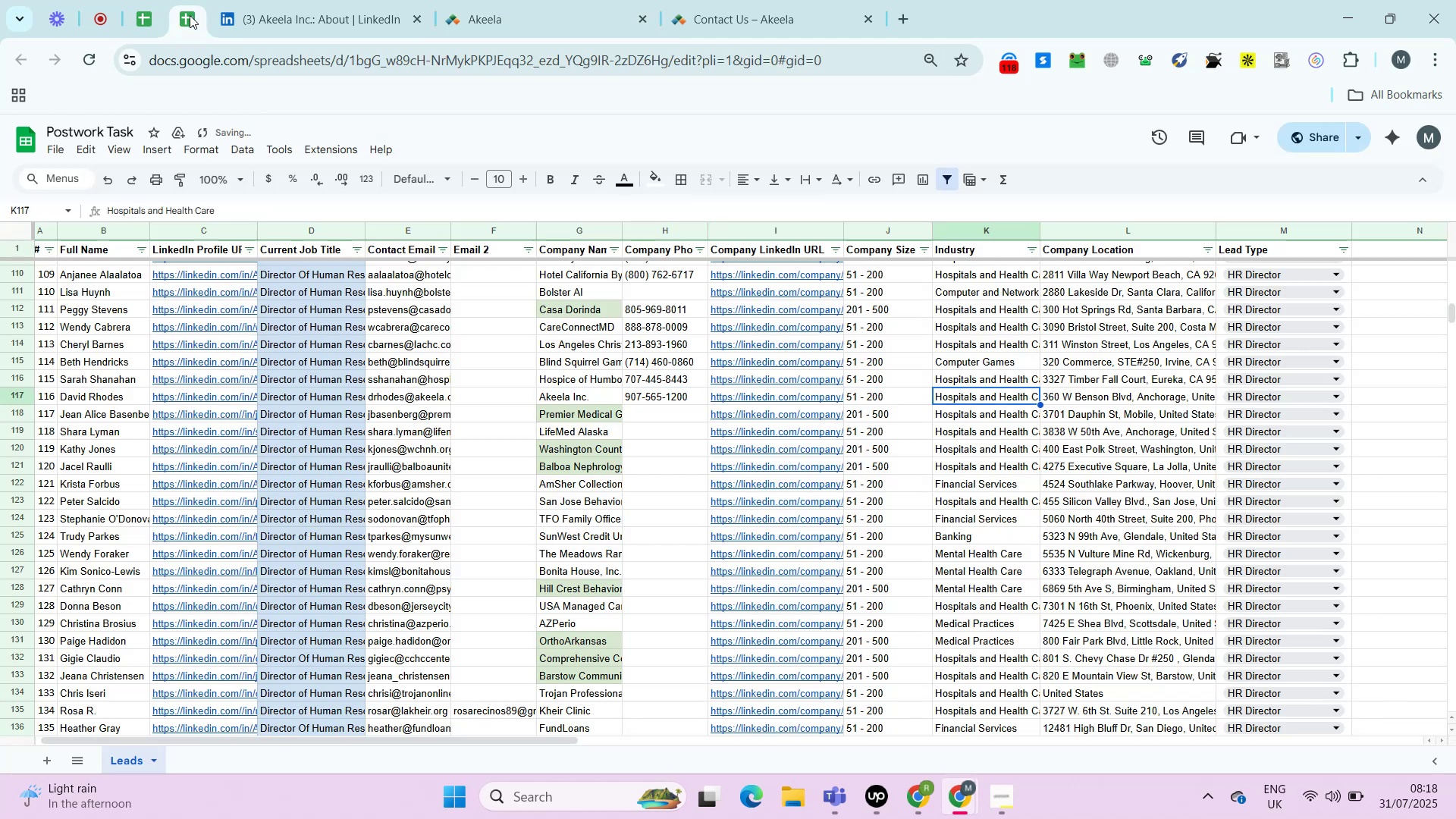 
key(ArrowRight)
 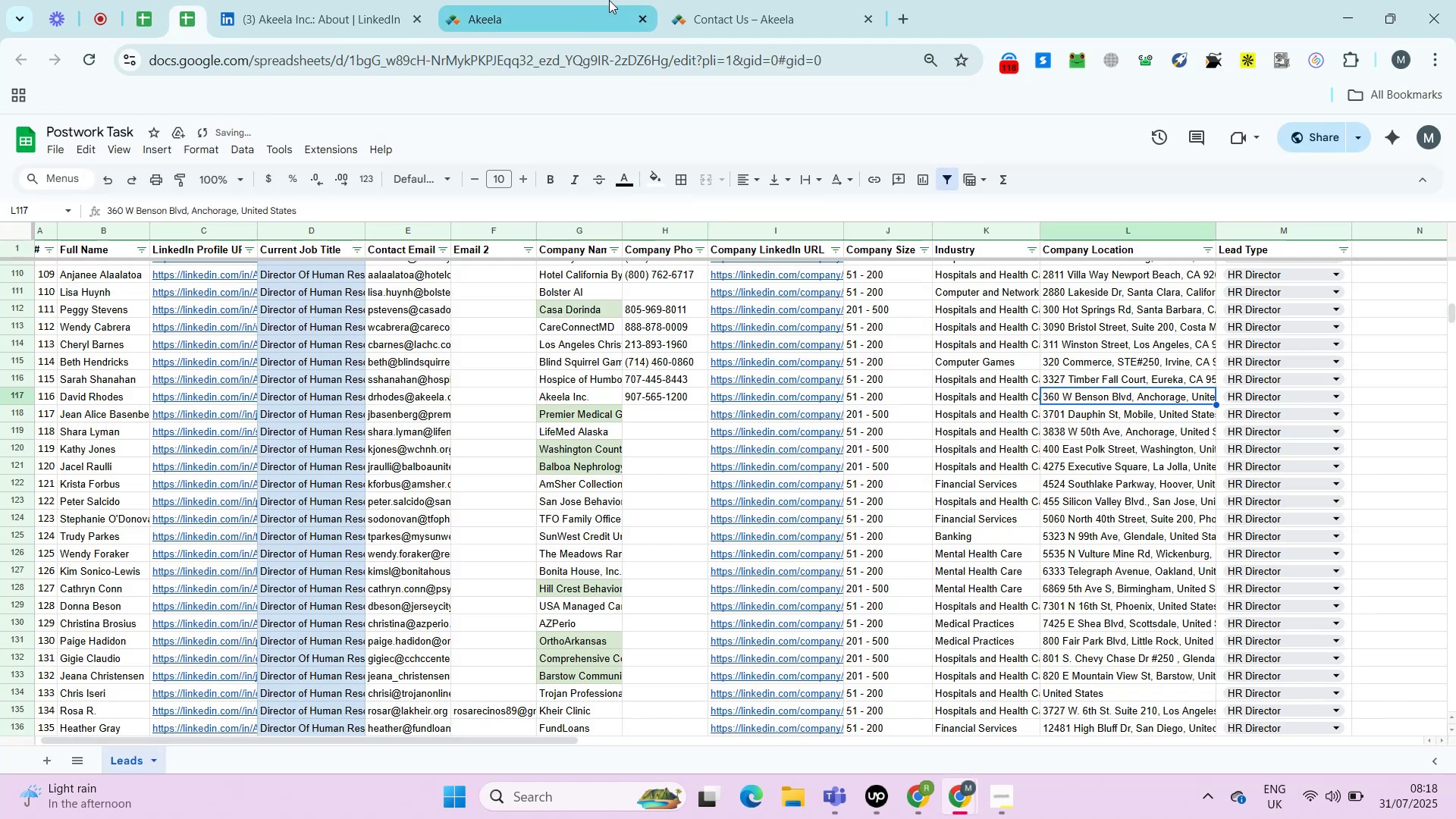 
left_click([609, 0])
 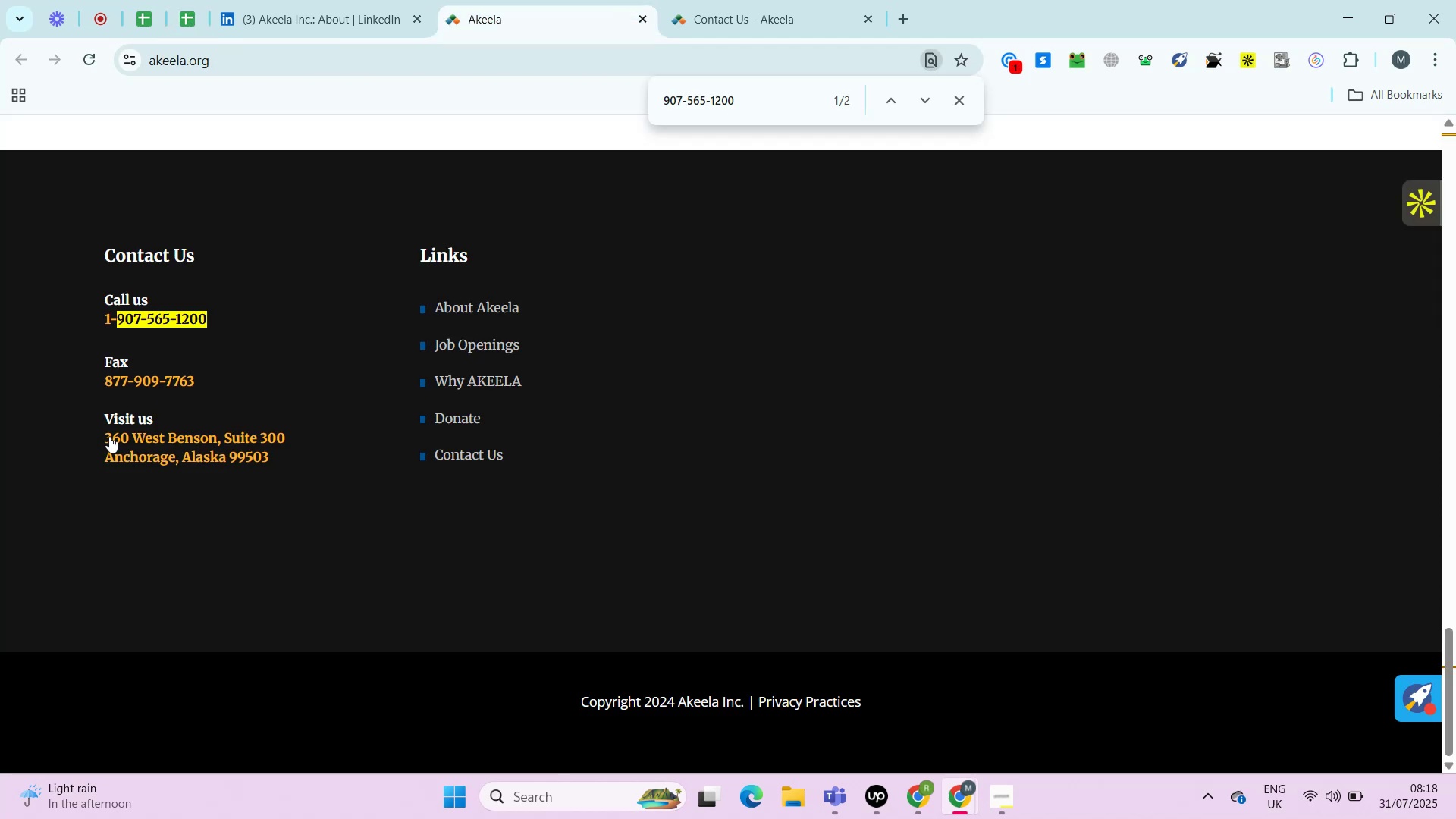 
left_click_drag(start_coordinate=[94, 434], to_coordinate=[298, 455])
 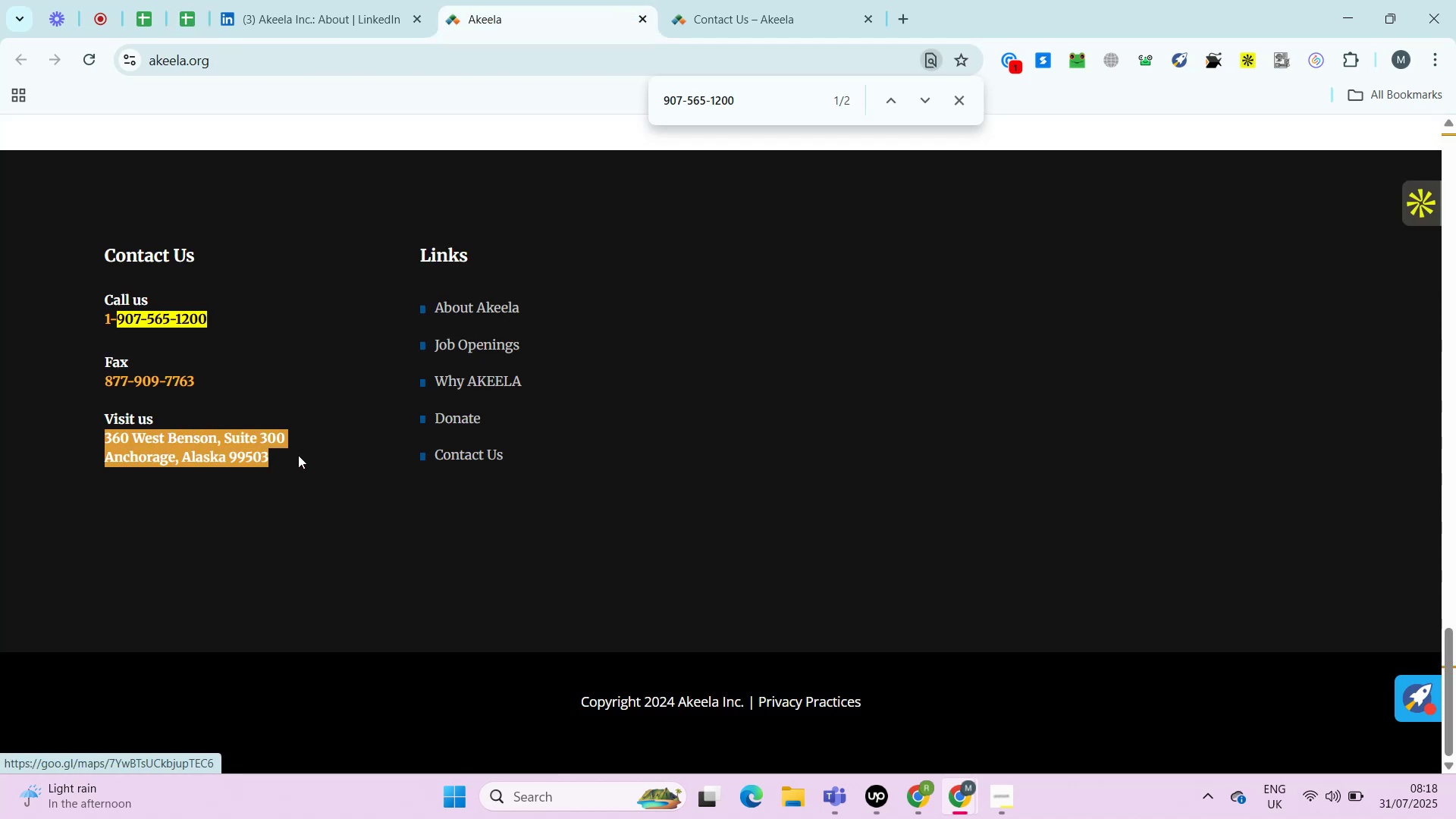 
key(Control+C)
 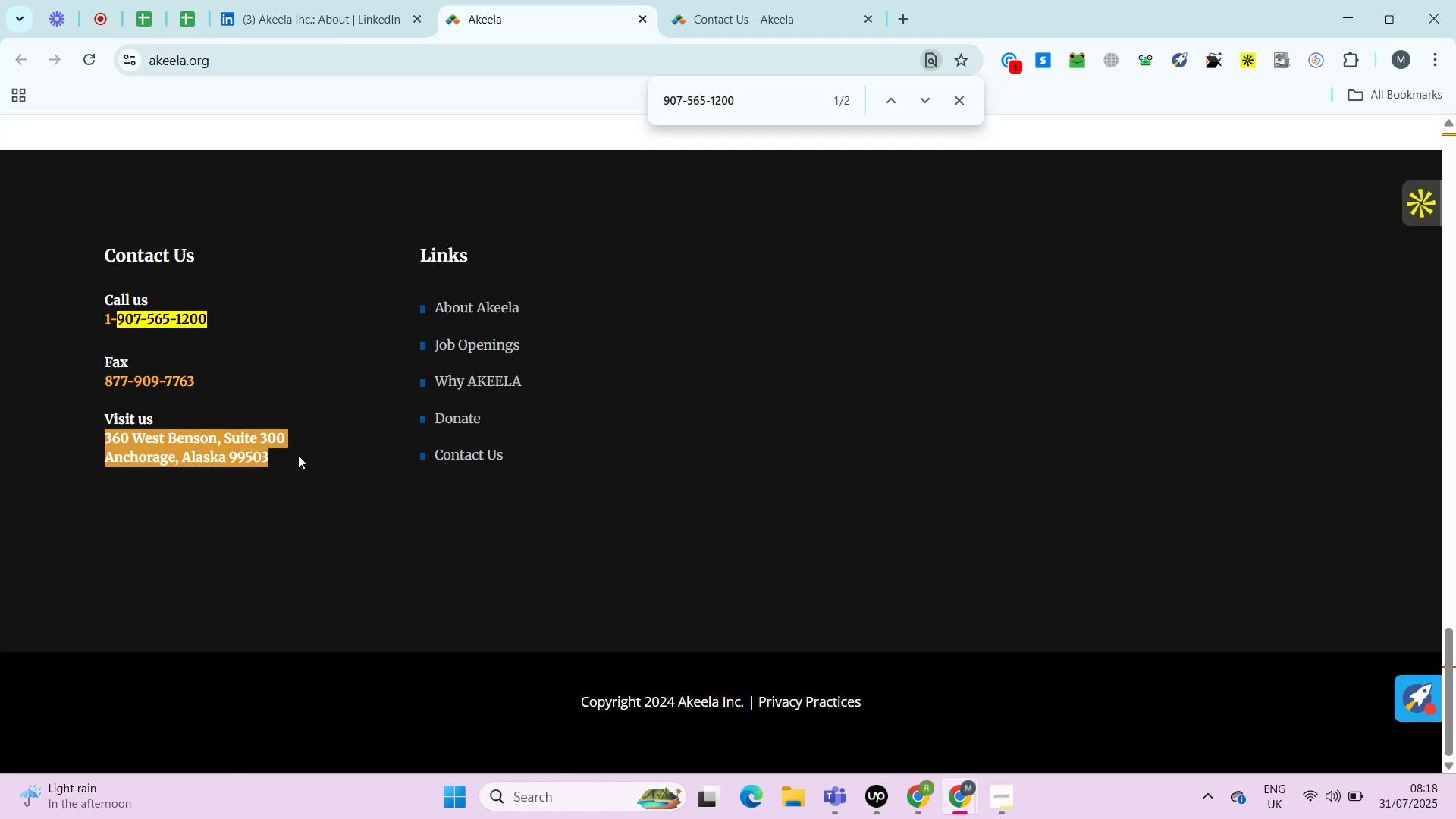 
key(Control+T)
 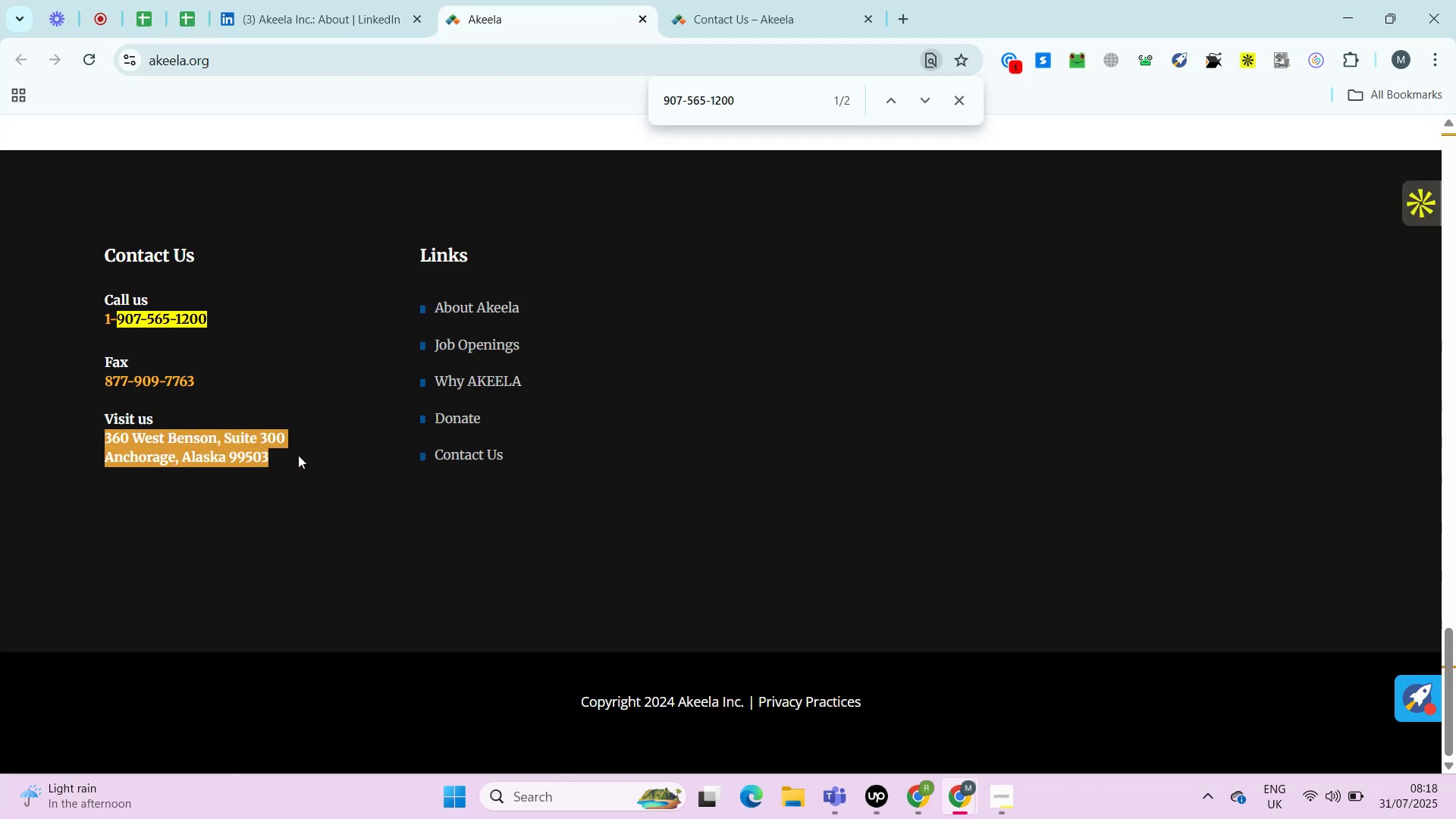 
key(Control+V)
 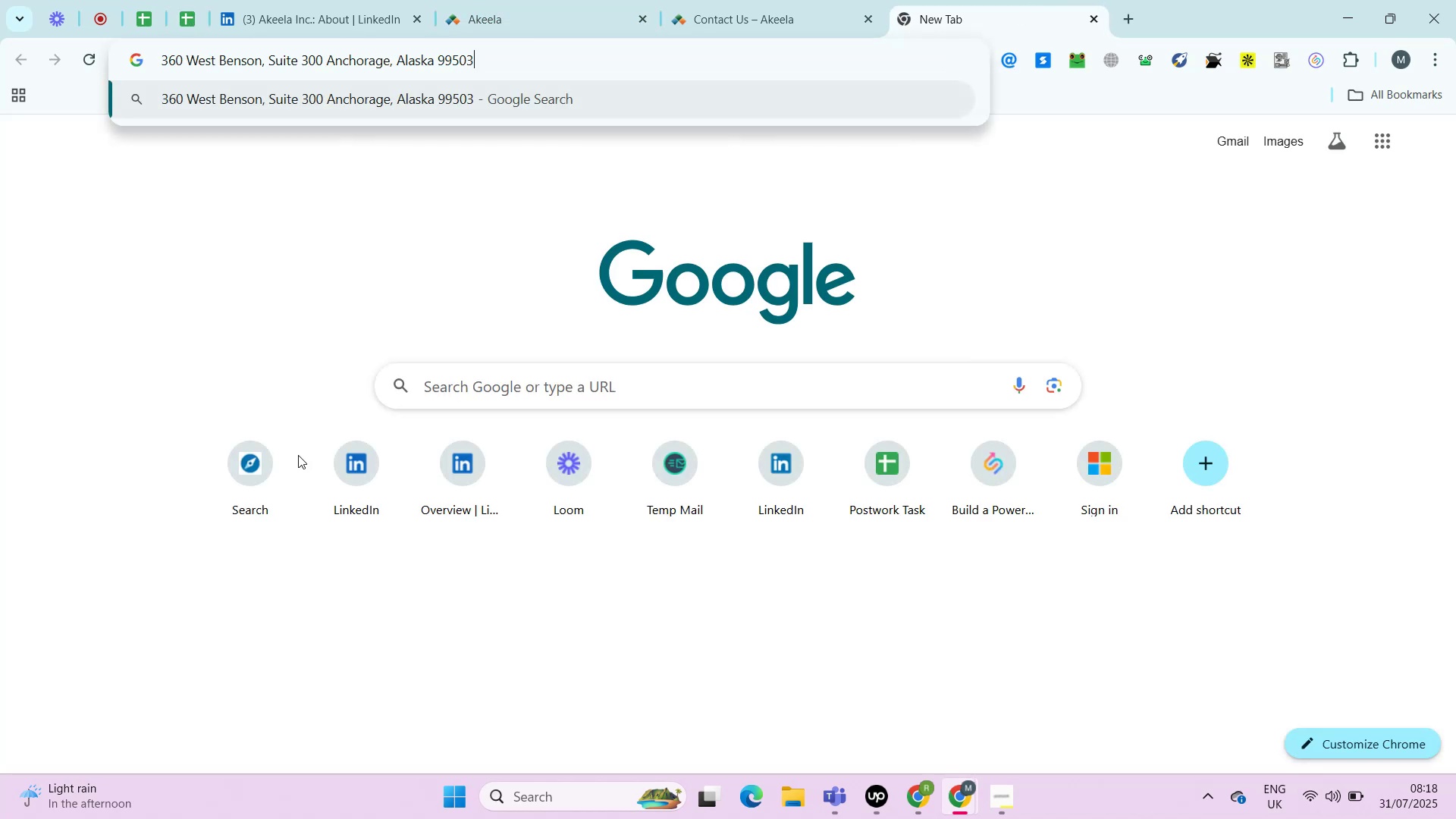 
key(Control+A)
 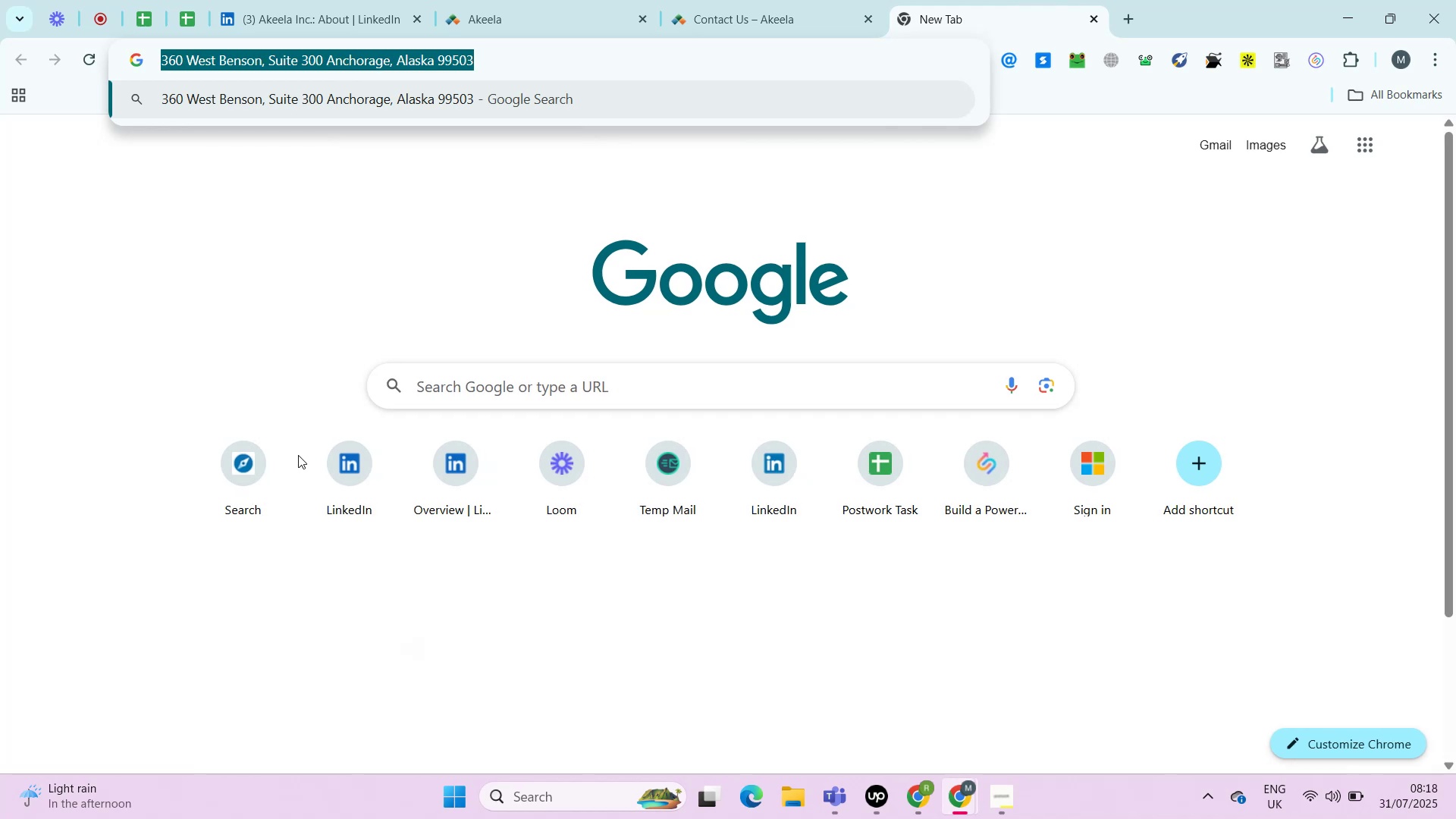 
key(Control+C)
 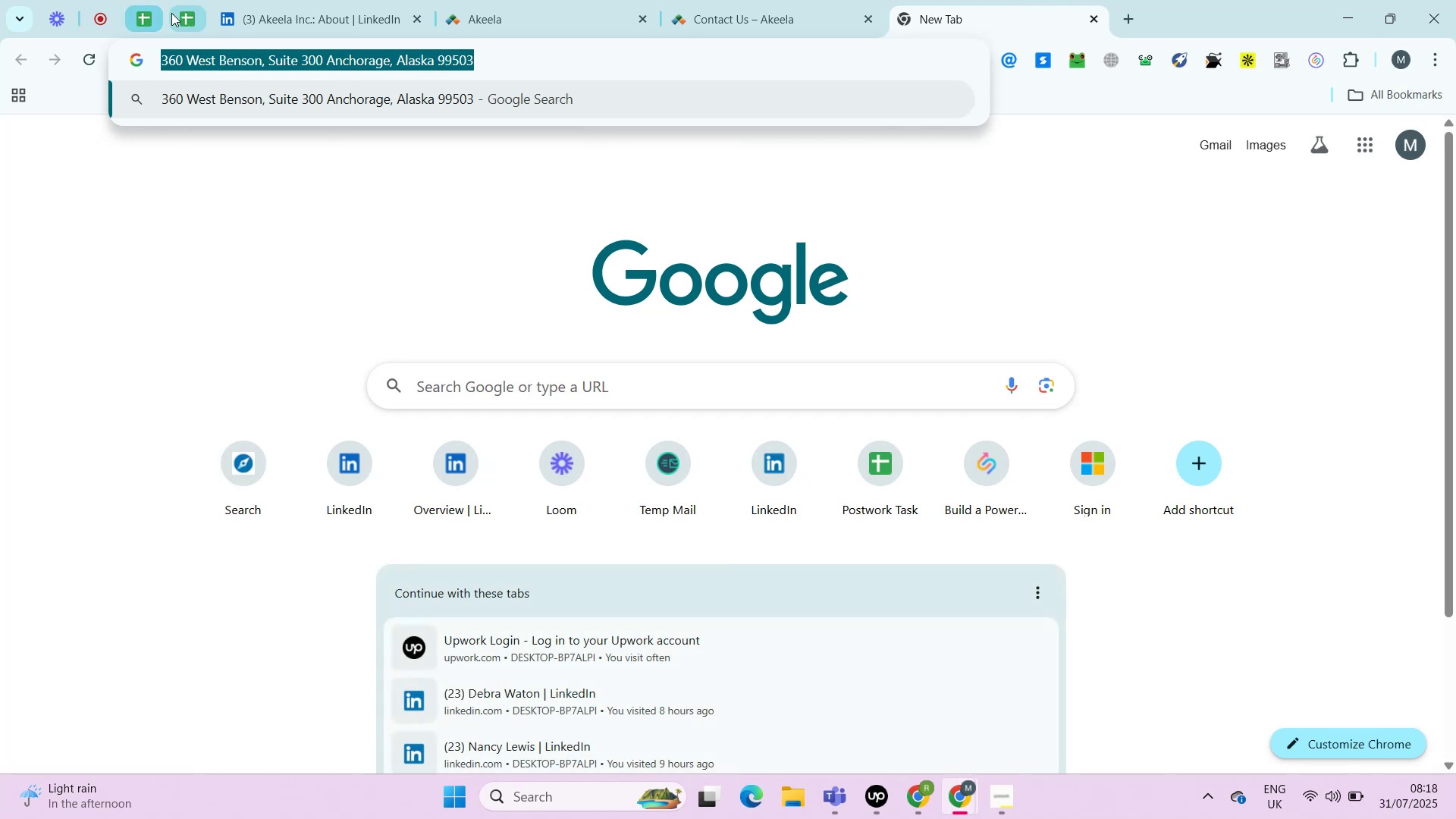 
left_click([179, 13])
 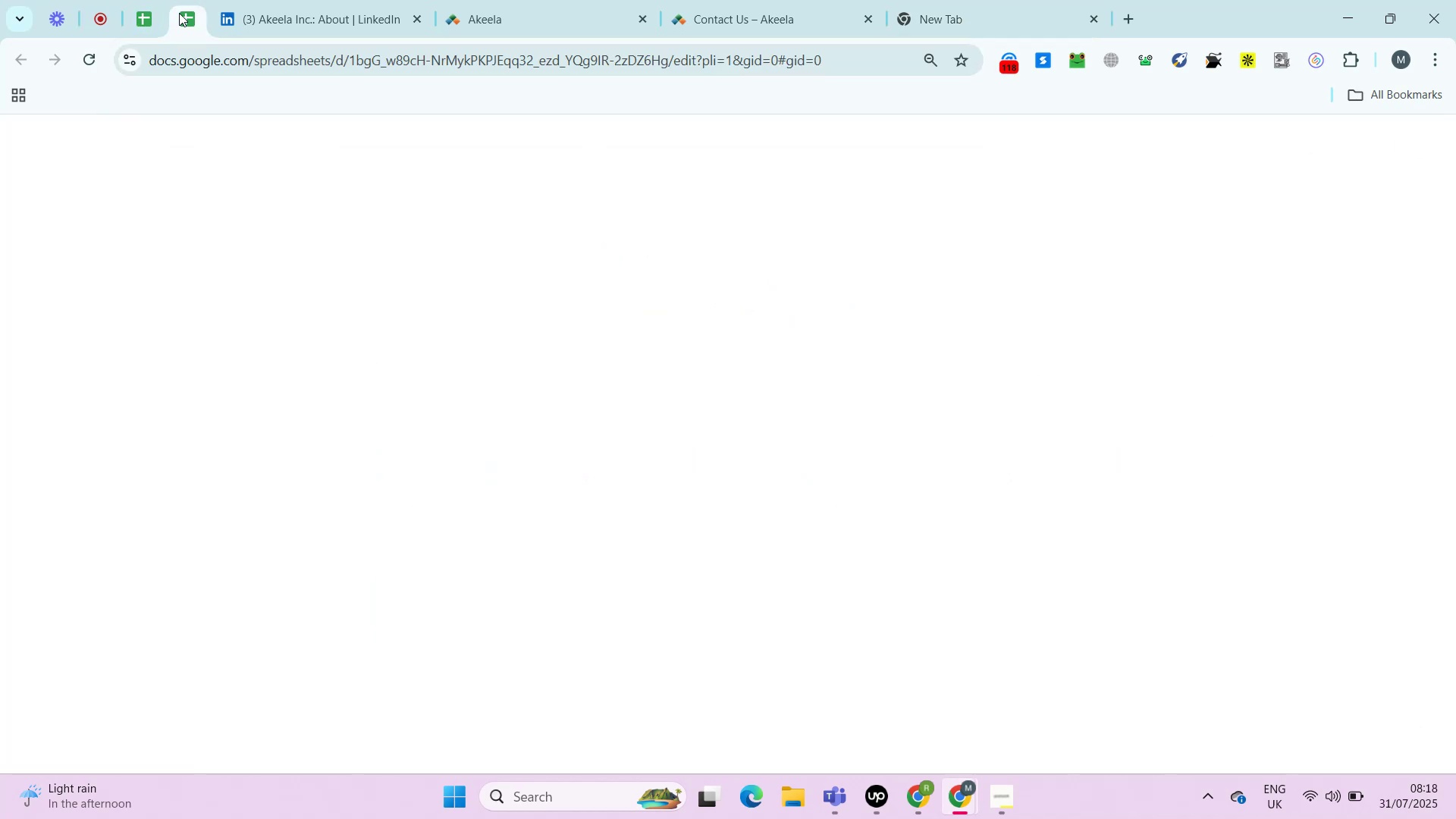 
key(Control+Shift+V)
 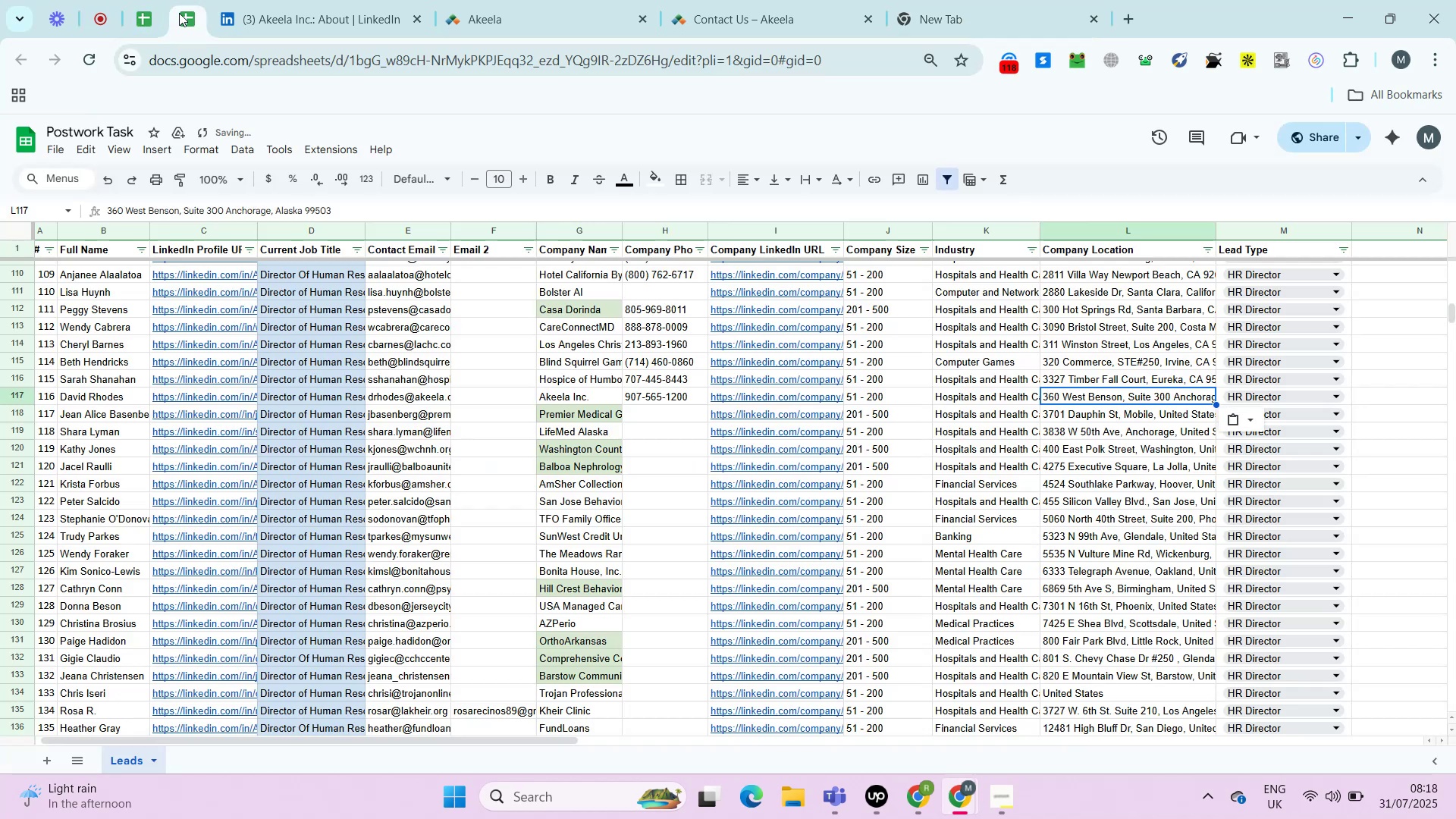 
key(ArrowDown)
 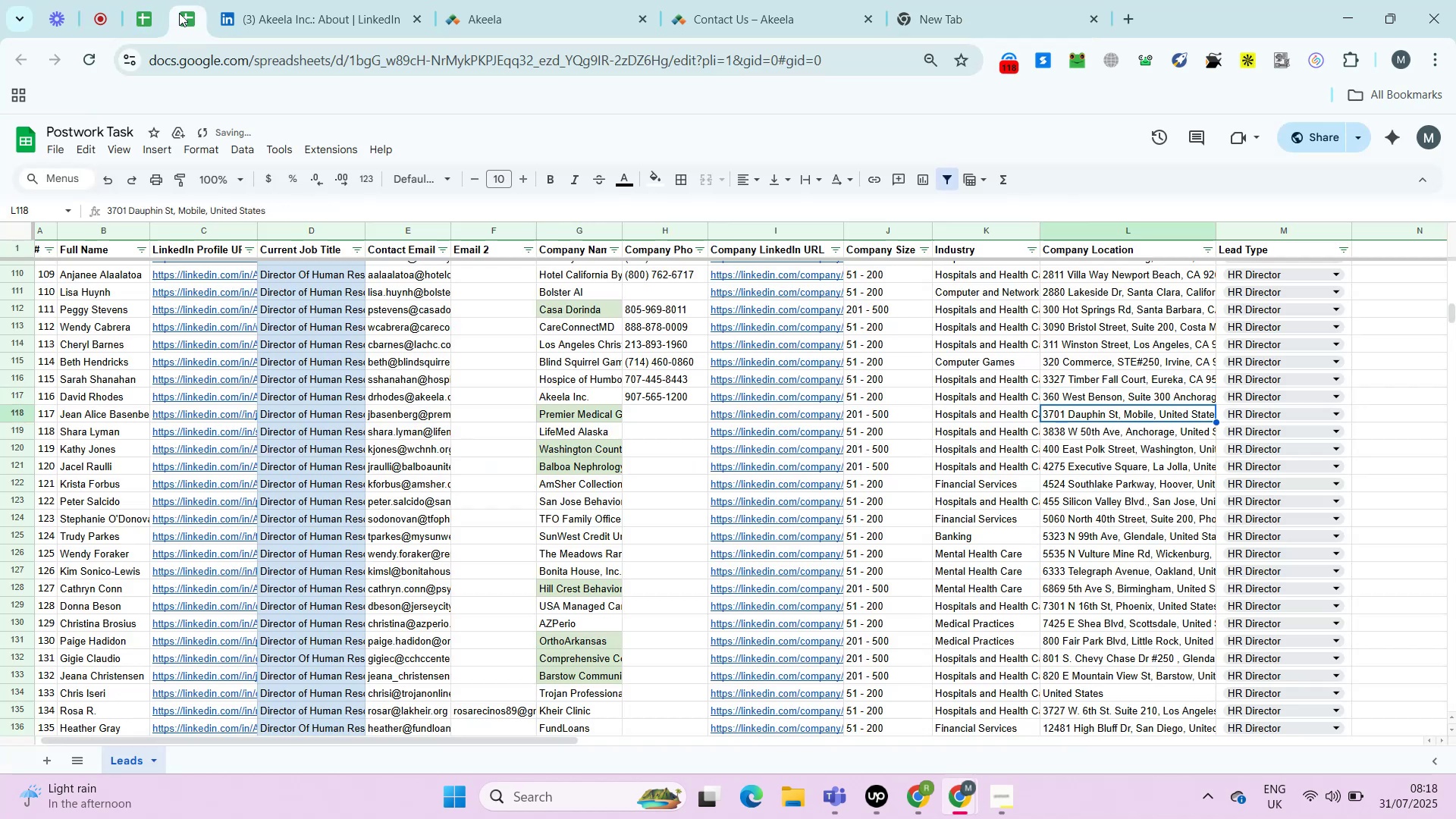 
key(ArrowLeft)
 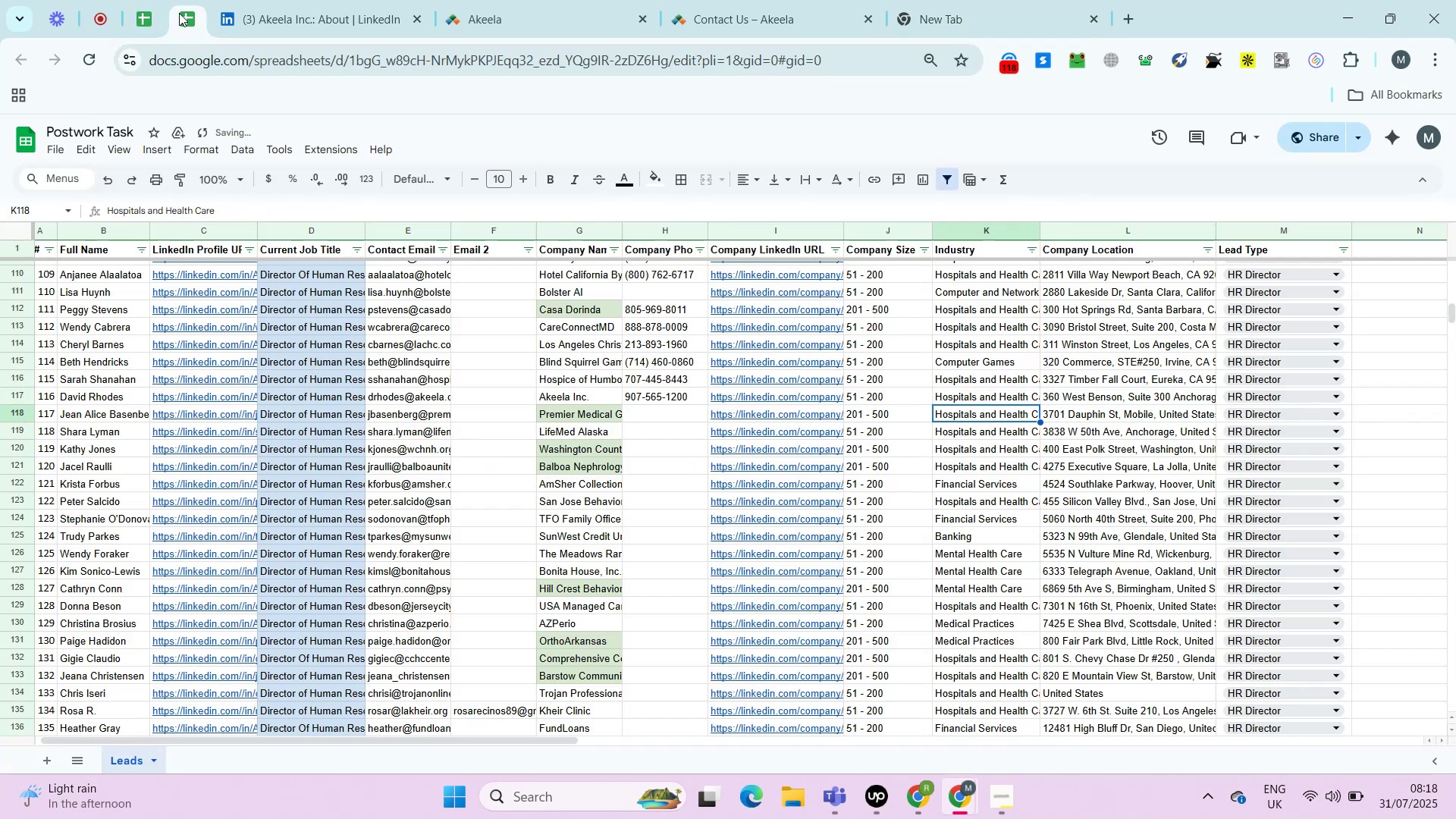 
key(ArrowLeft)
 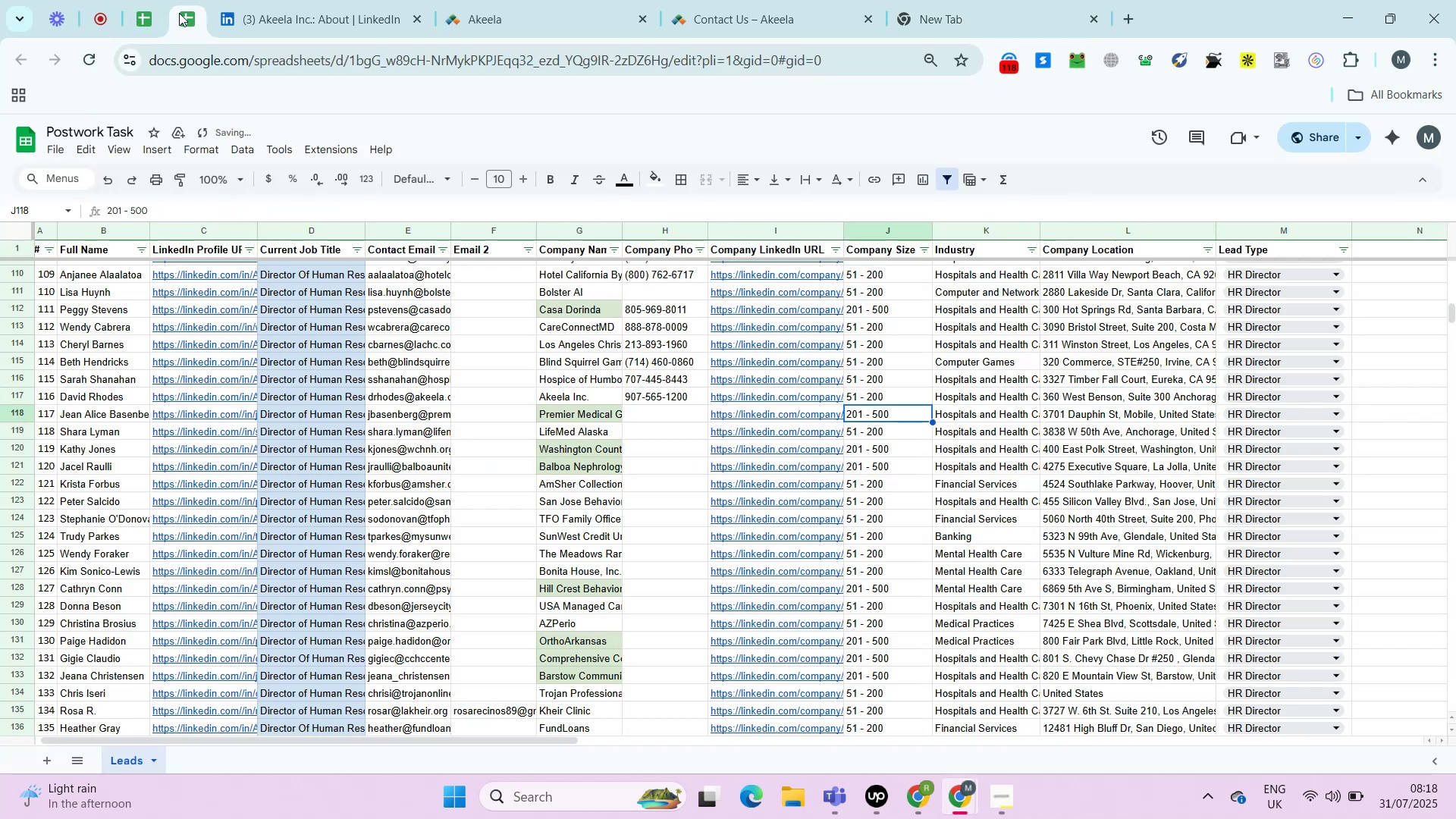 
key(ArrowLeft)
 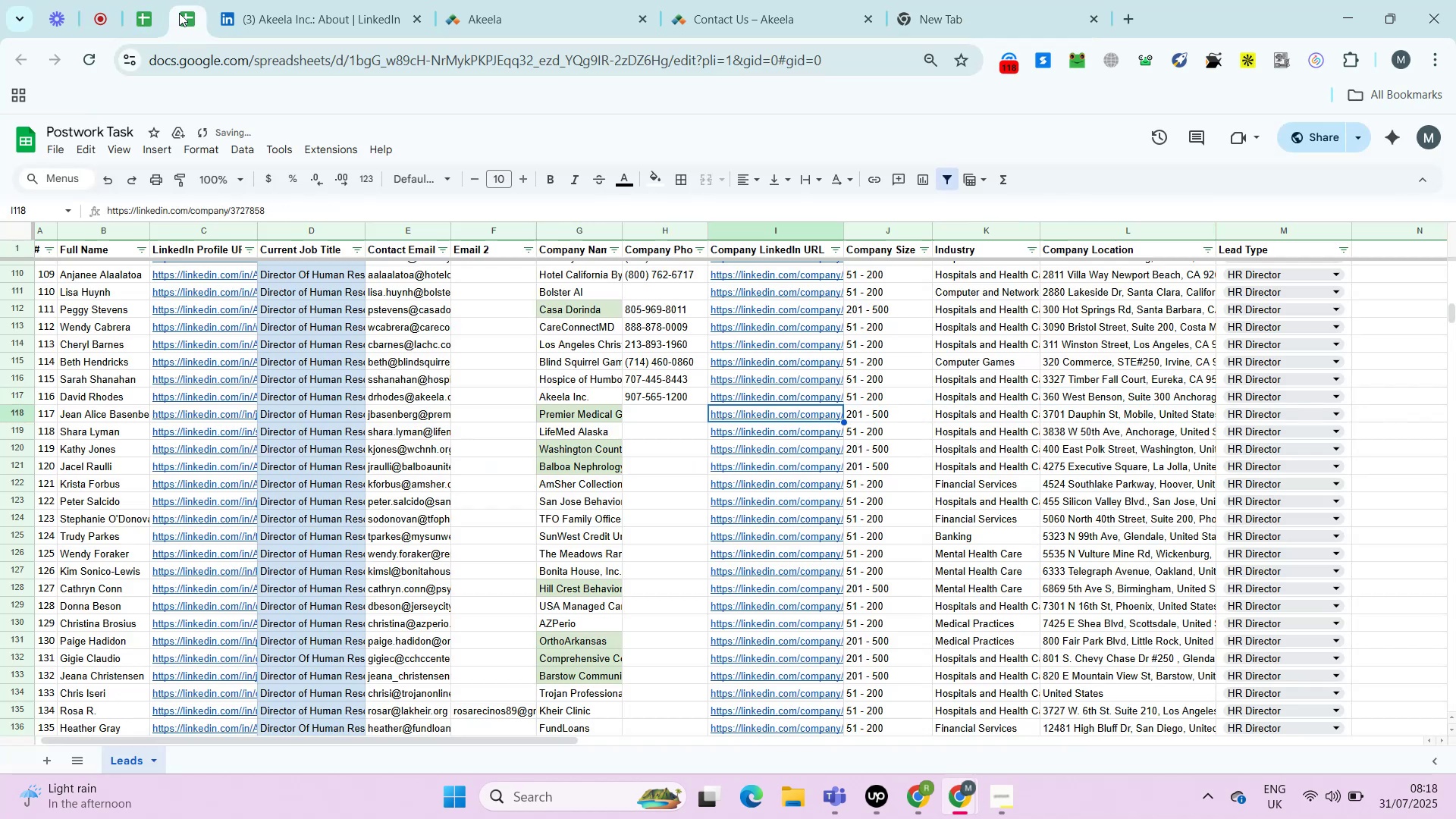 
key(ArrowLeft)
 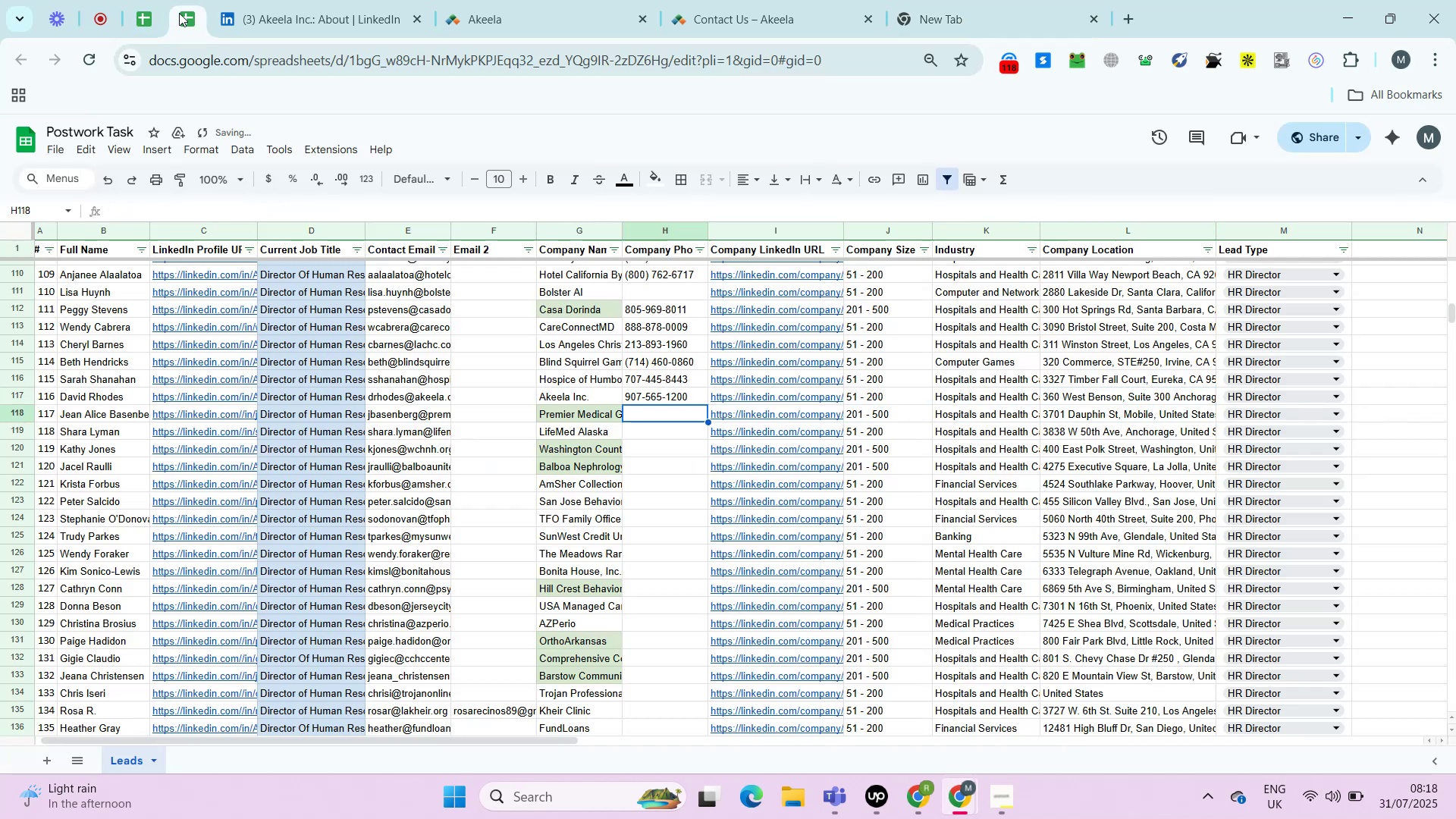 
key(ArrowLeft)
 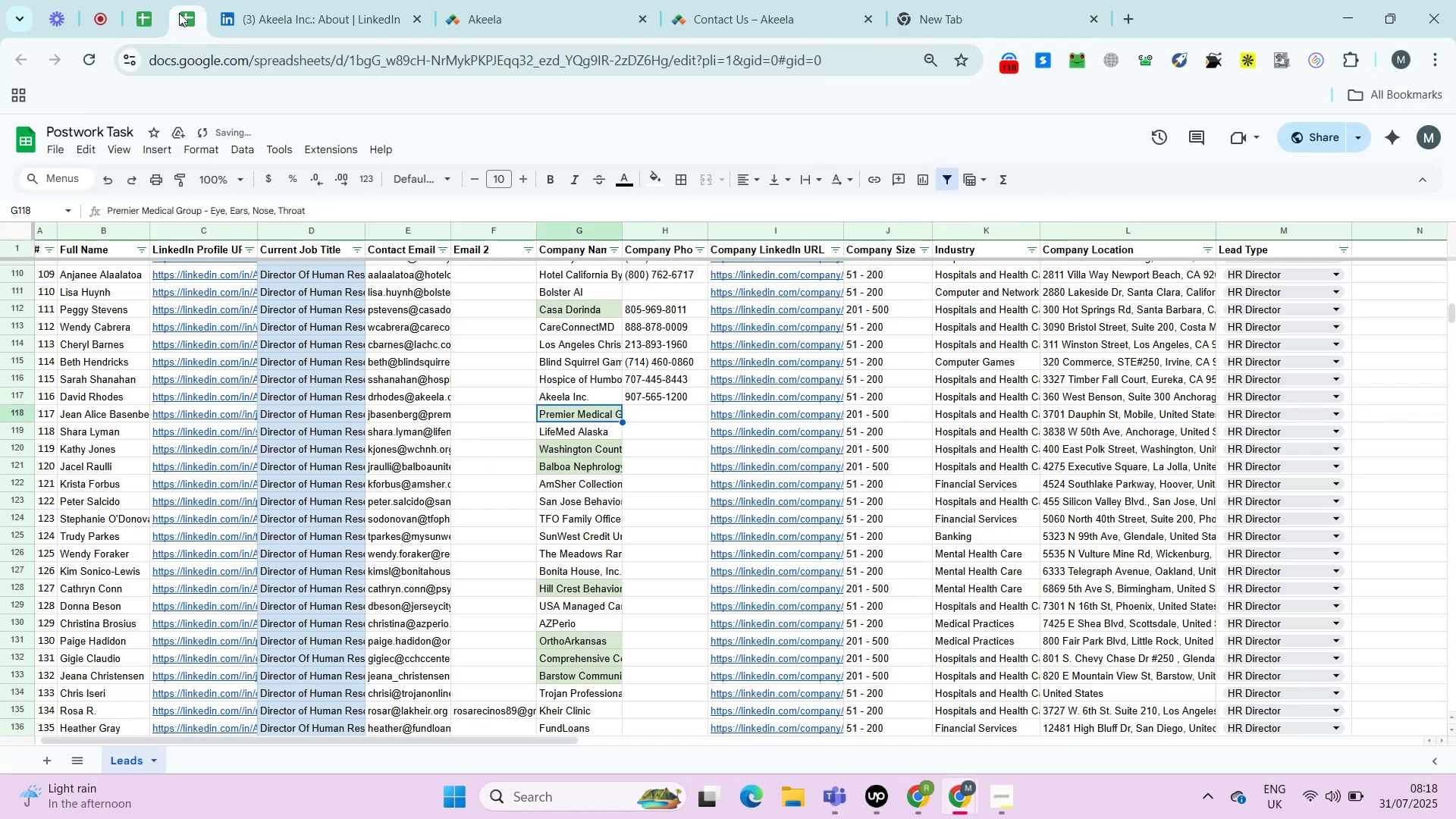 
key(ArrowRight)
 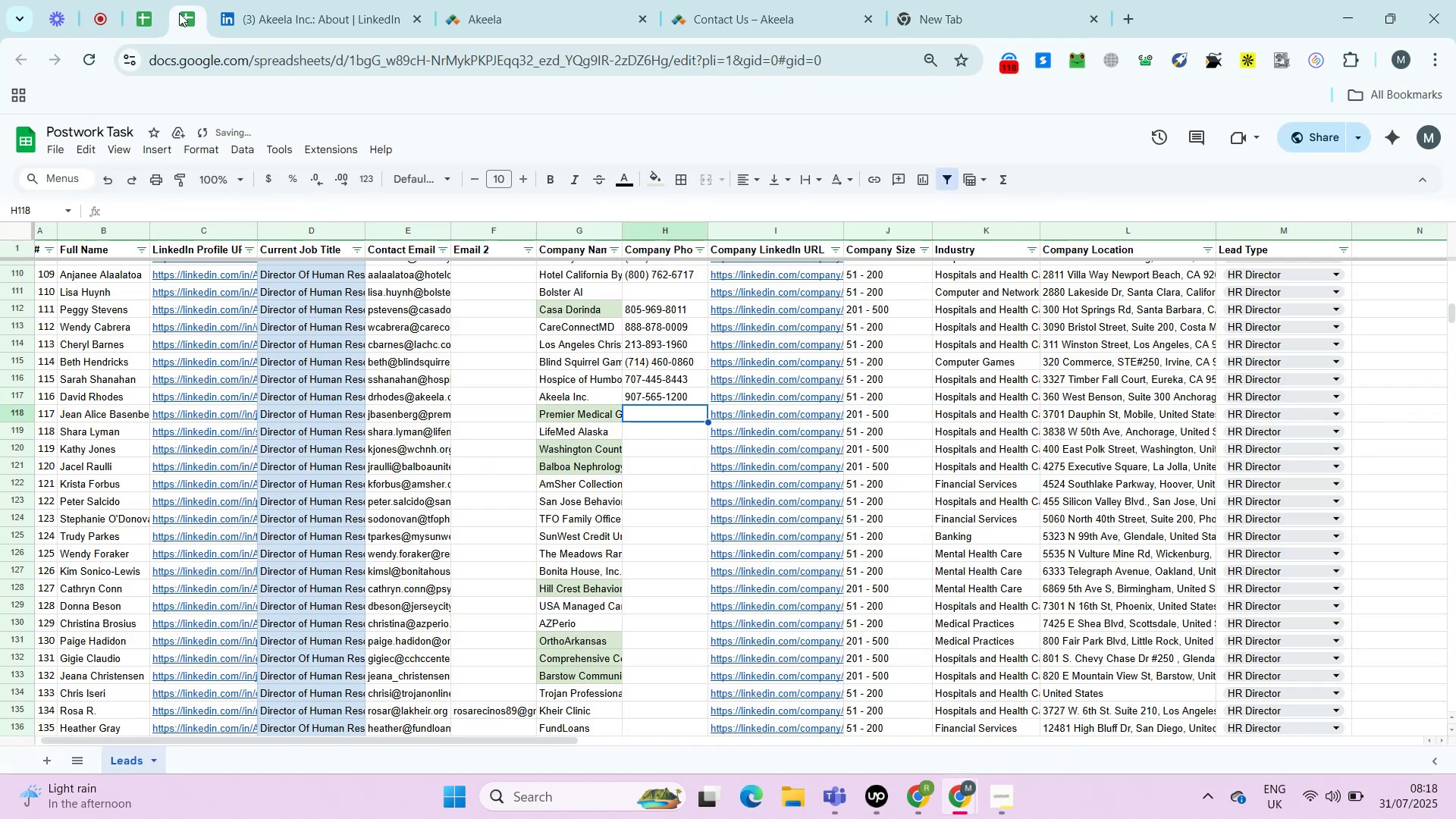 
key(ArrowRight)
 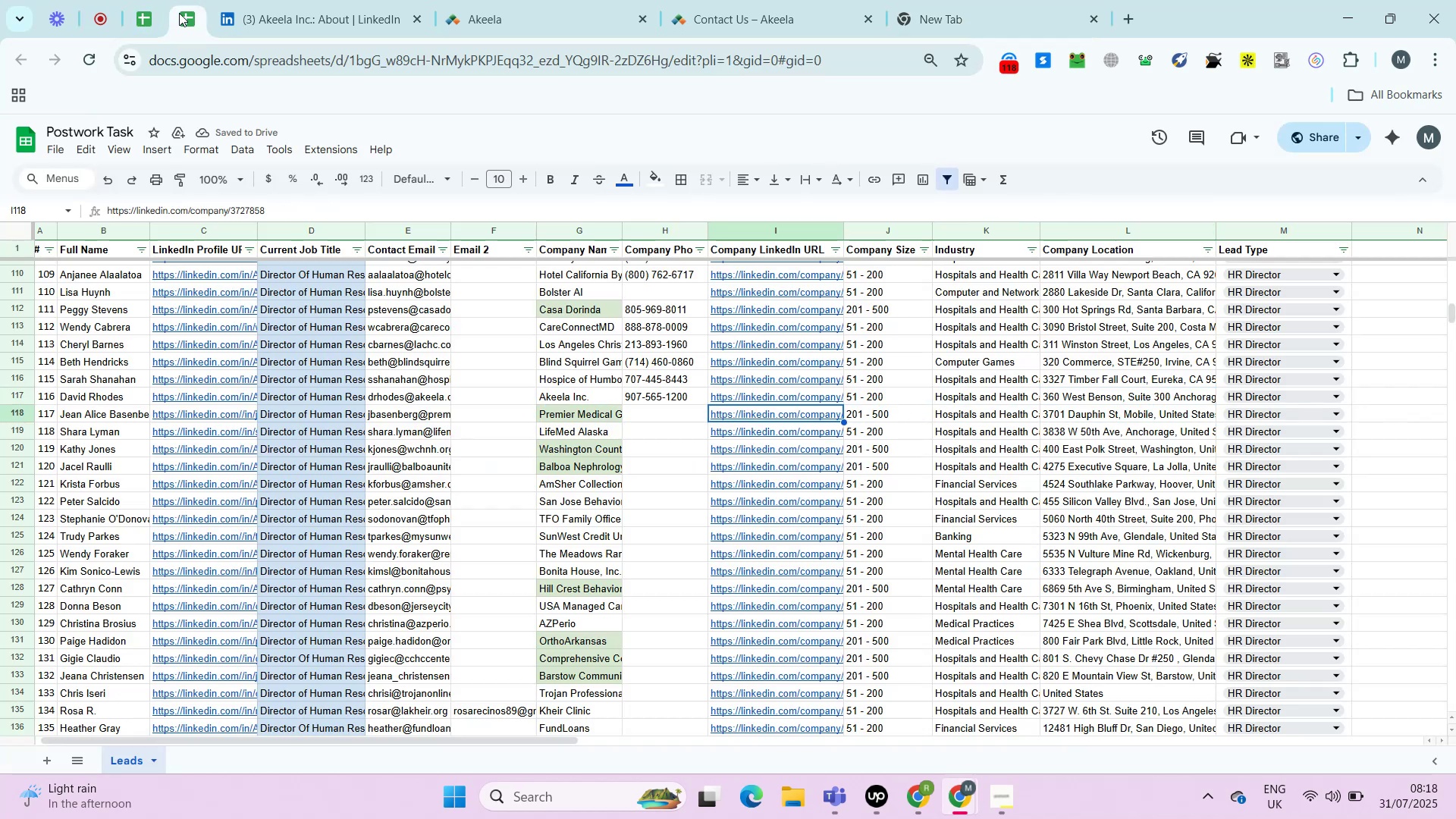 
key(Alt+AltLeft)
 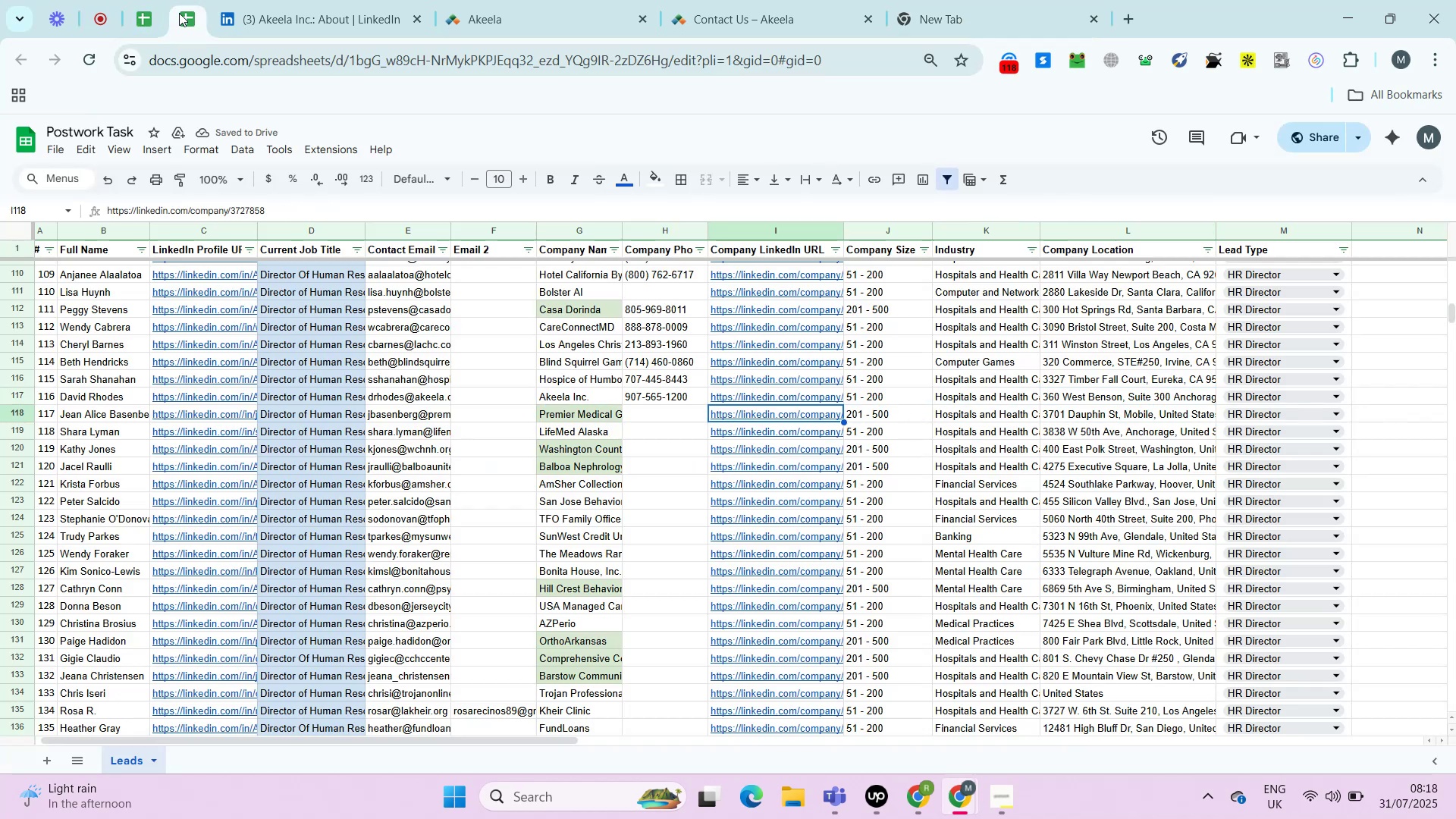 
key(Alt+Enter)
 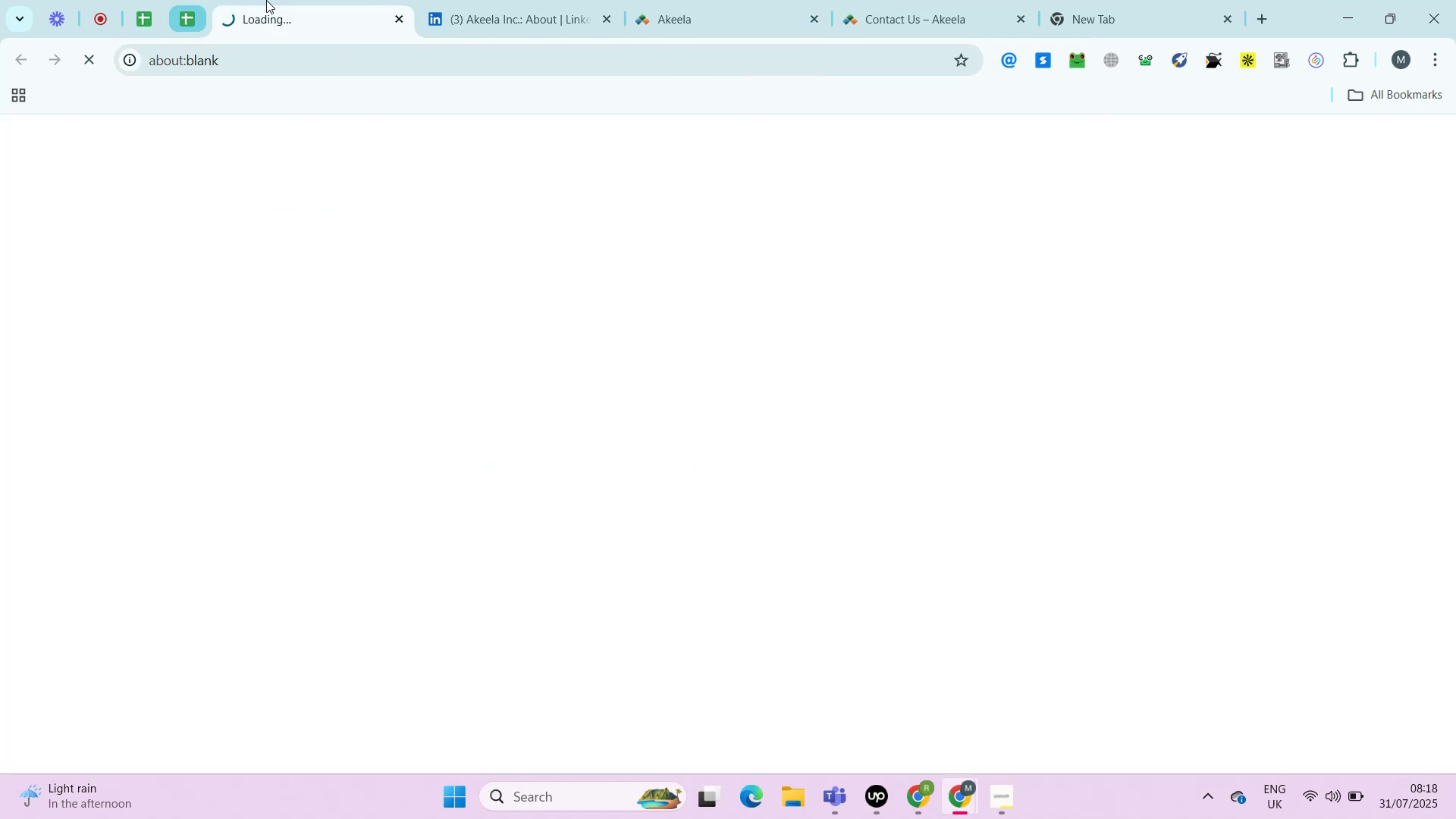 
right_click([317, 0])
 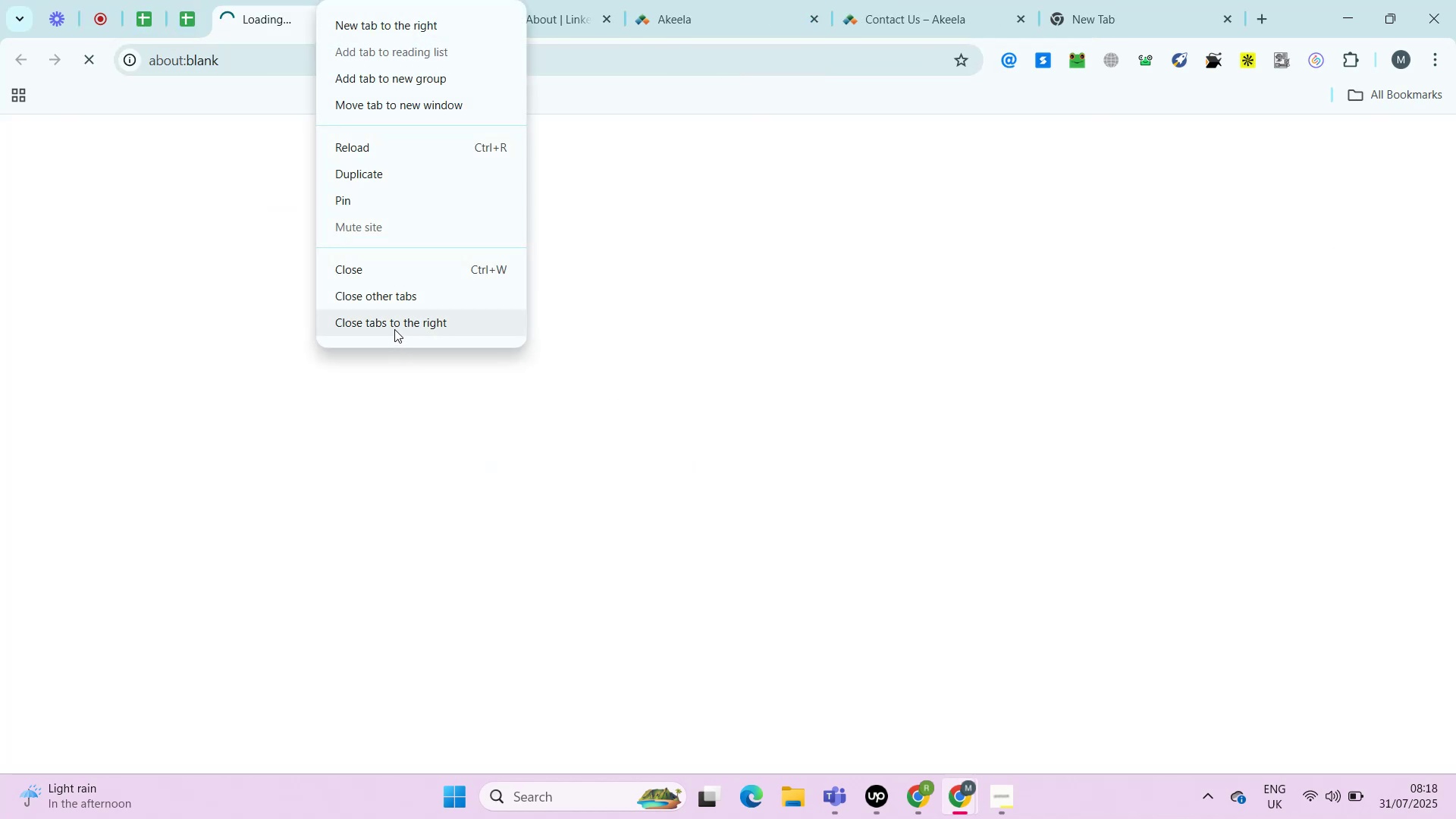 
left_click([394, 327])
 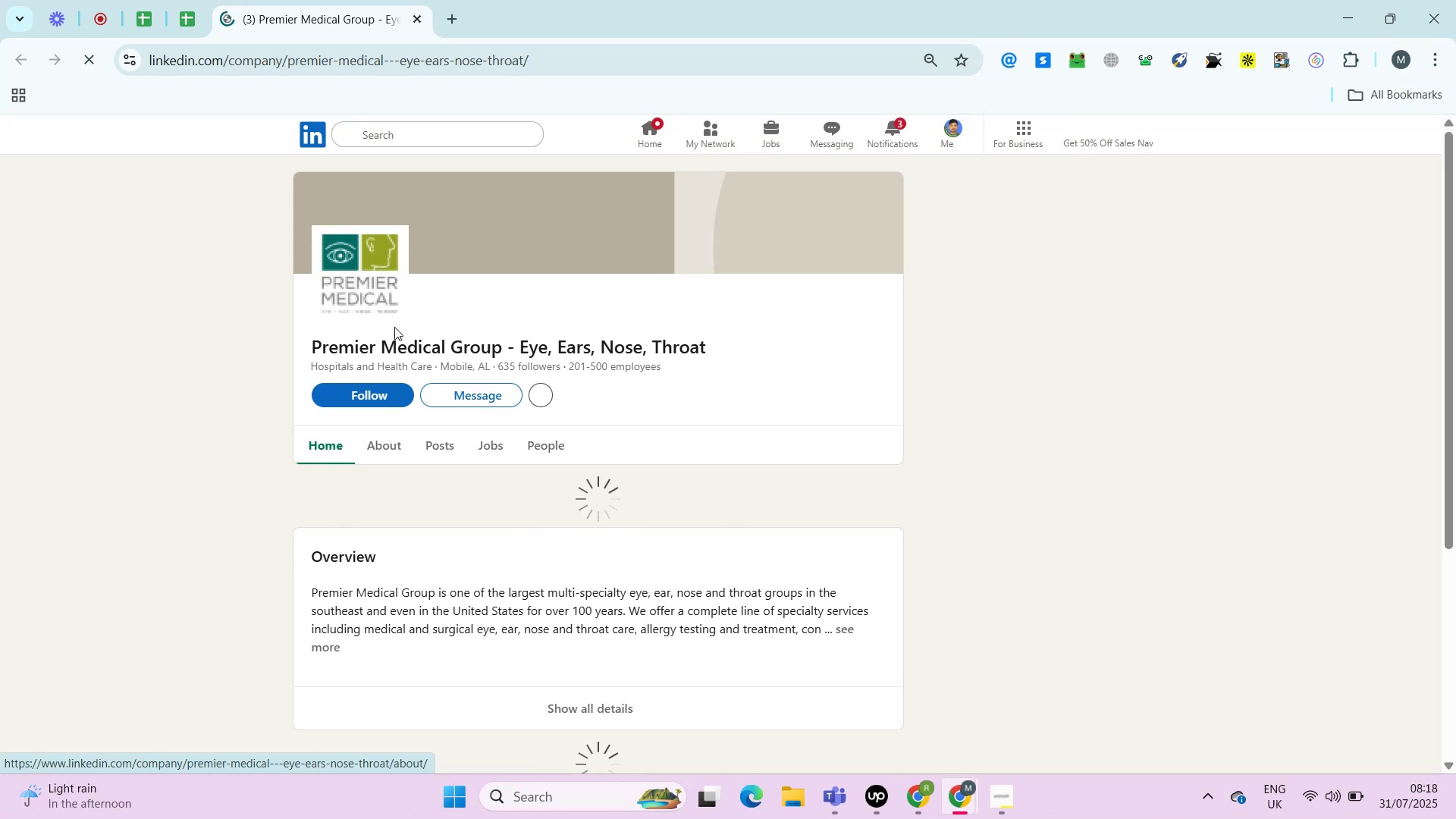 
wait(16.85)
 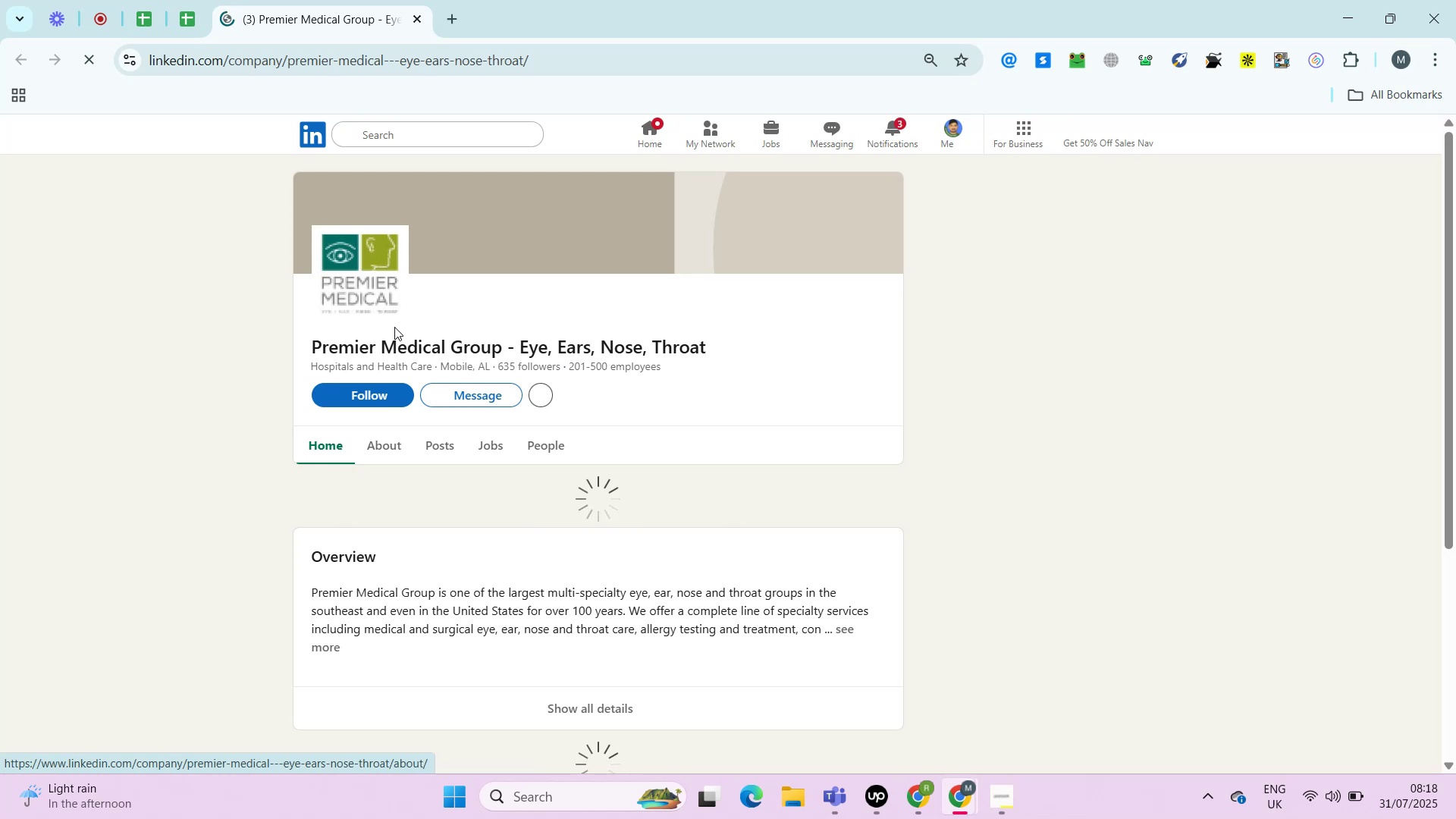 
left_click([382, 441])
 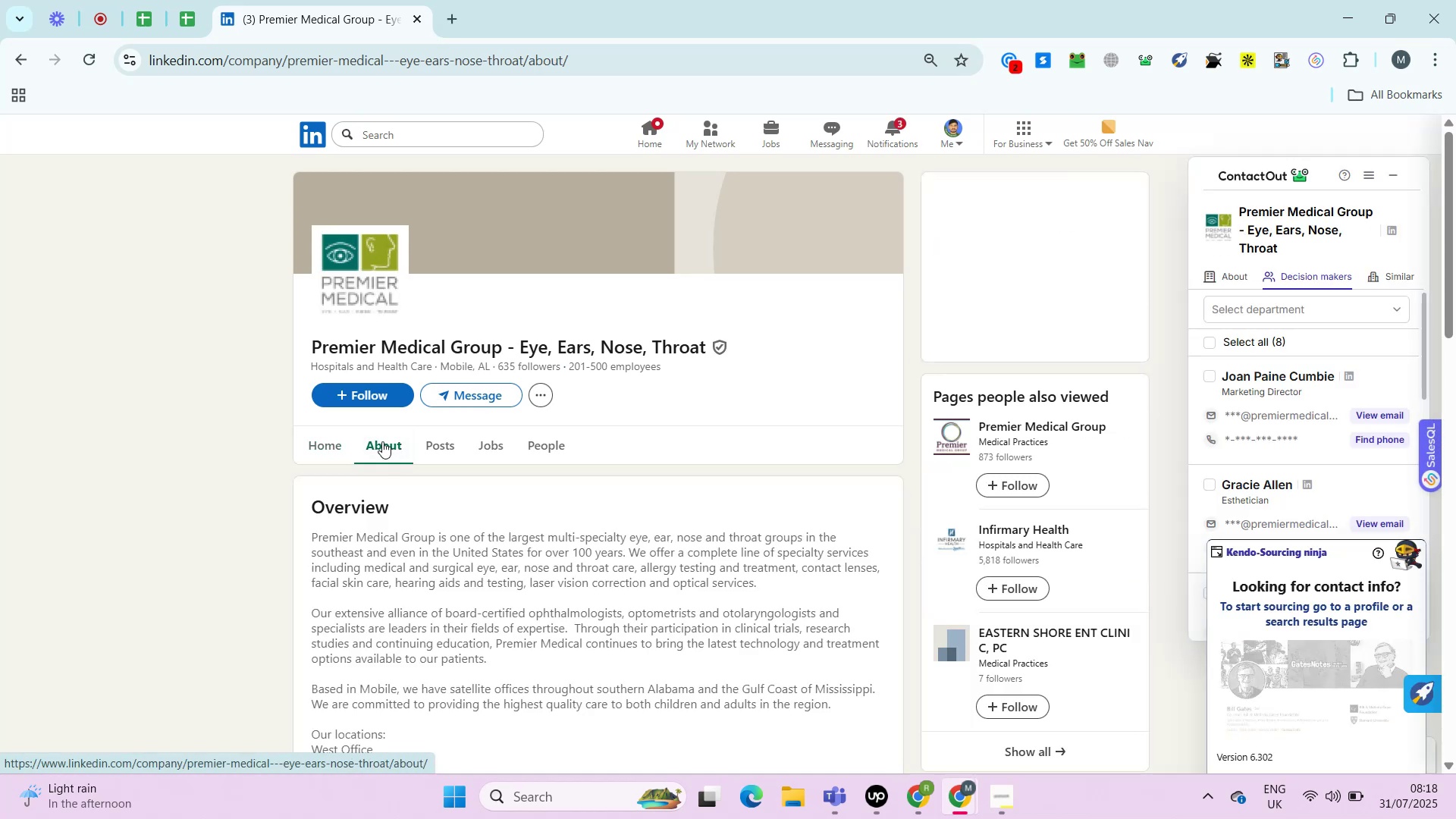 
wait(9.09)
 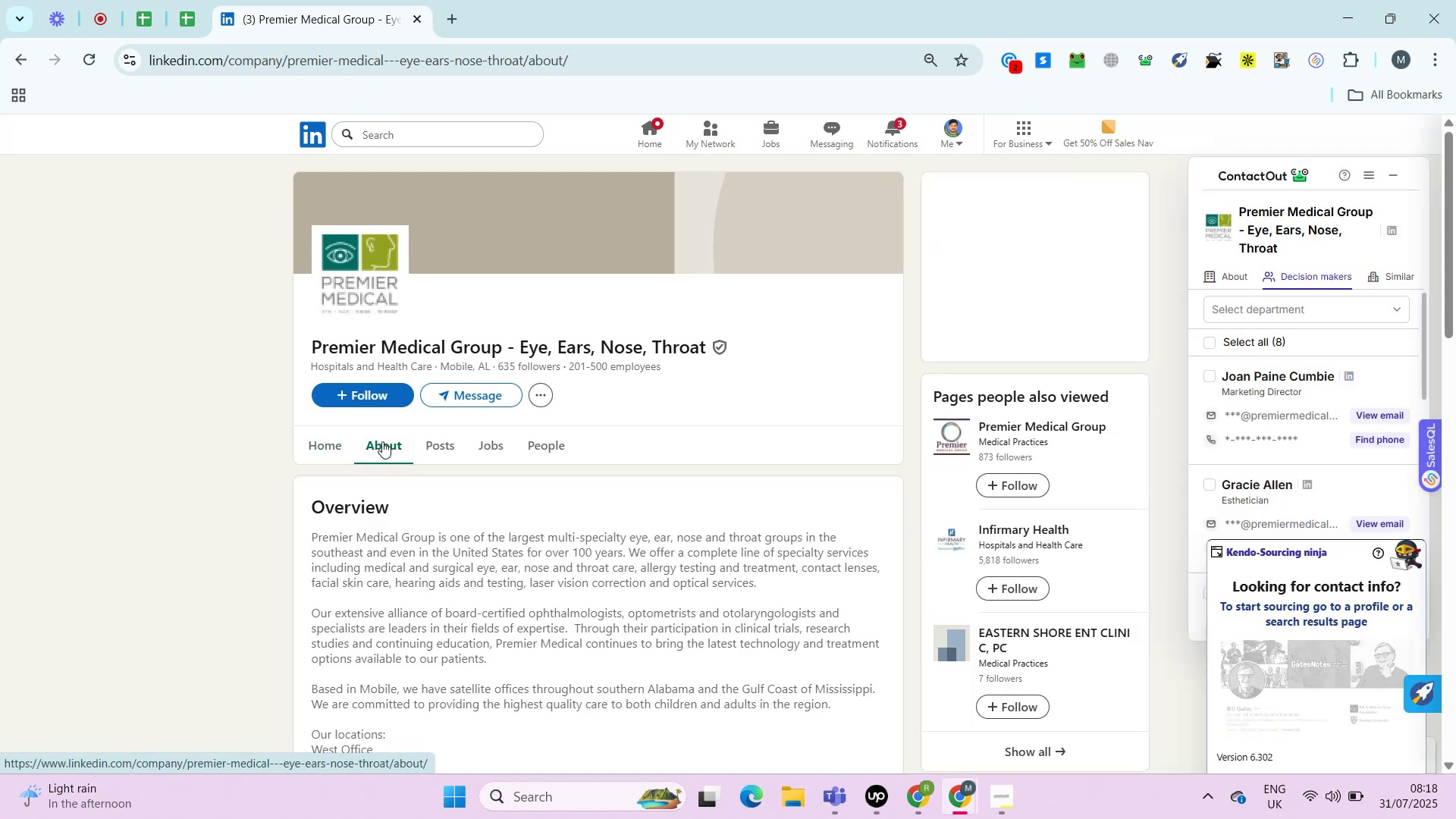 
key(Control+ControlRight)
 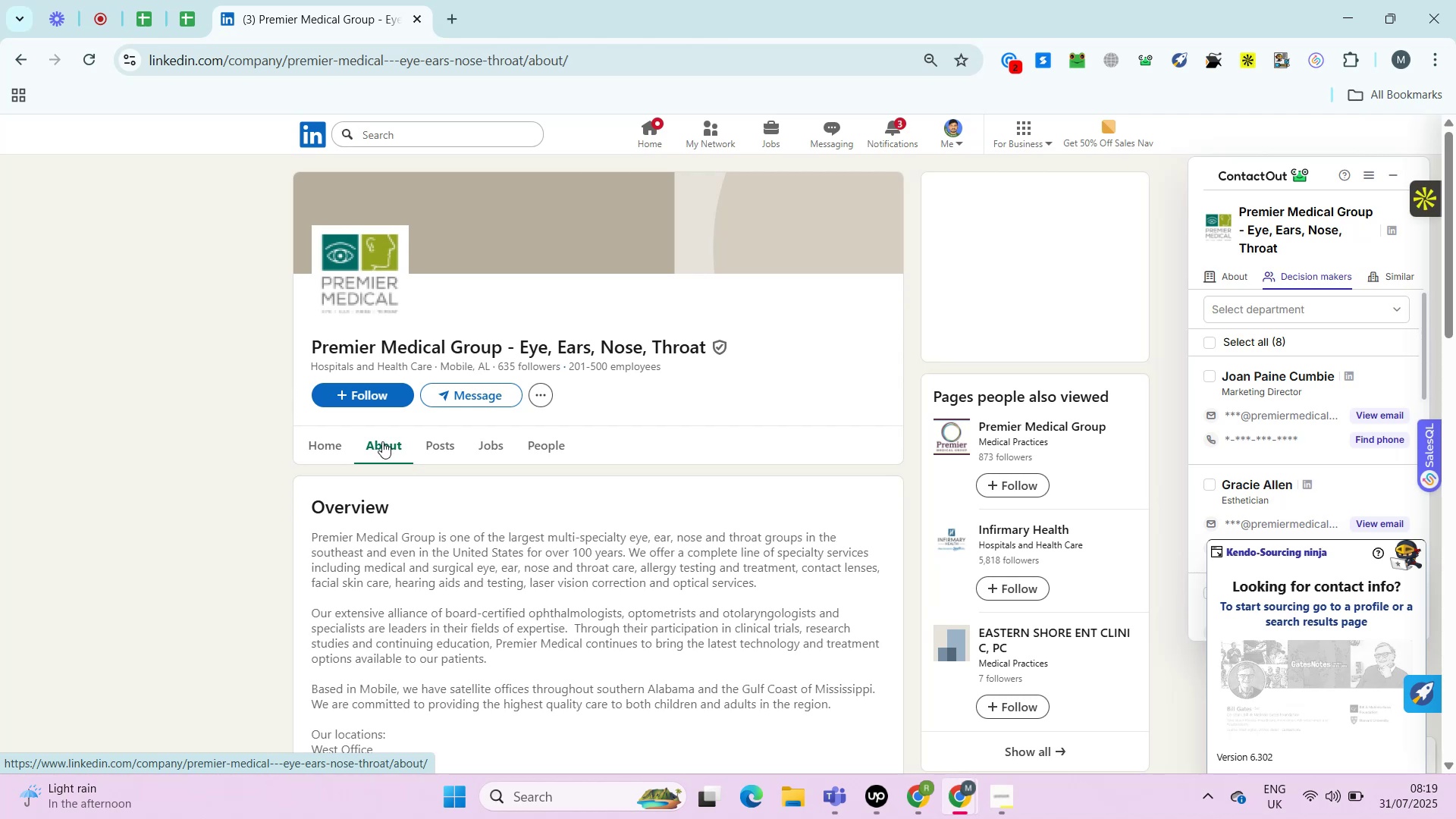 
key(Alt+Control+AltRight)
 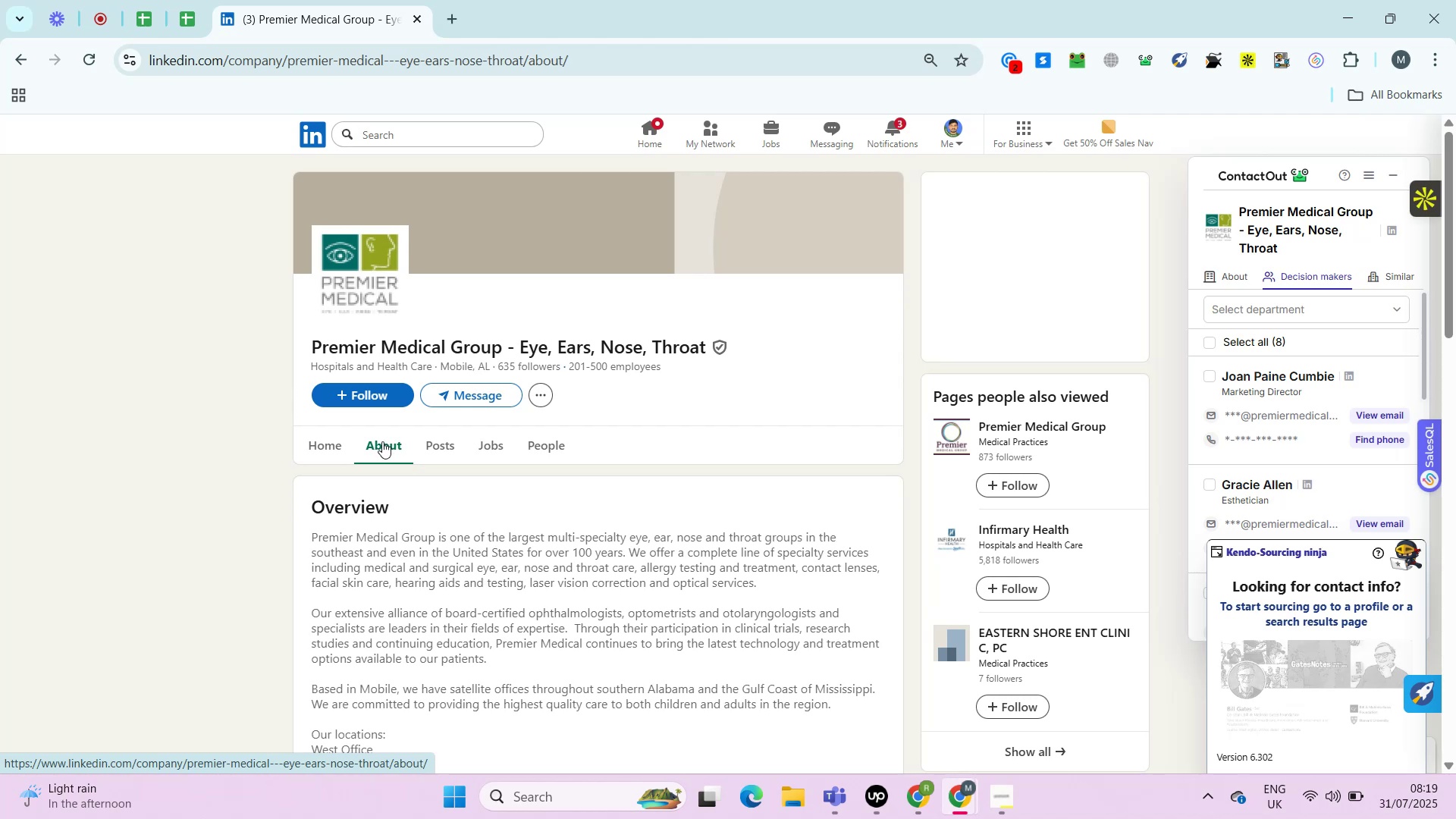 
key(Alt+Control+ControlRight)
 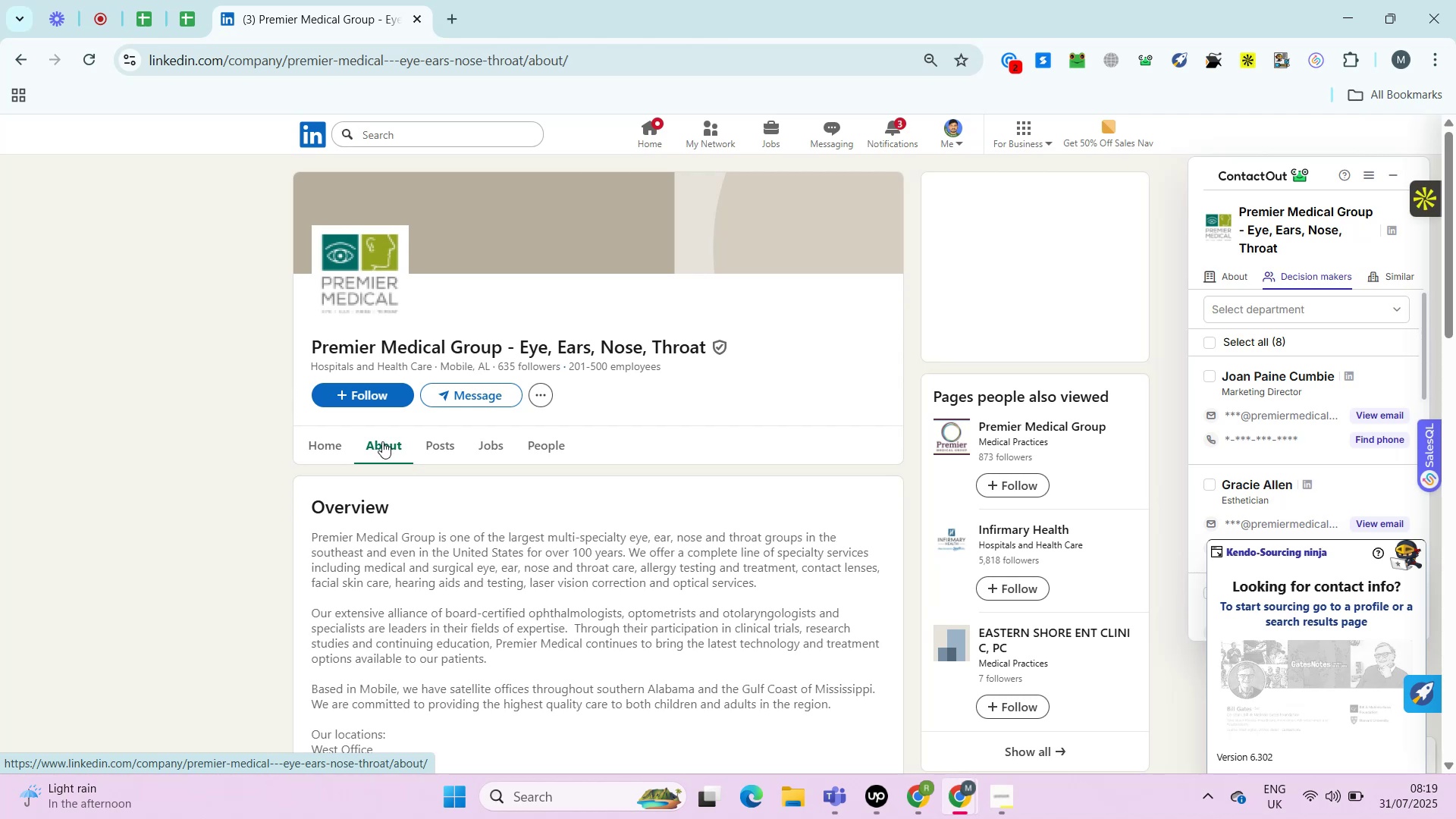 
key(Alt+Control+AltRight)
 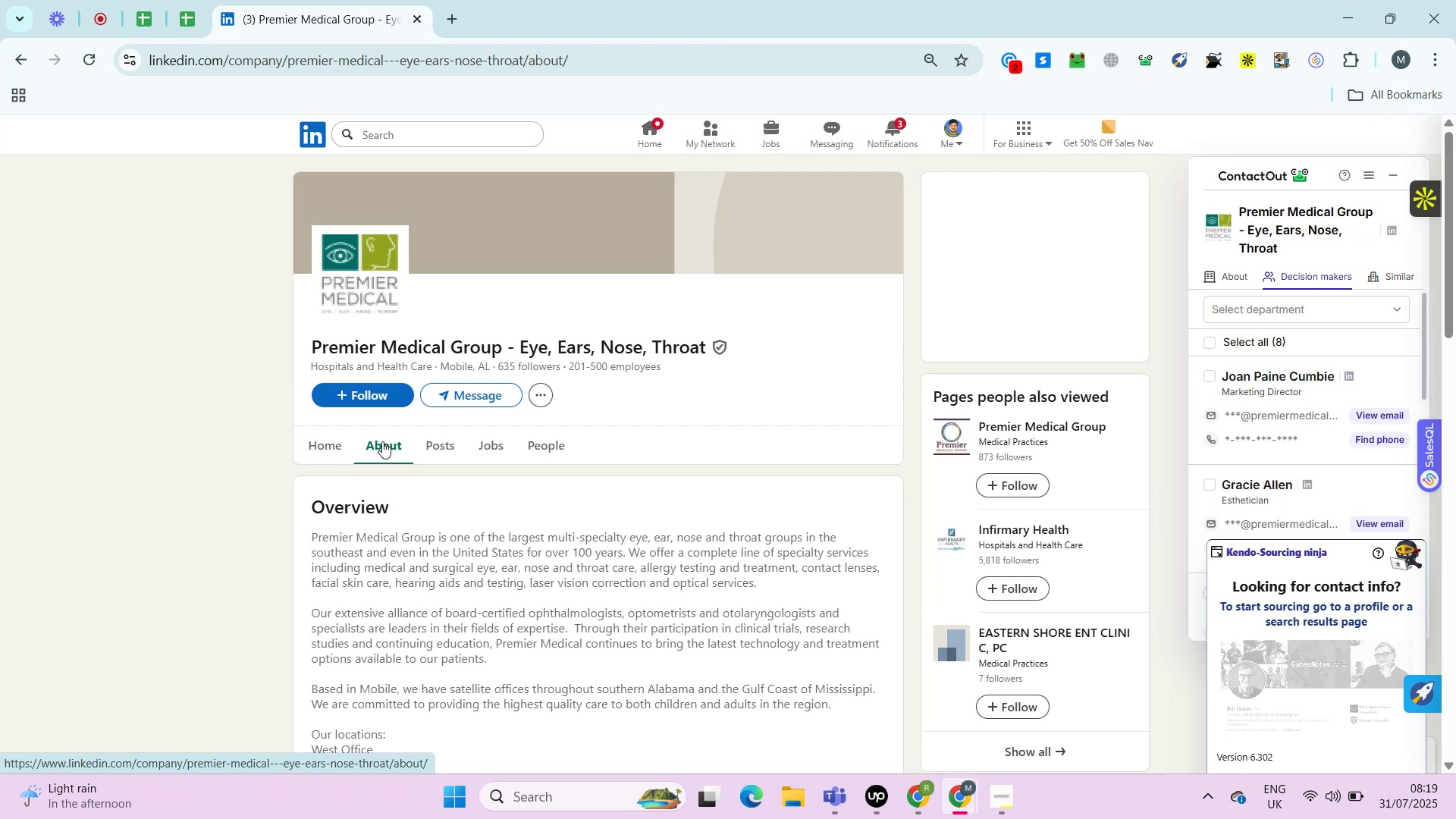 
key(Control+ControlRight)
 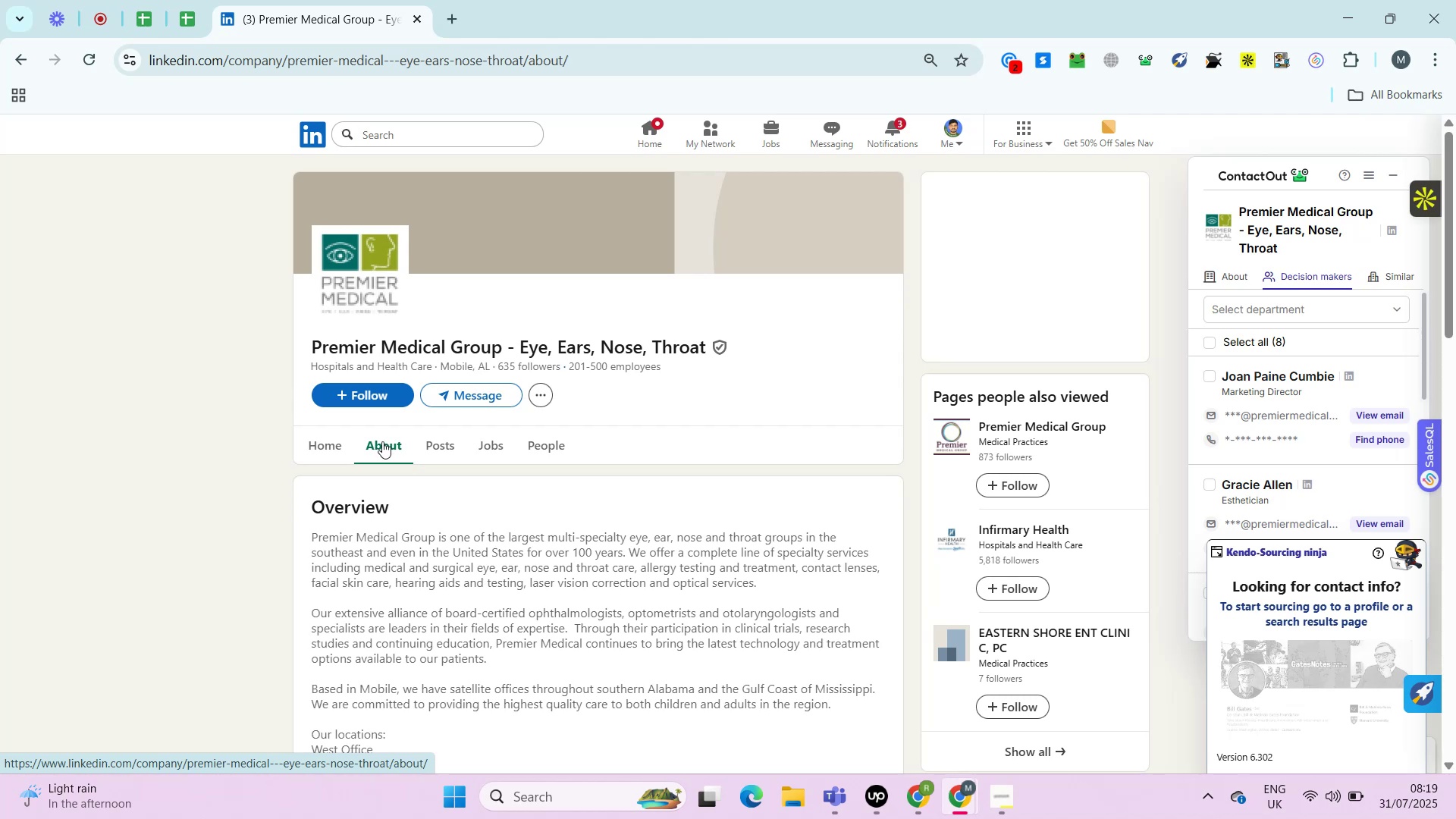 
key(Alt+Control+AltRight)
 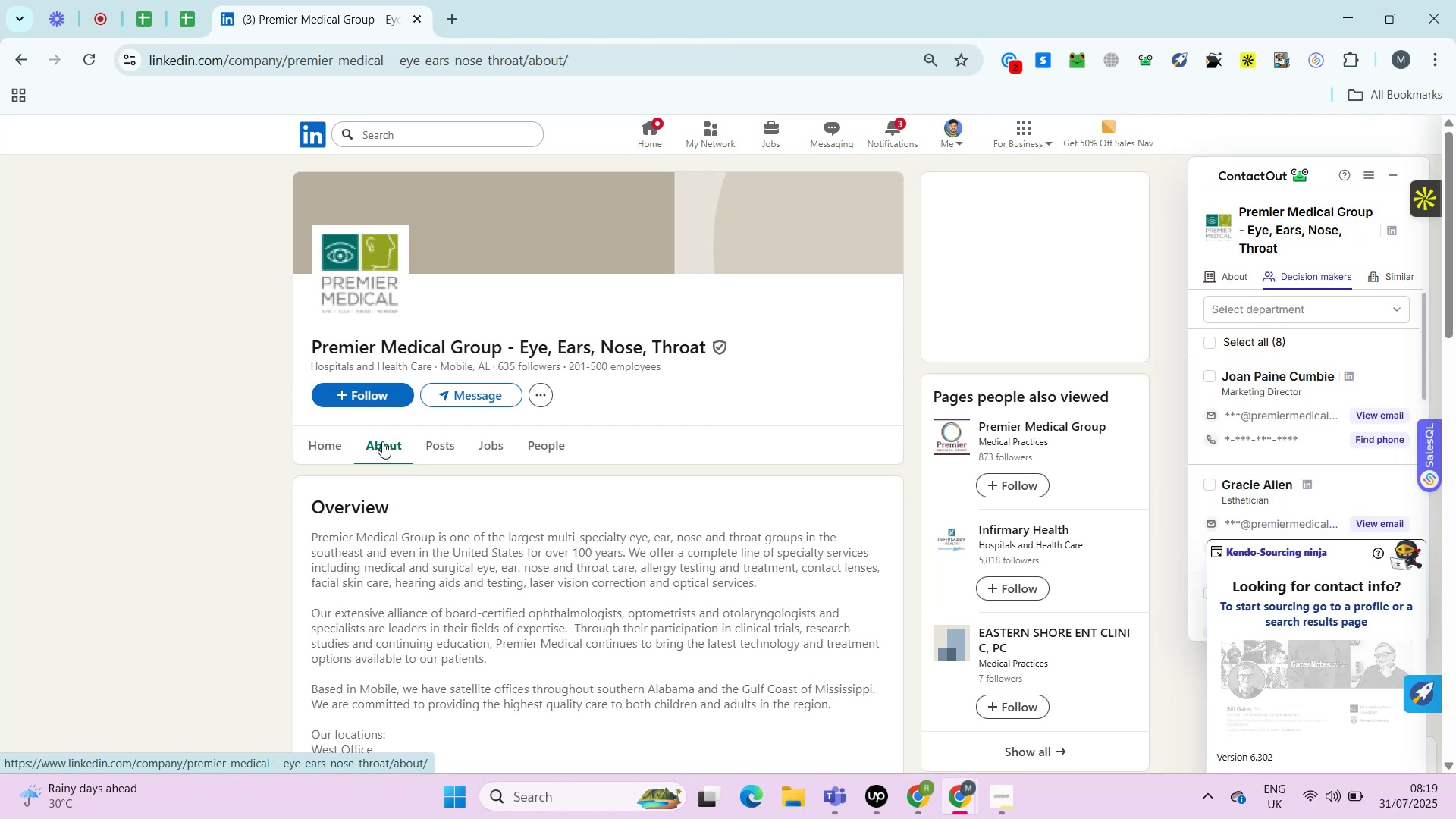 
wait(15.18)
 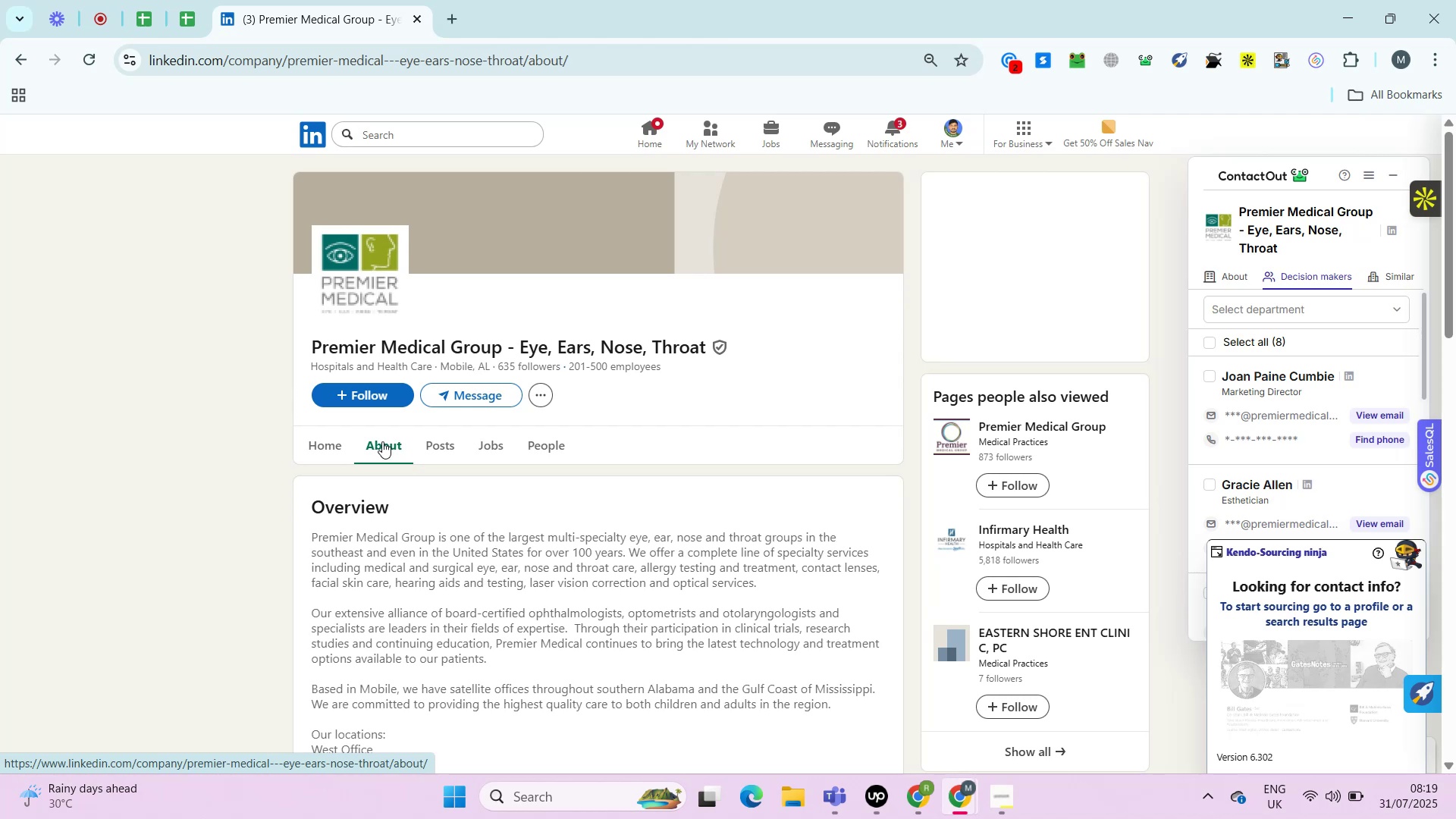 
key(Control+ControlRight)
 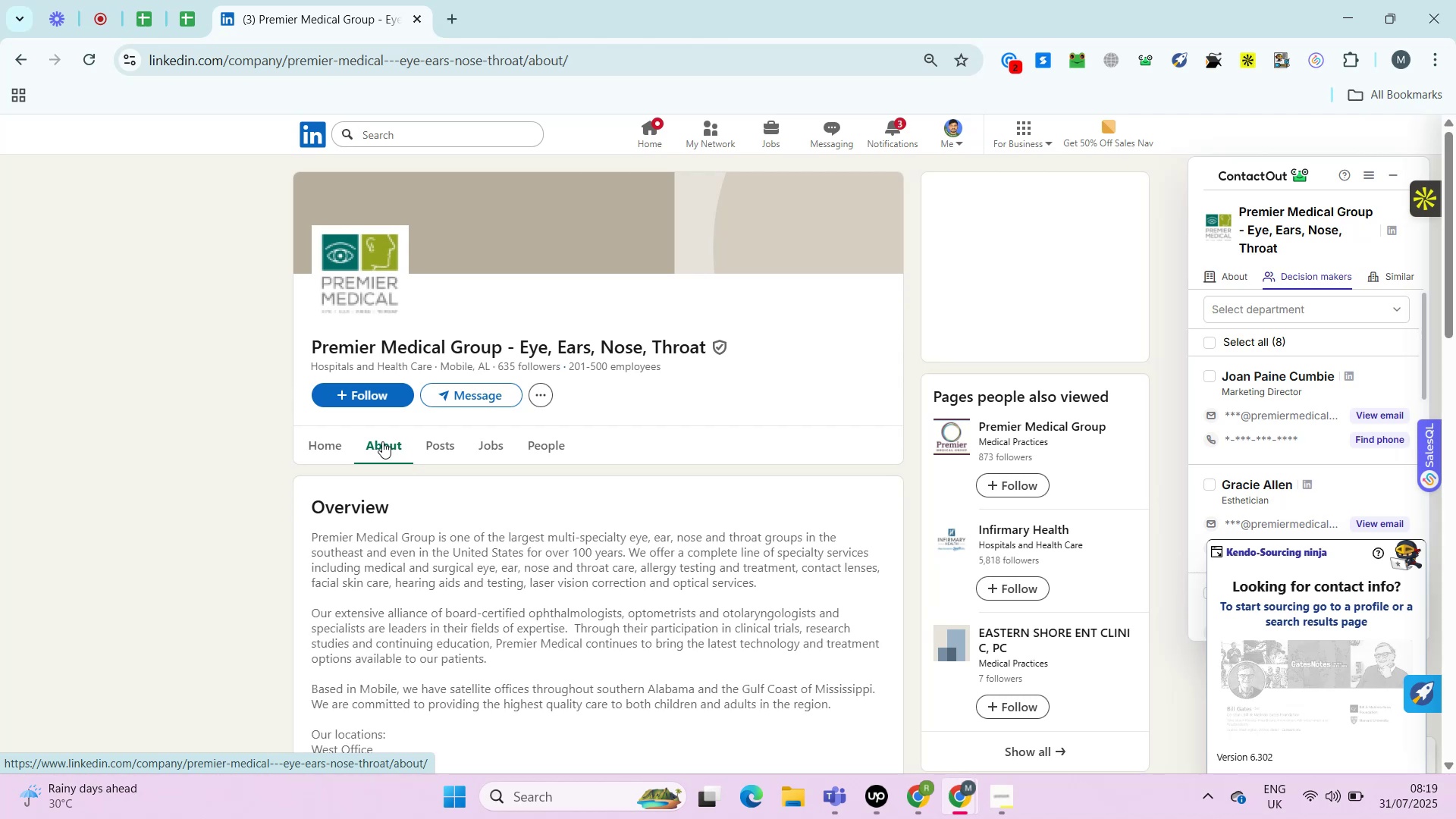 
key(Alt+Control+AltRight)
 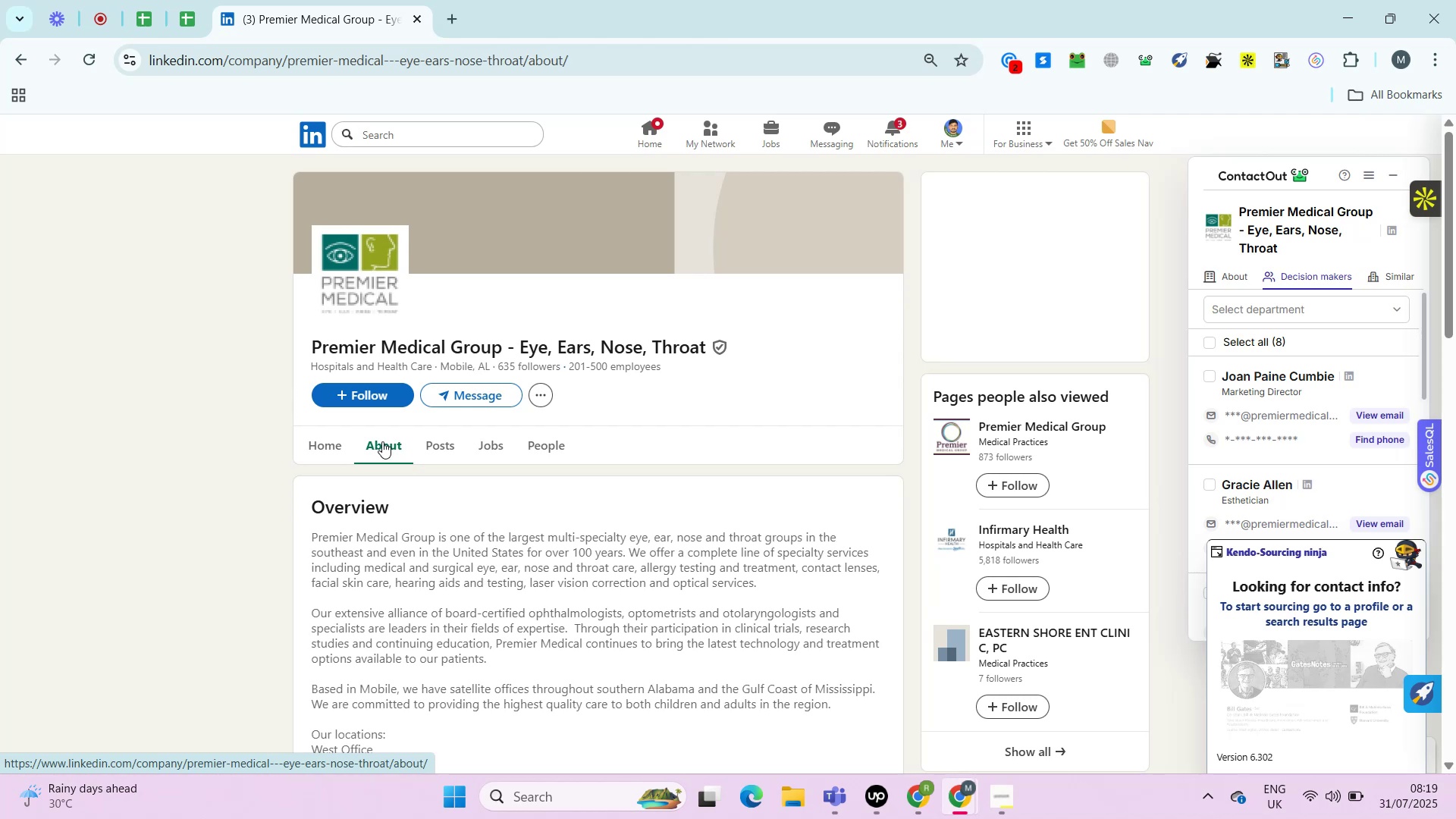 
key(Alt+Control+ControlRight)
 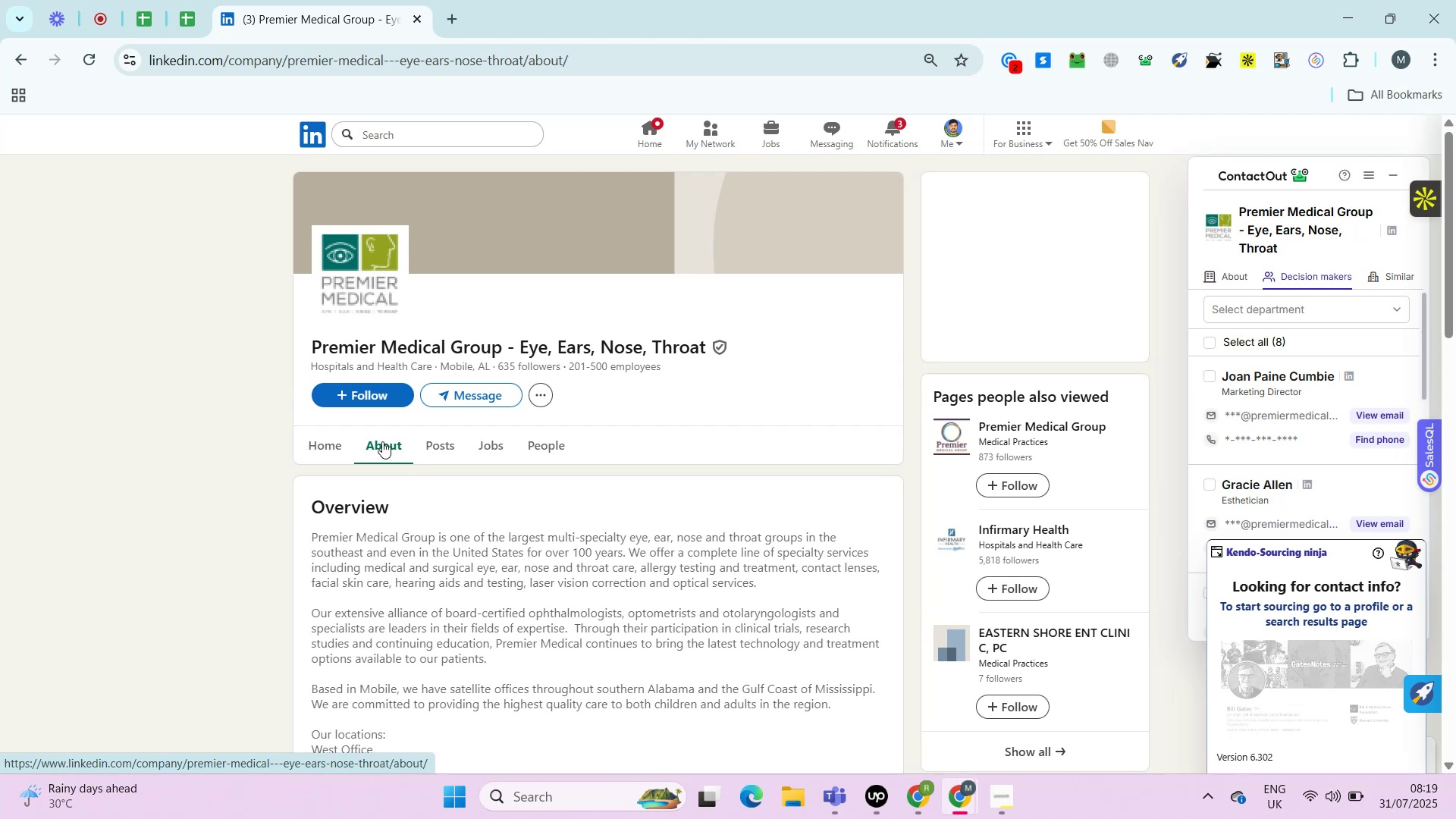 
key(Control+ControlLeft)
 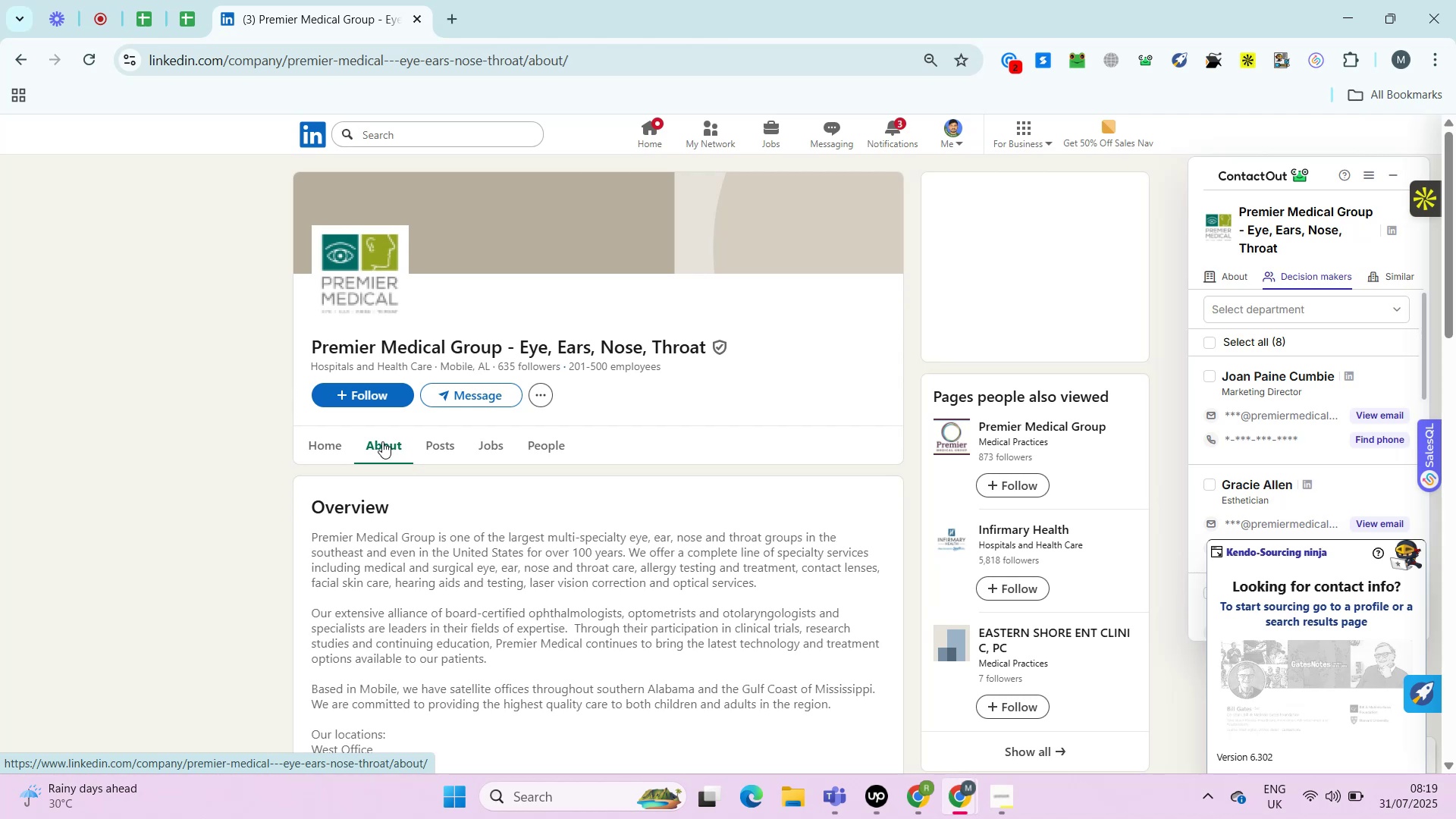 
key(Alt+Control+AltRight)
 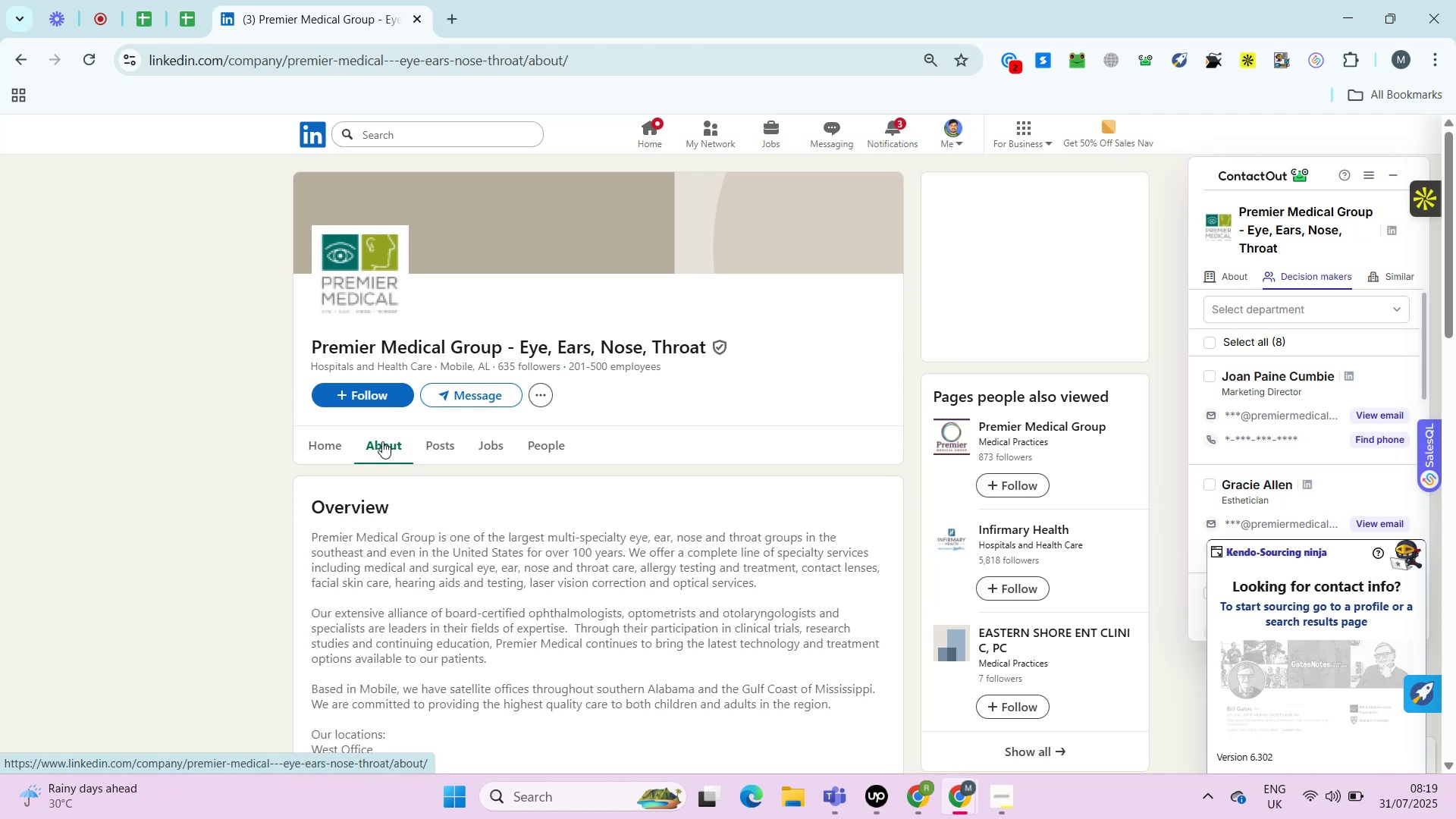 
key(Alt+Control+ControlRight)
 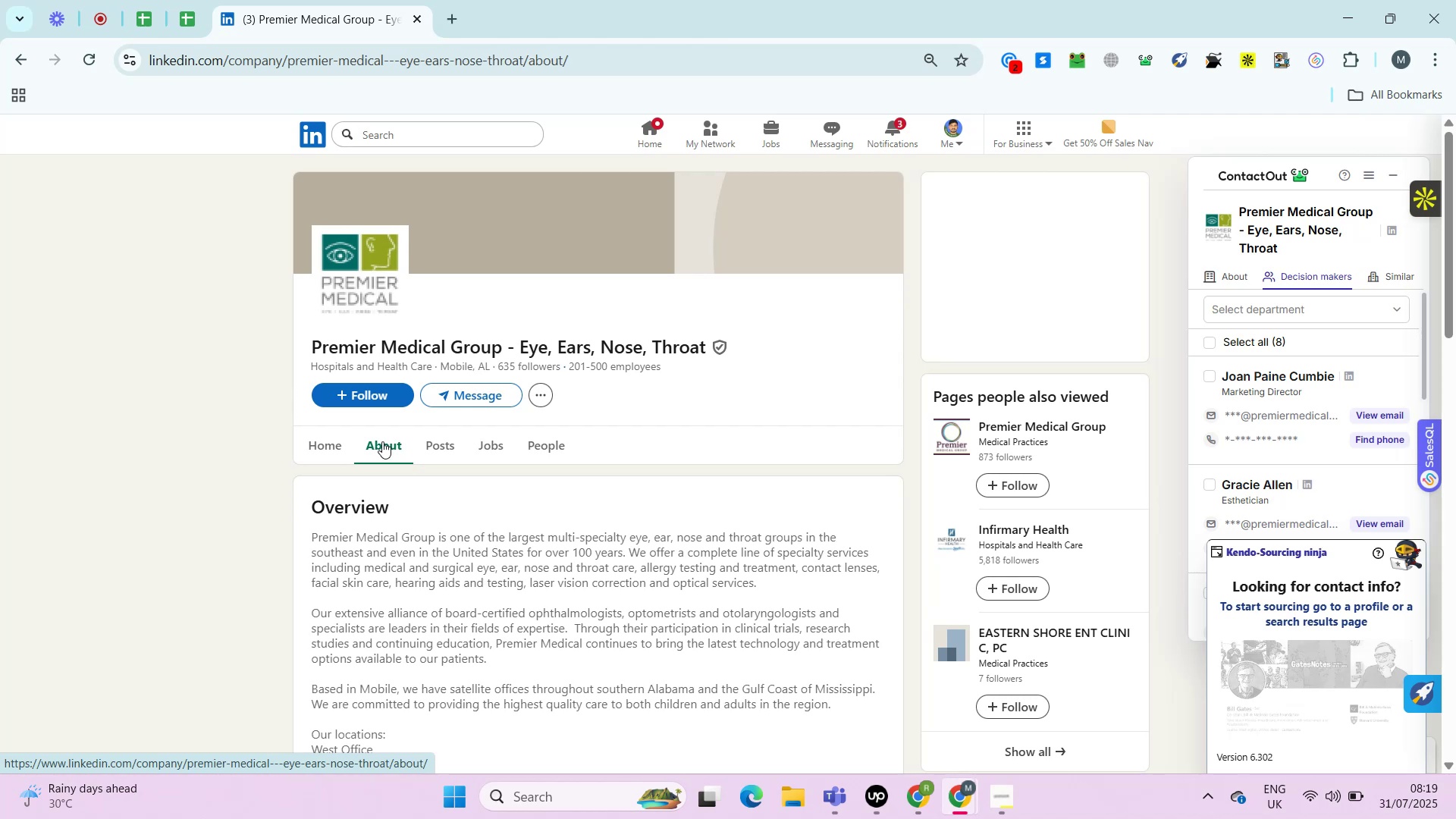 
key(Alt+Control+AltRight)
 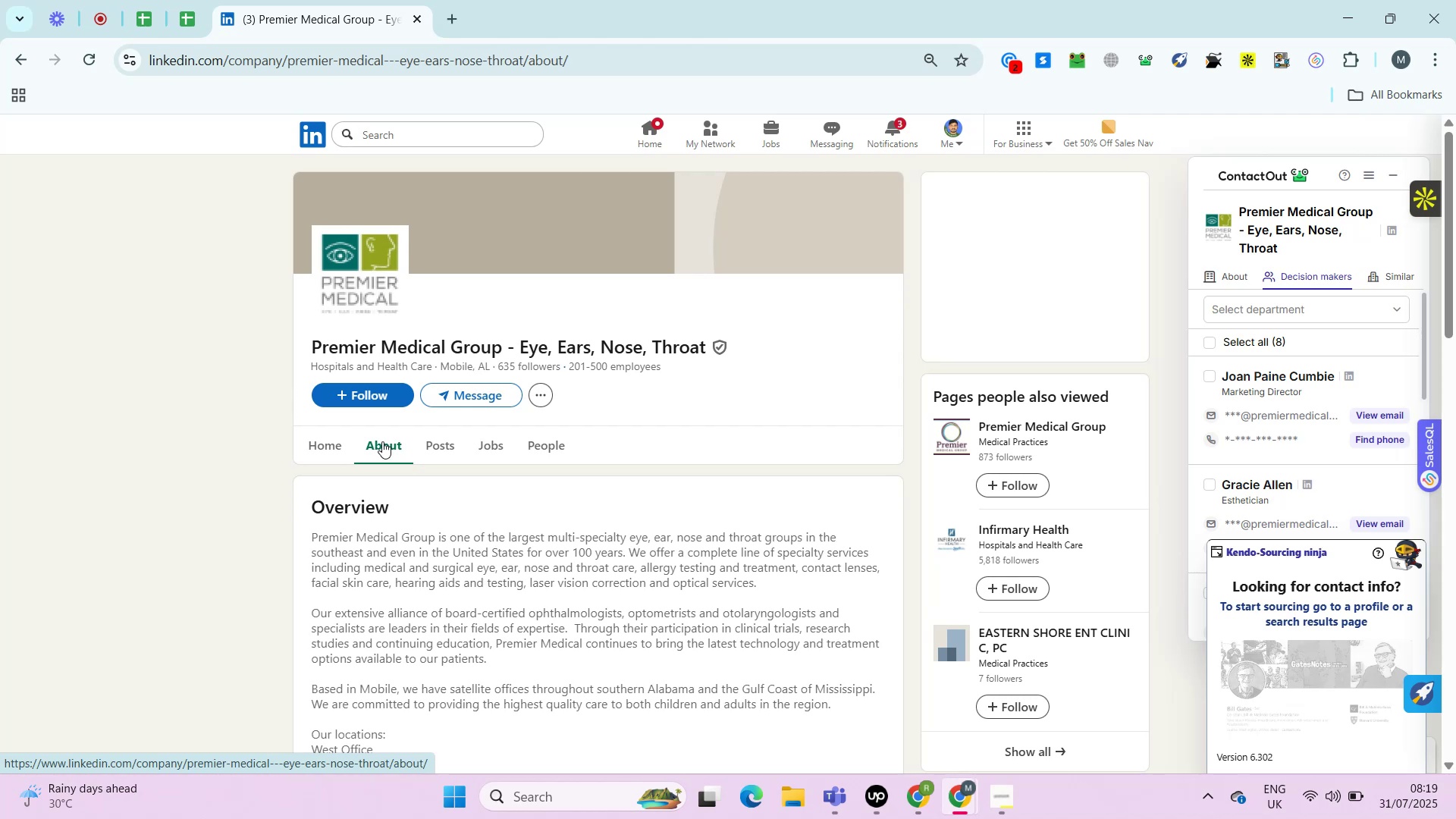 
key(Alt+Control+ControlRight)
 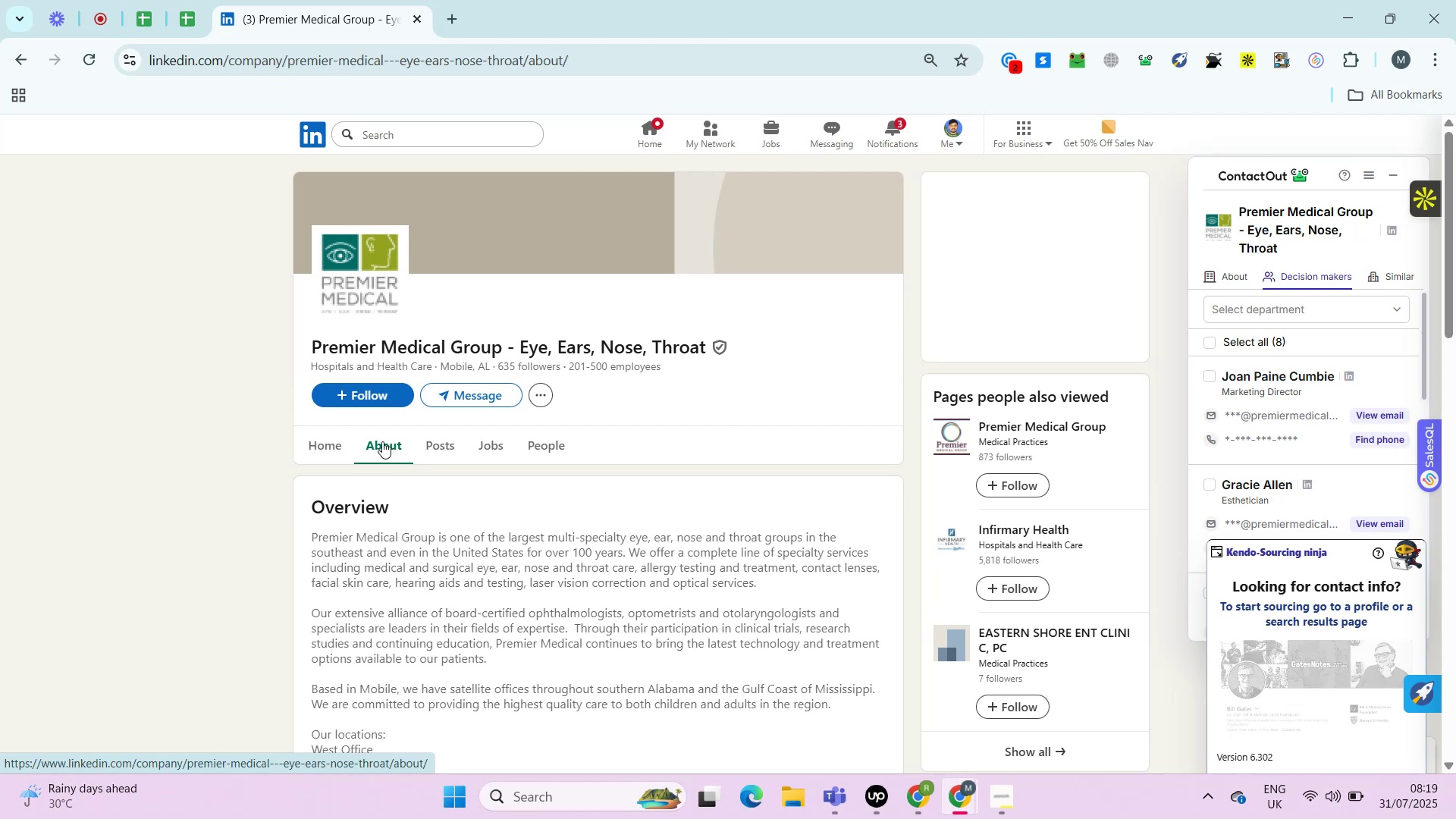 
wait(10.95)
 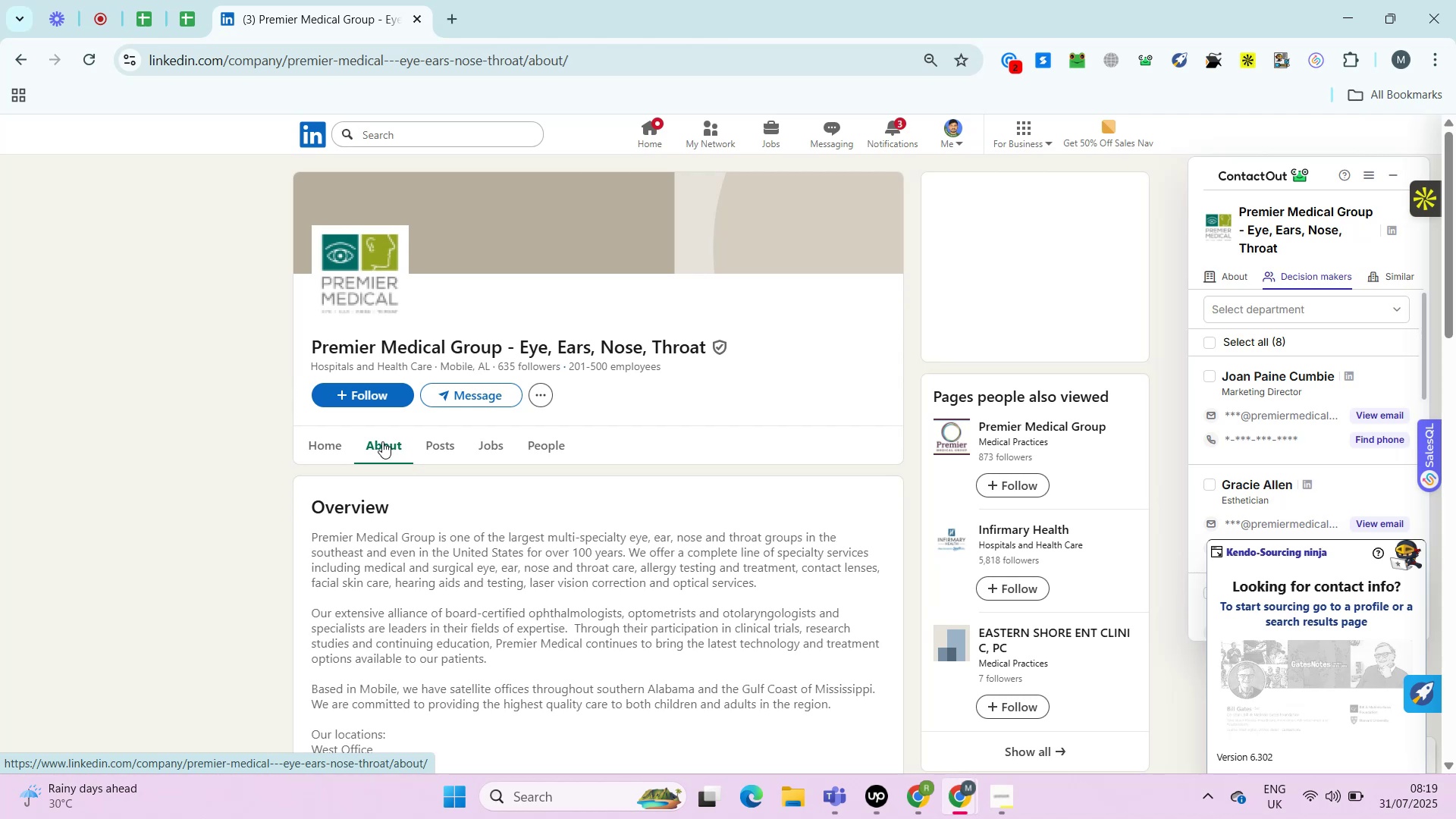 
key(Control+ControlRight)
 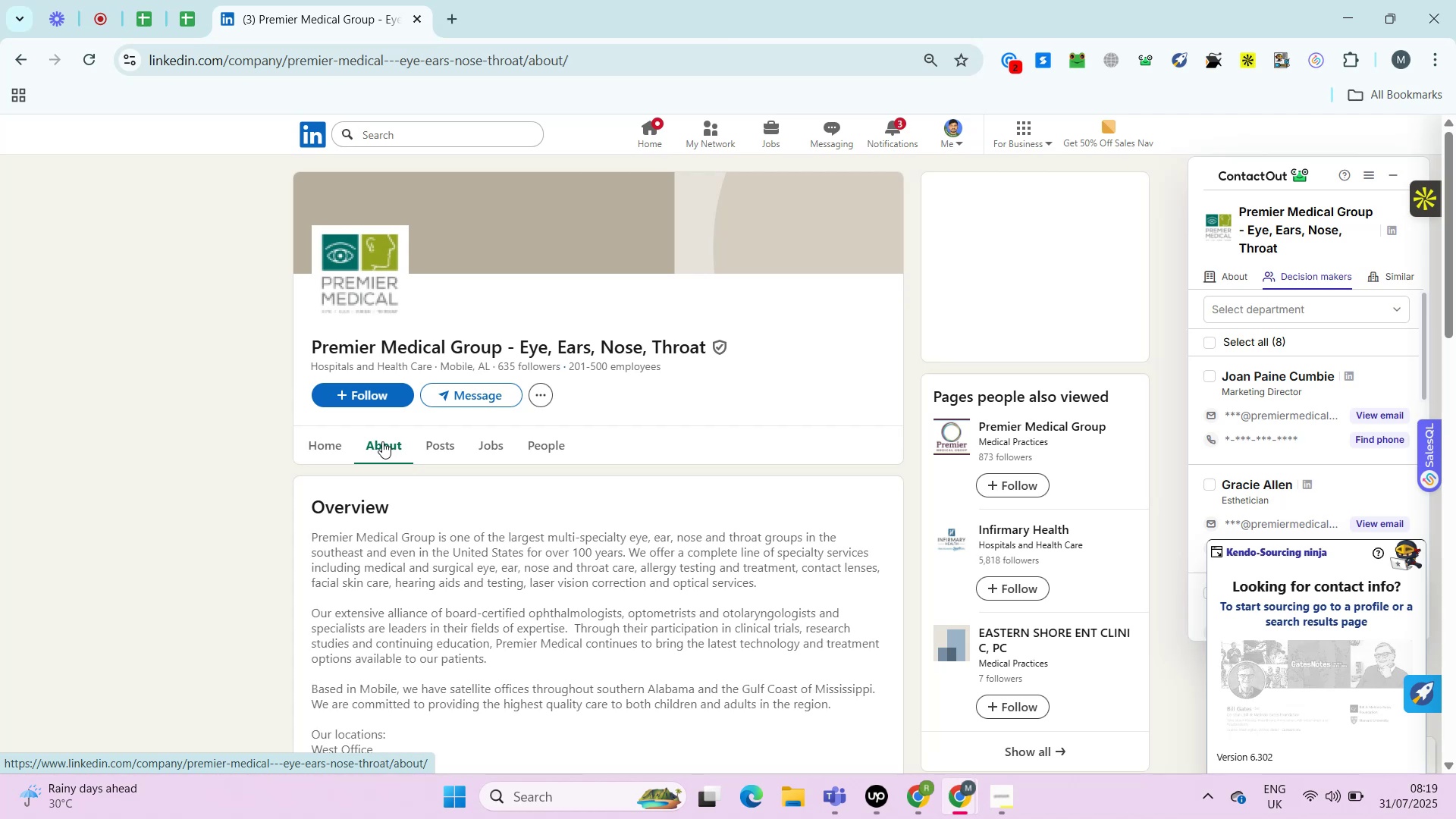 
key(Alt+Control+AltRight)
 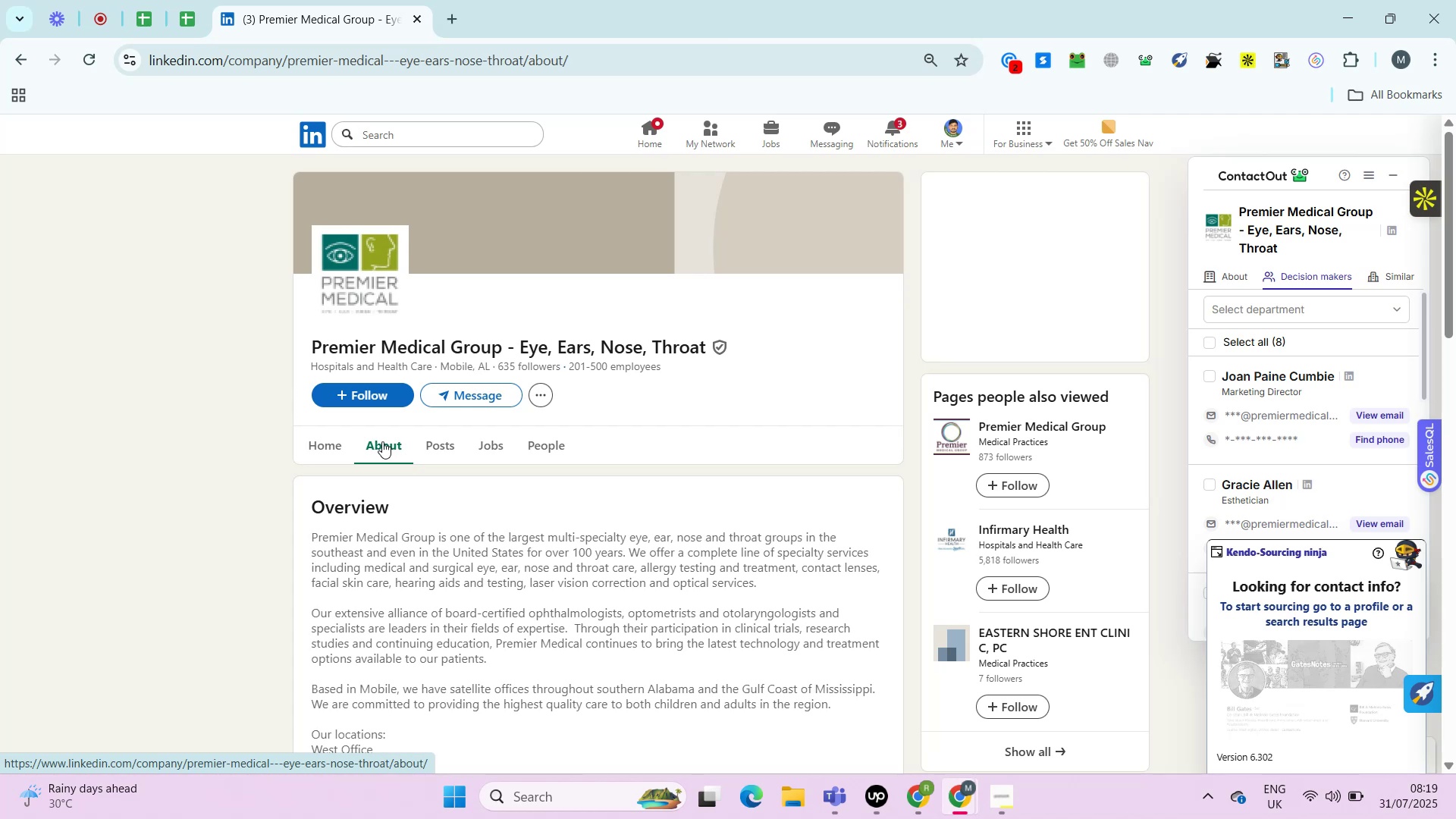 
key(Alt+Control+ControlRight)
 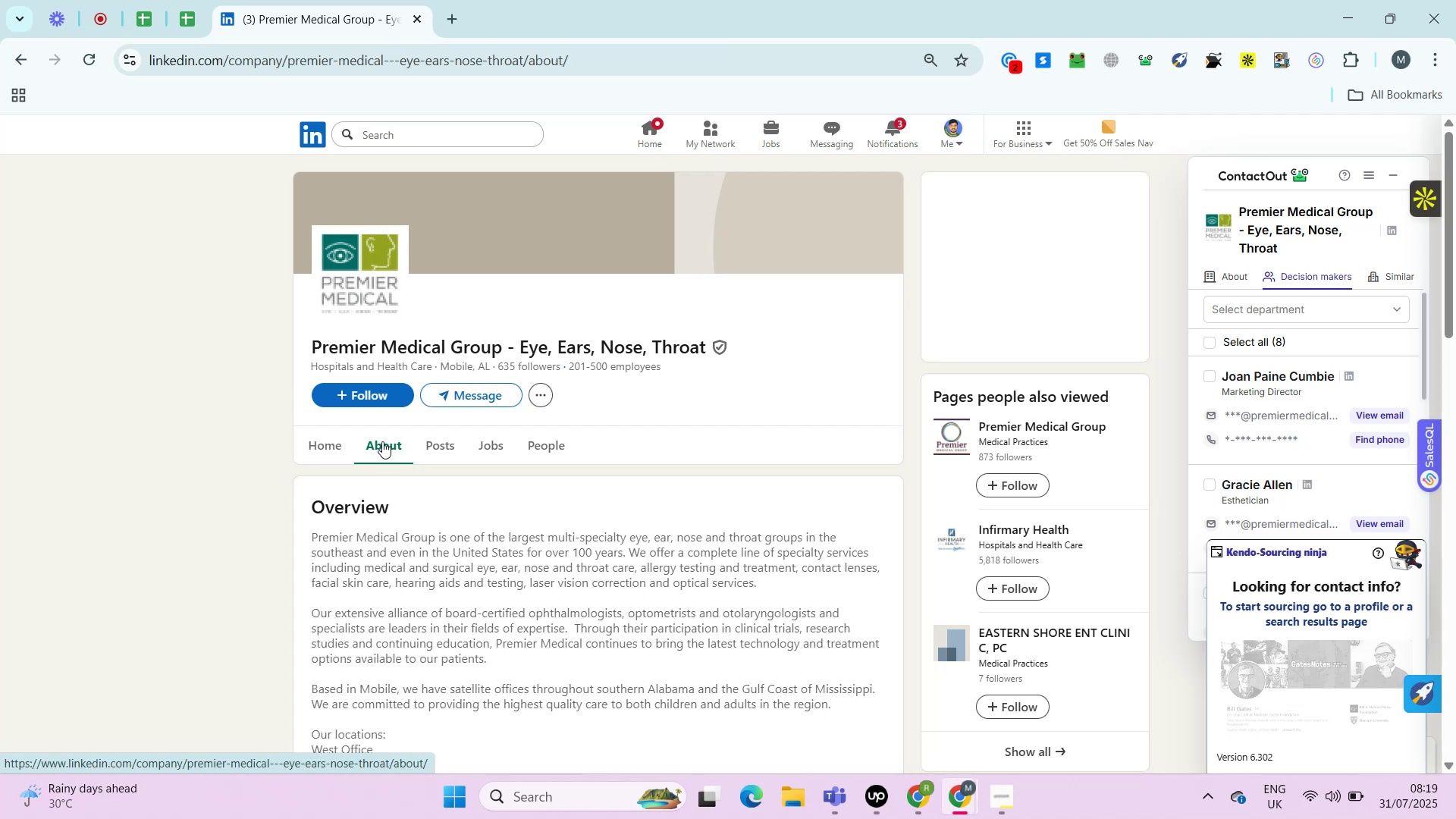 
key(Alt+Control+AltRight)
 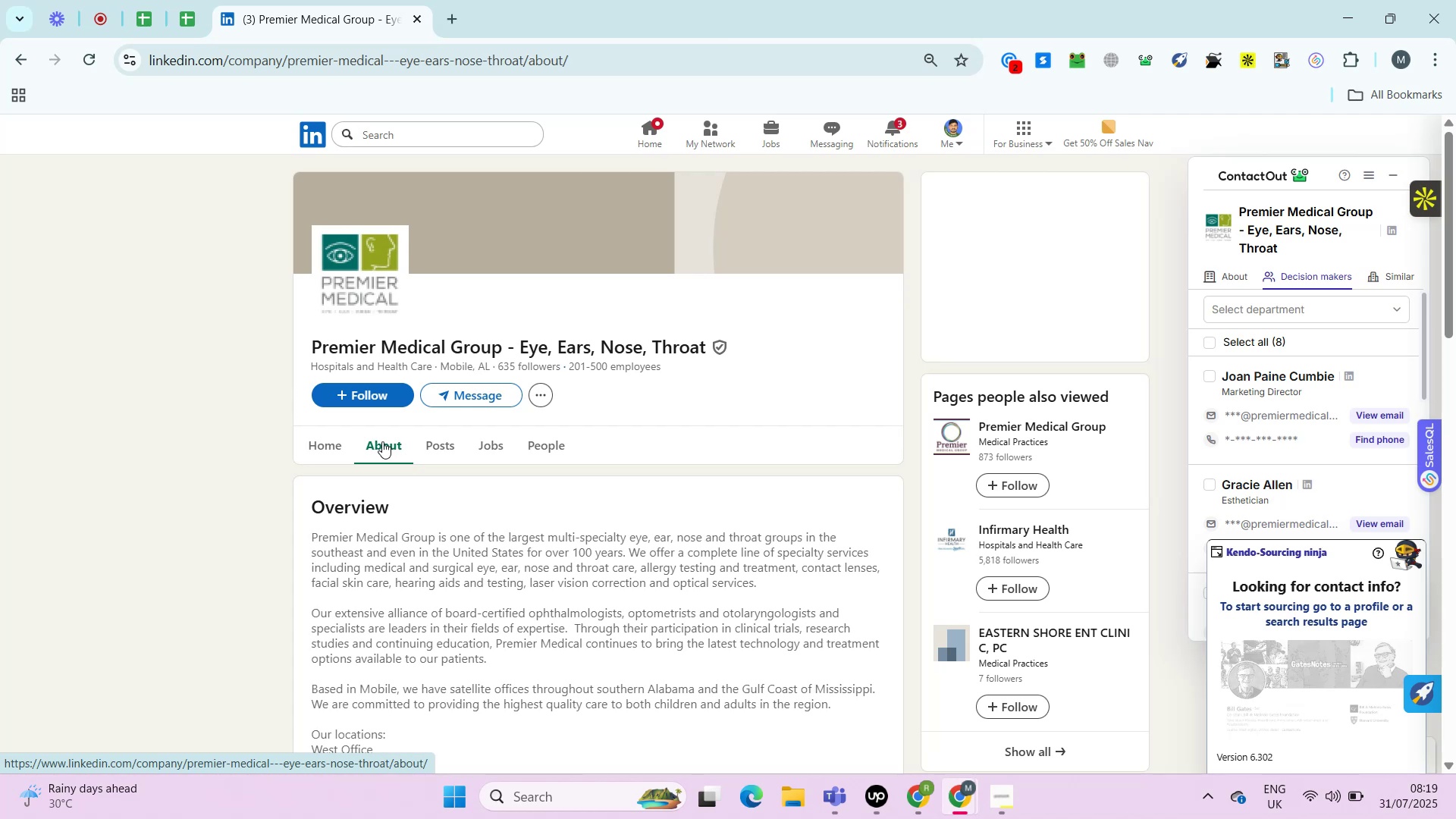 
key(Alt+Control+ControlRight)
 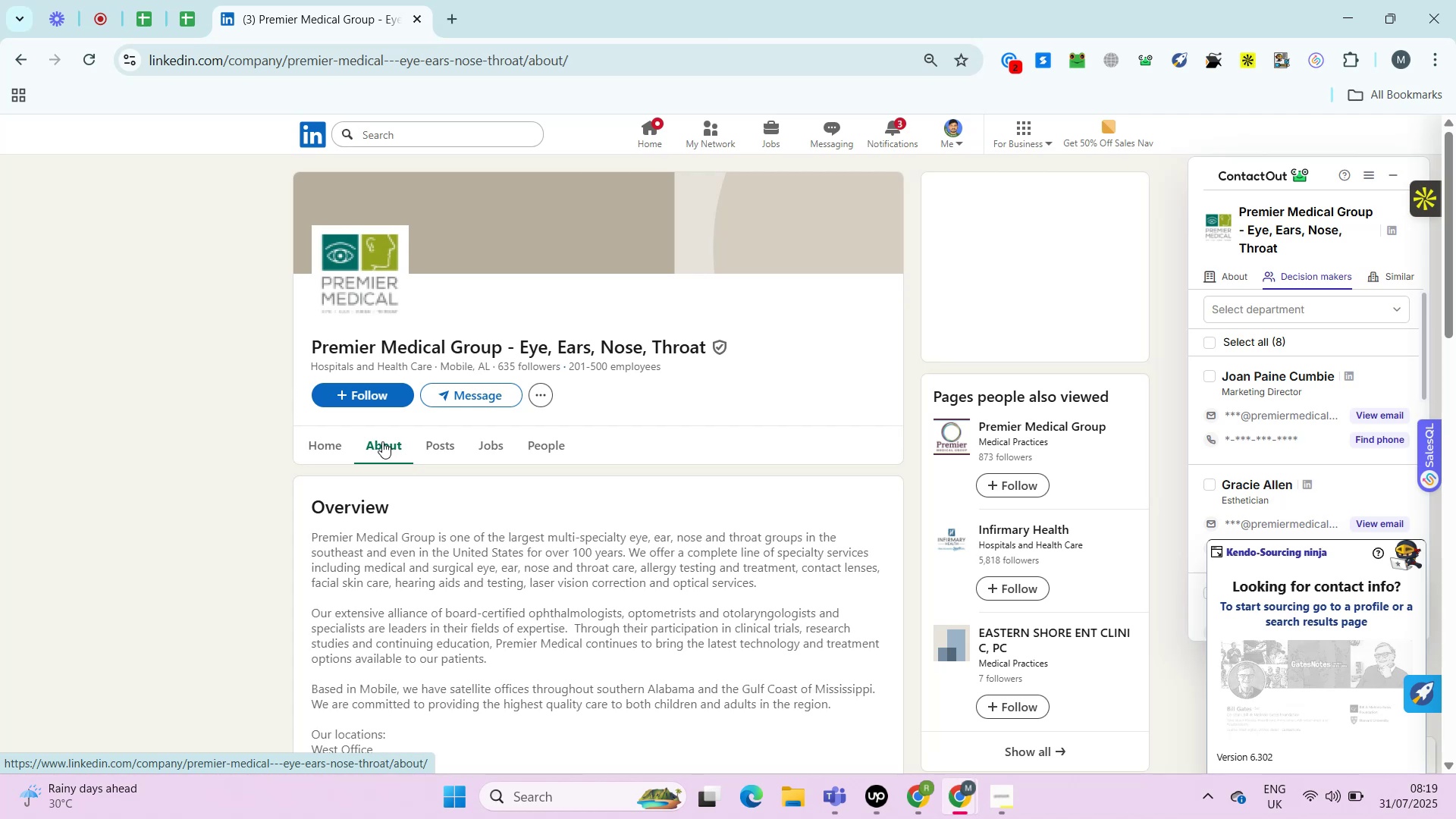 
key(Alt+Control+AltRight)
 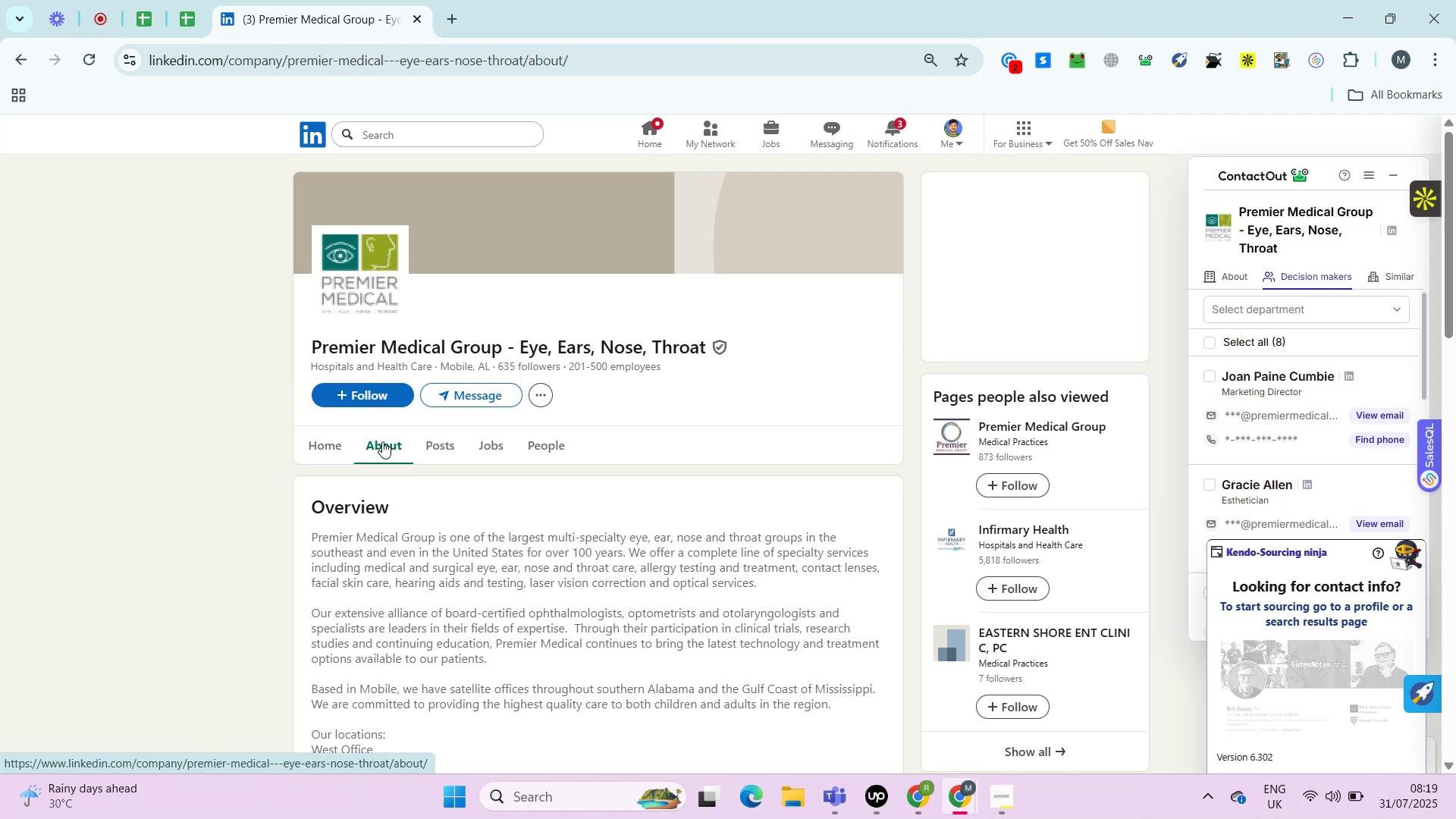 
wait(14.35)
 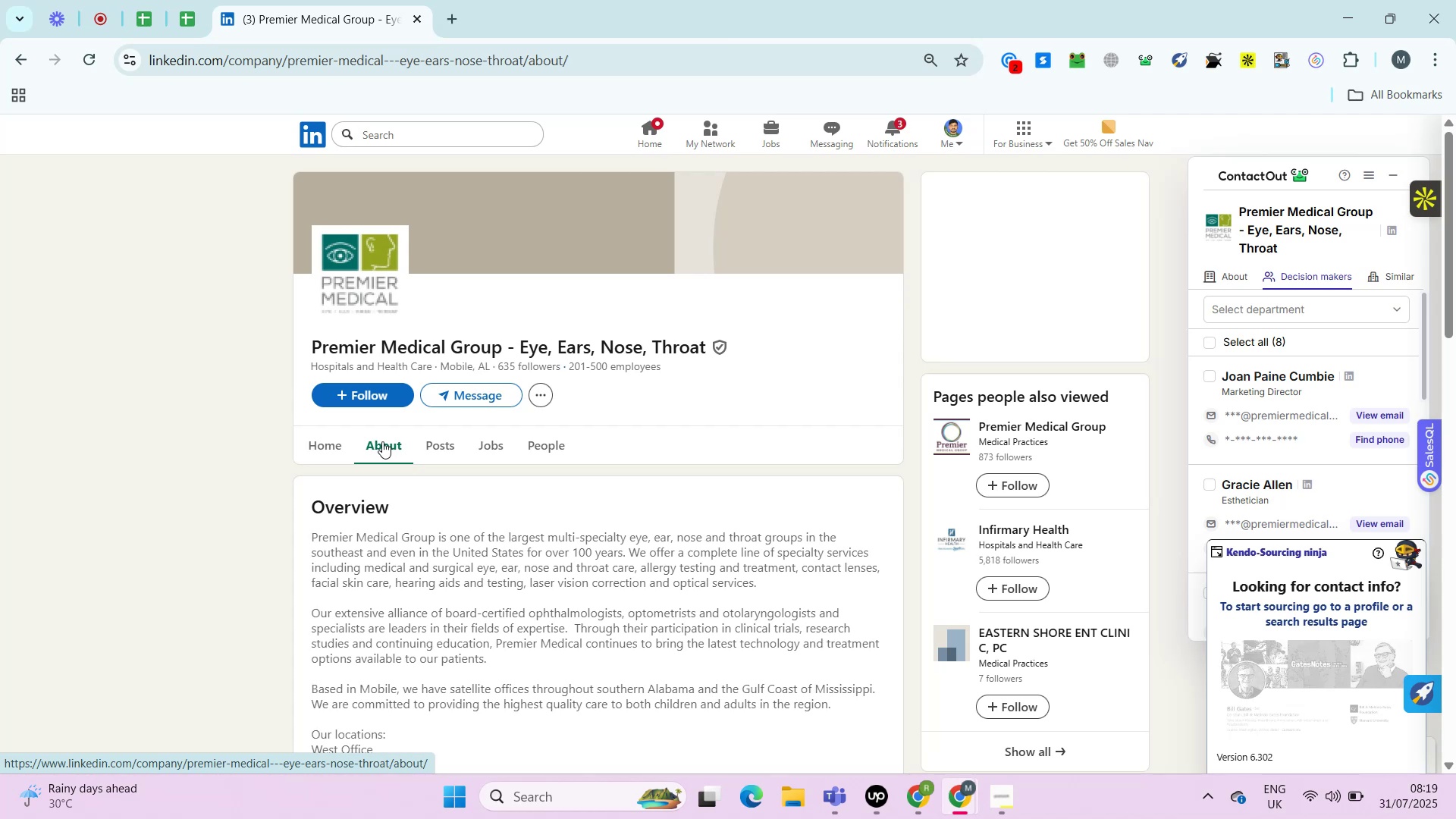 
key(Control+ControlRight)
 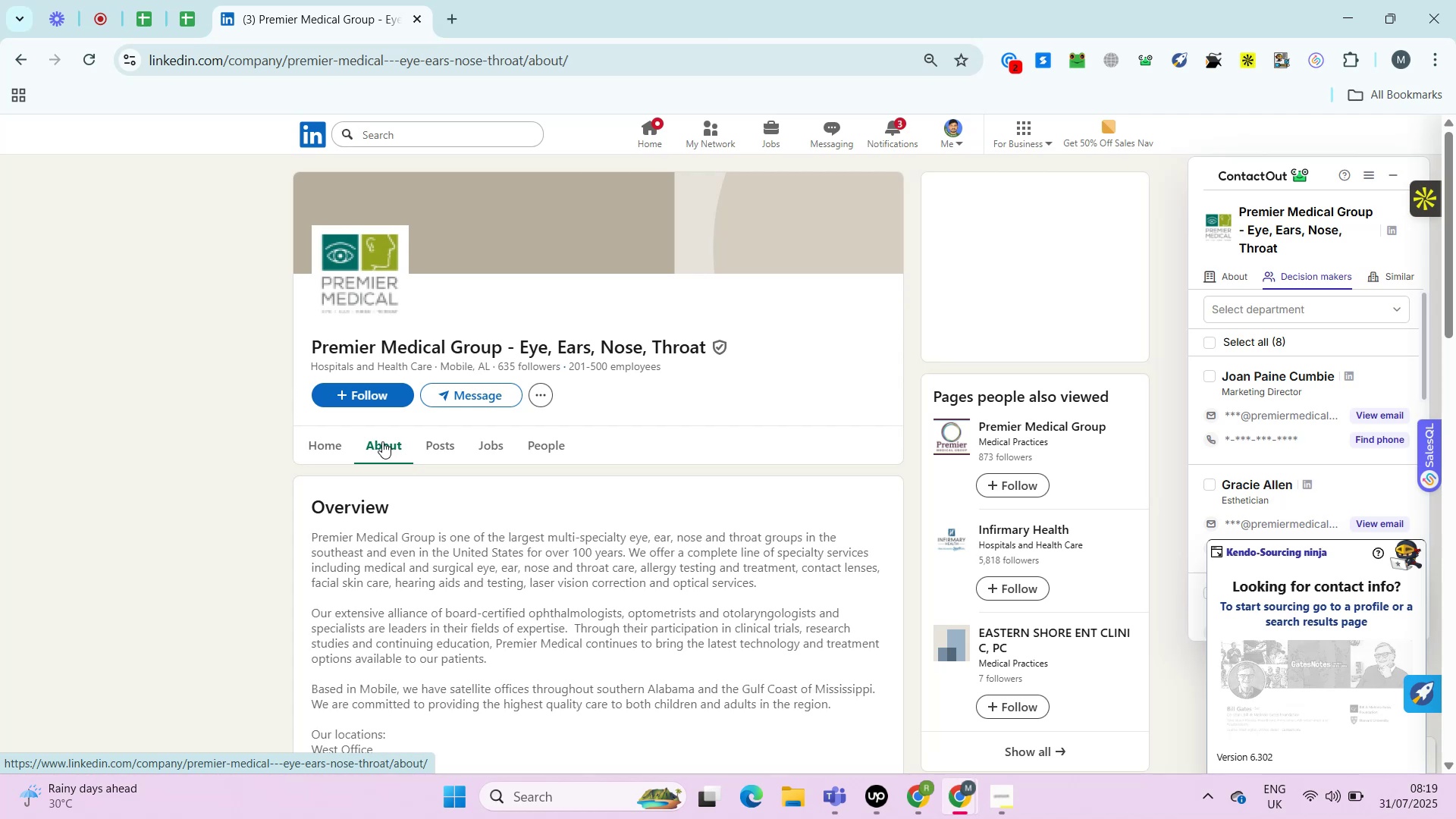 
key(Alt+Control+AltRight)
 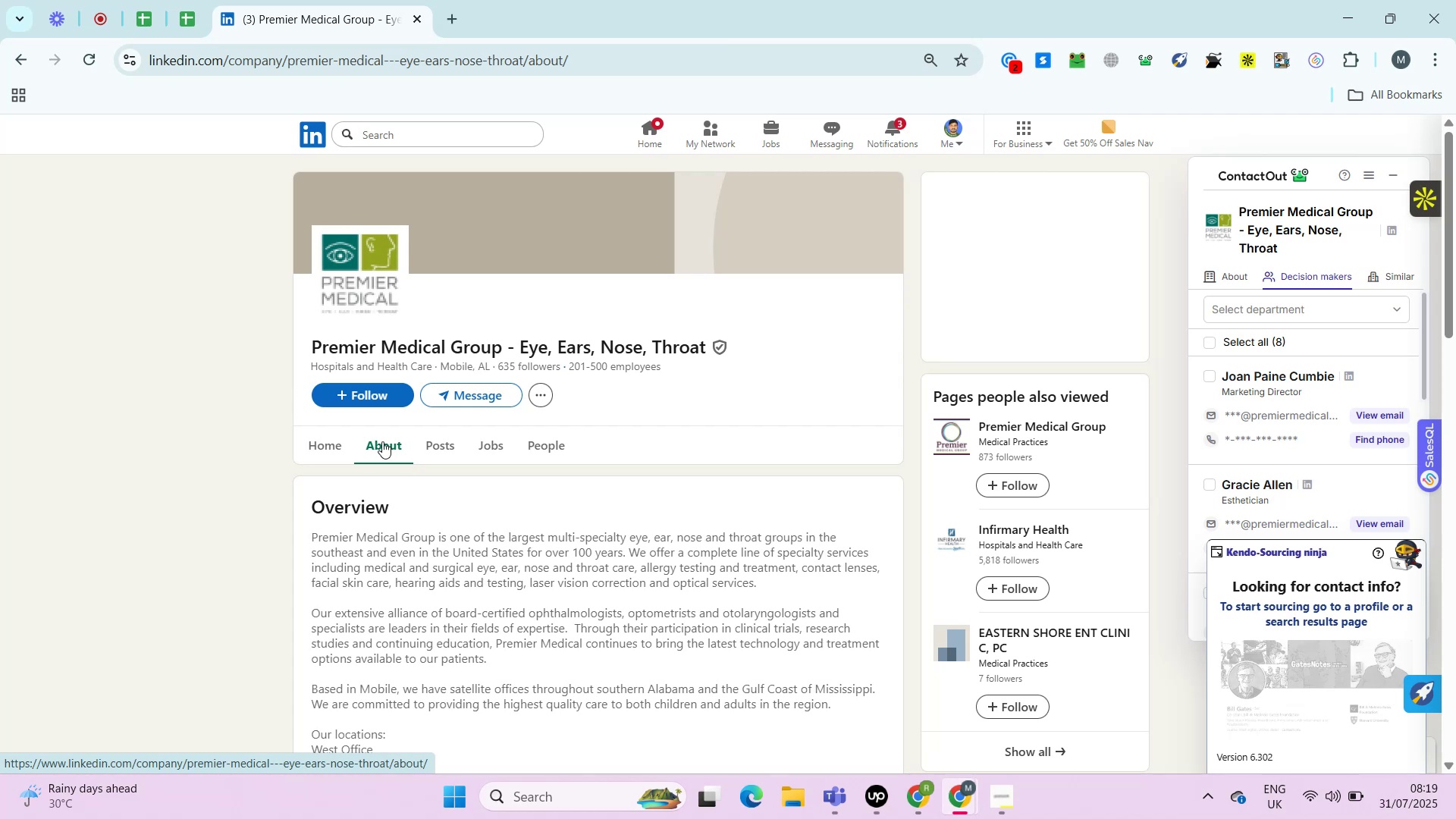 
key(Alt+Control+ControlRight)
 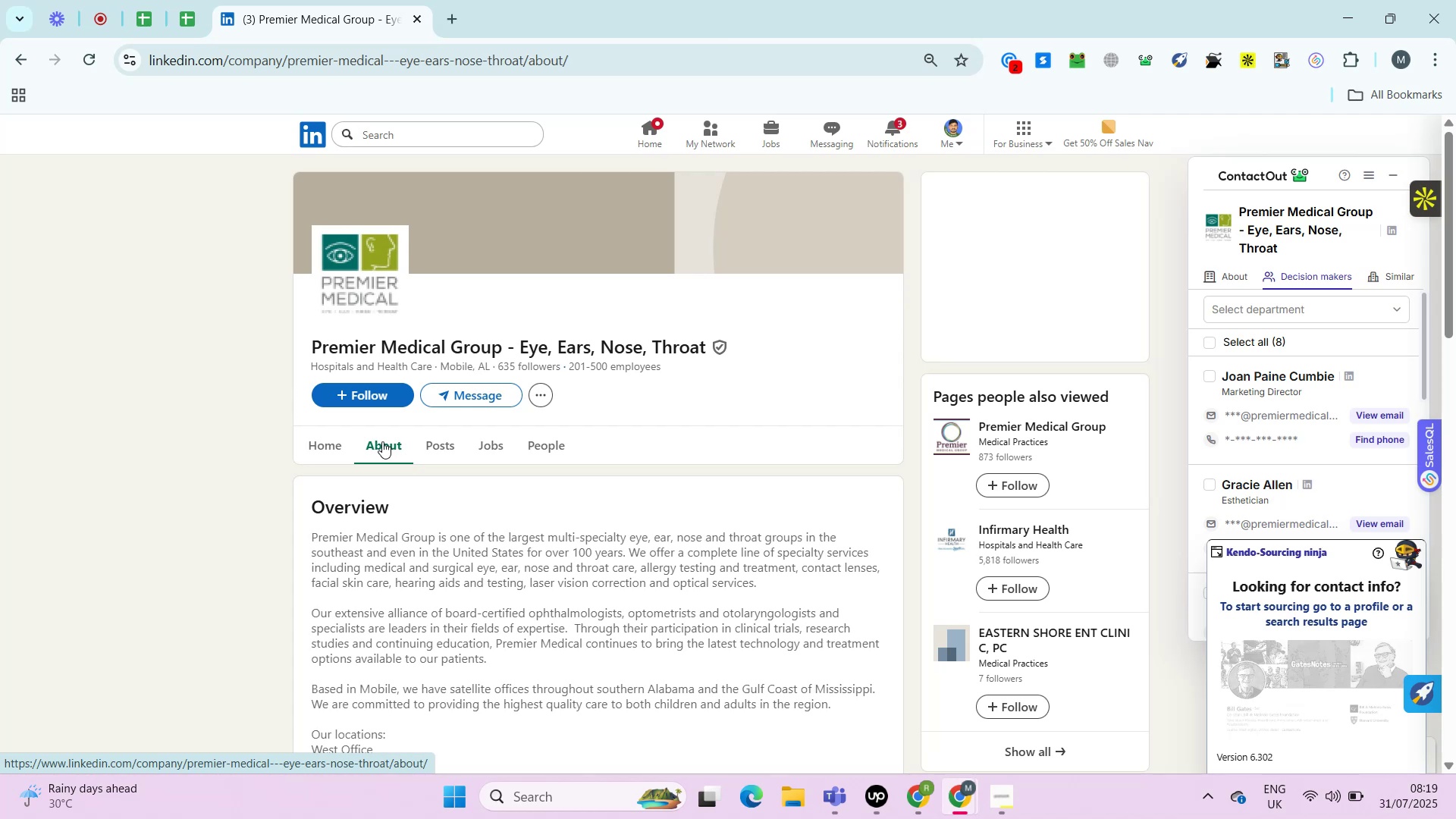 
key(Alt+Control+AltRight)
 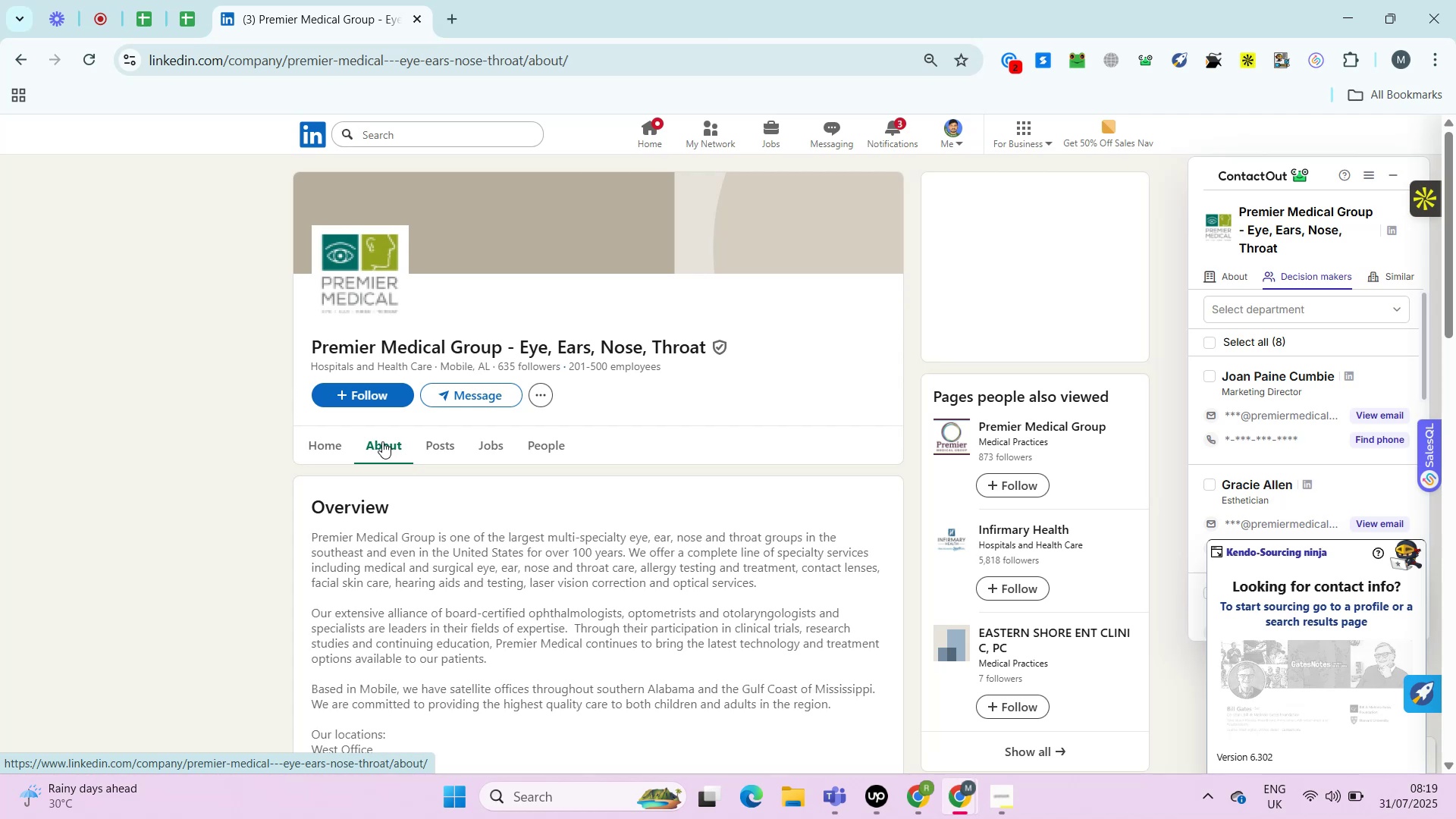 
key(Control+ControlRight)
 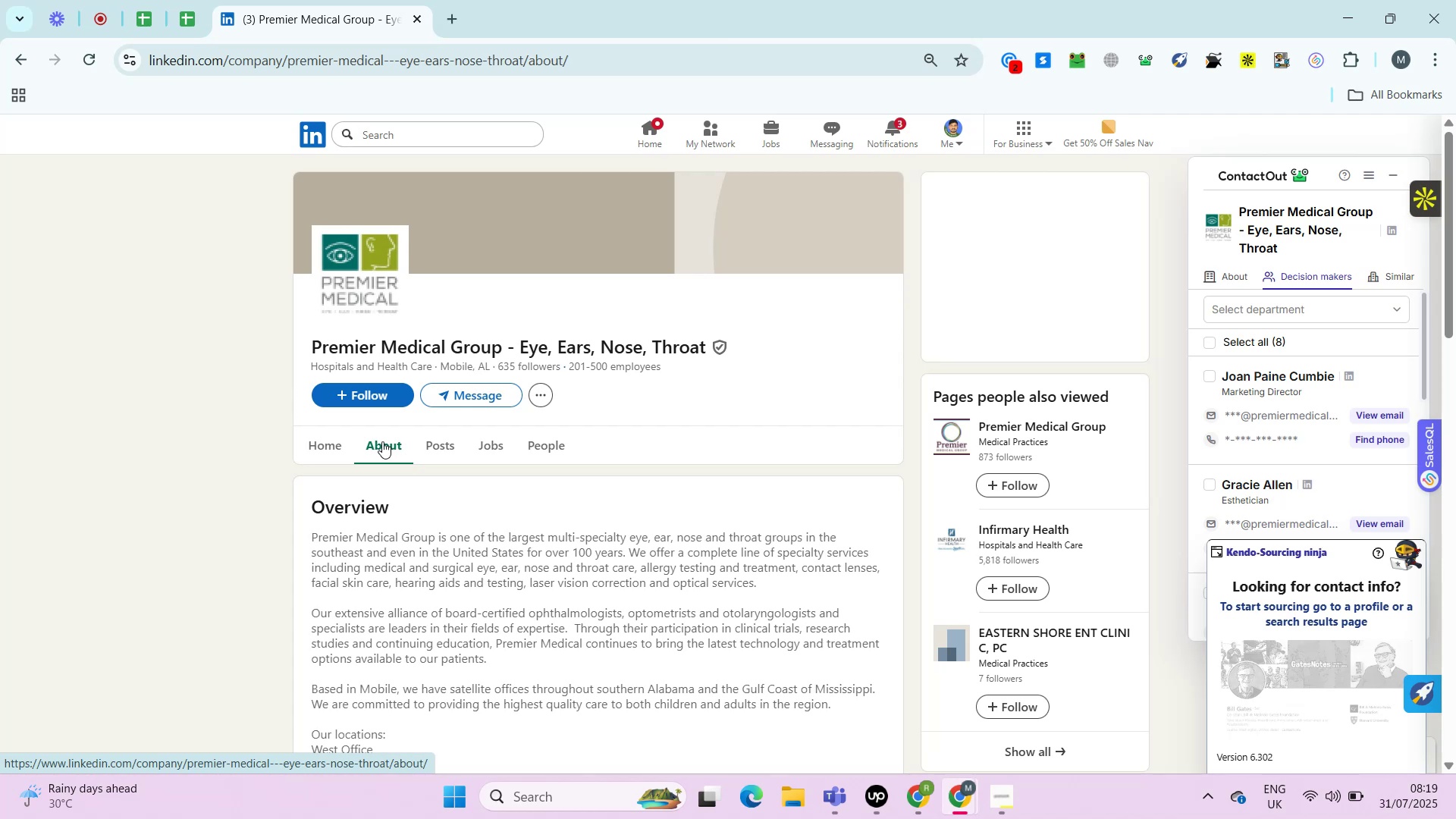 
key(Alt+Control+AltRight)
 